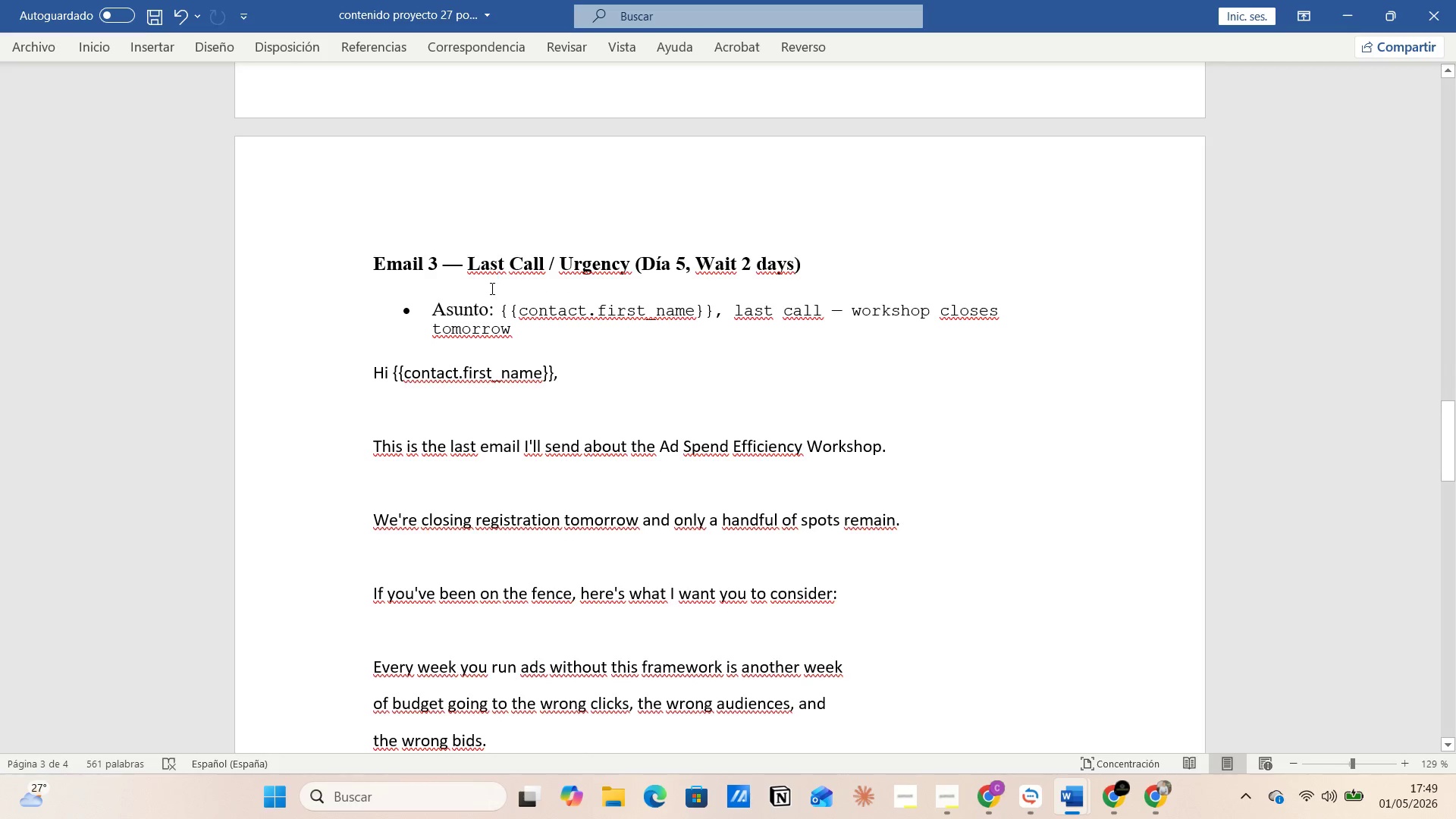 
left_click([491, 288])
 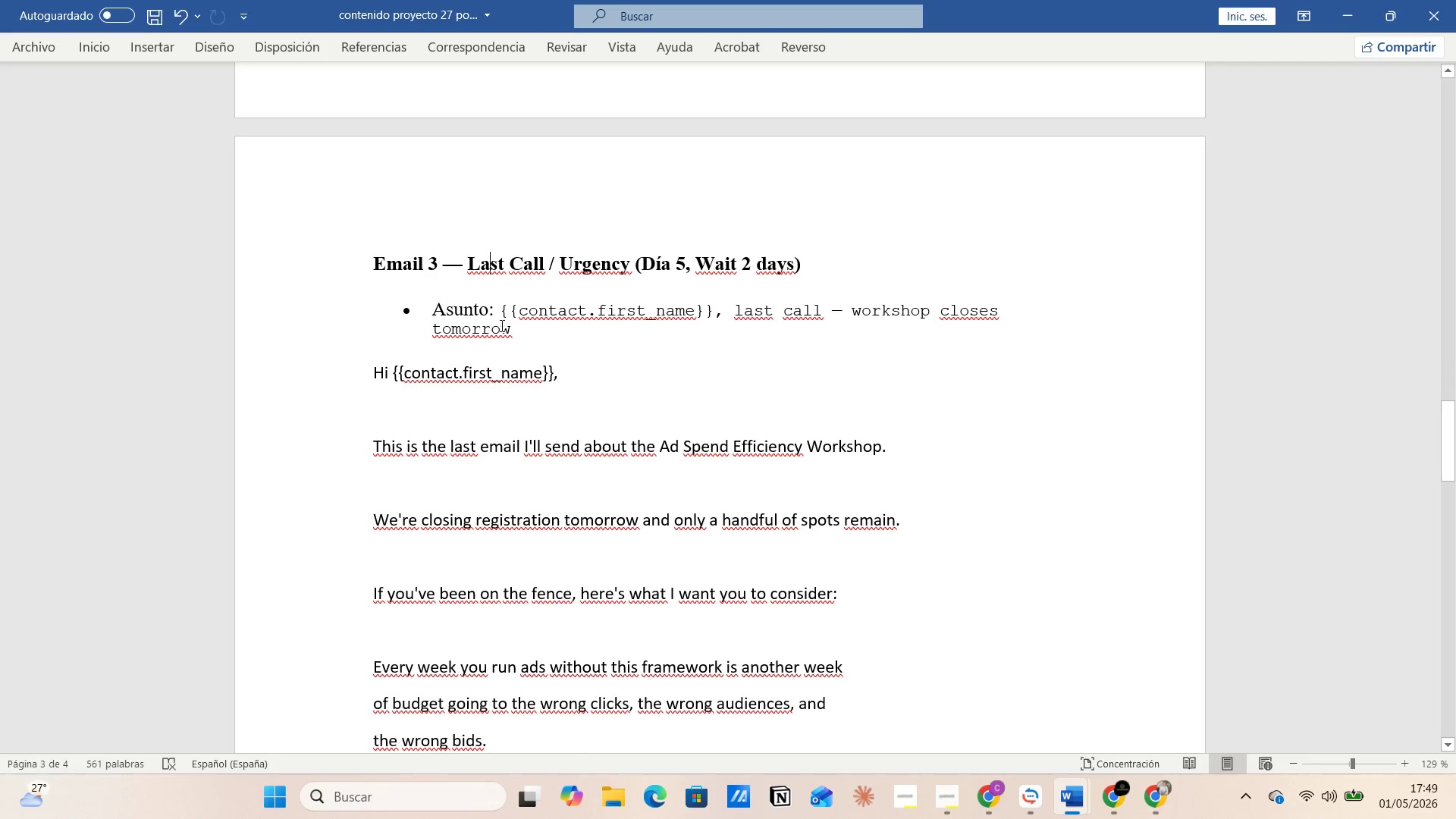 
left_click([500, 327])
 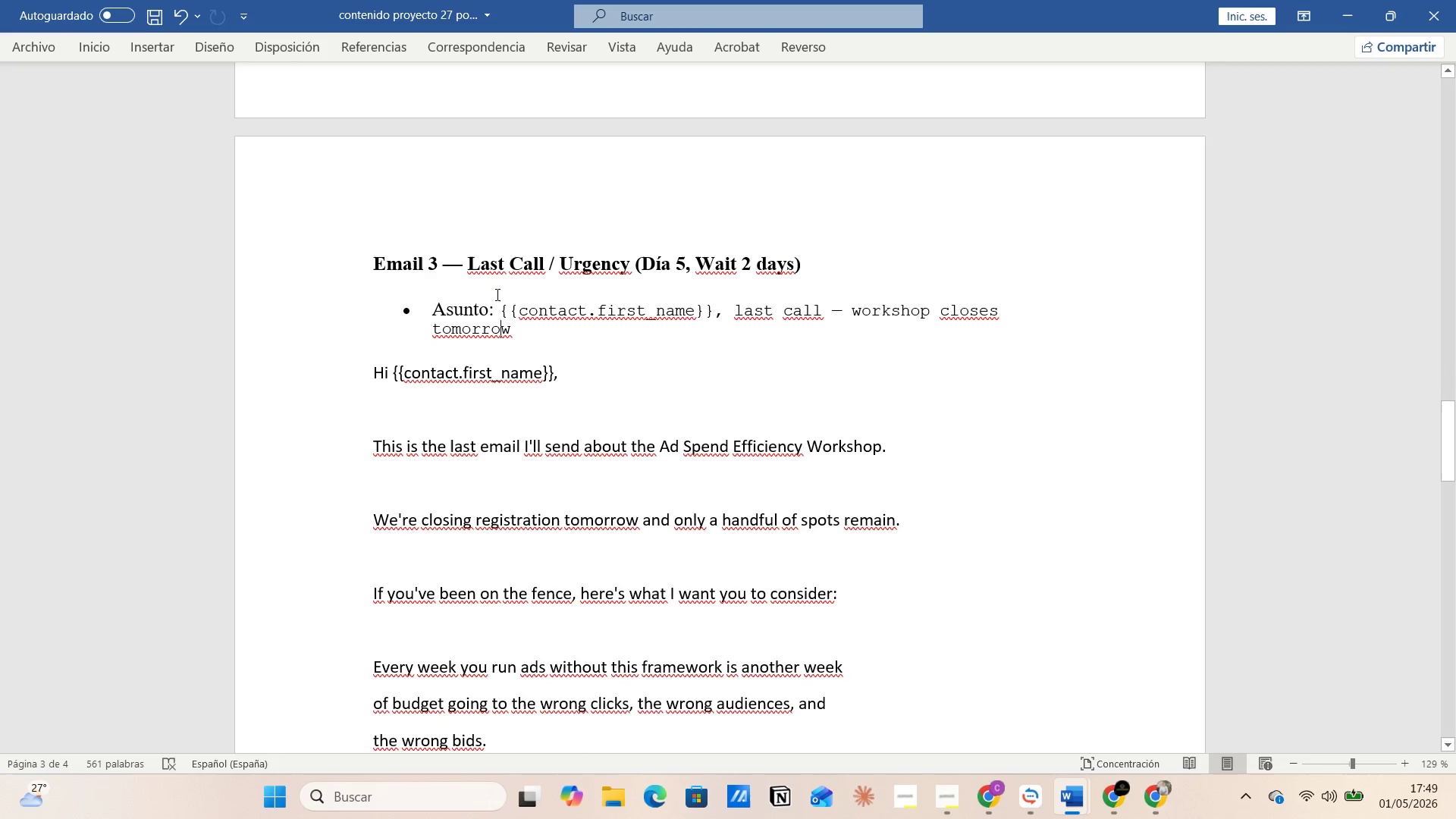 
left_click([496, 292])
 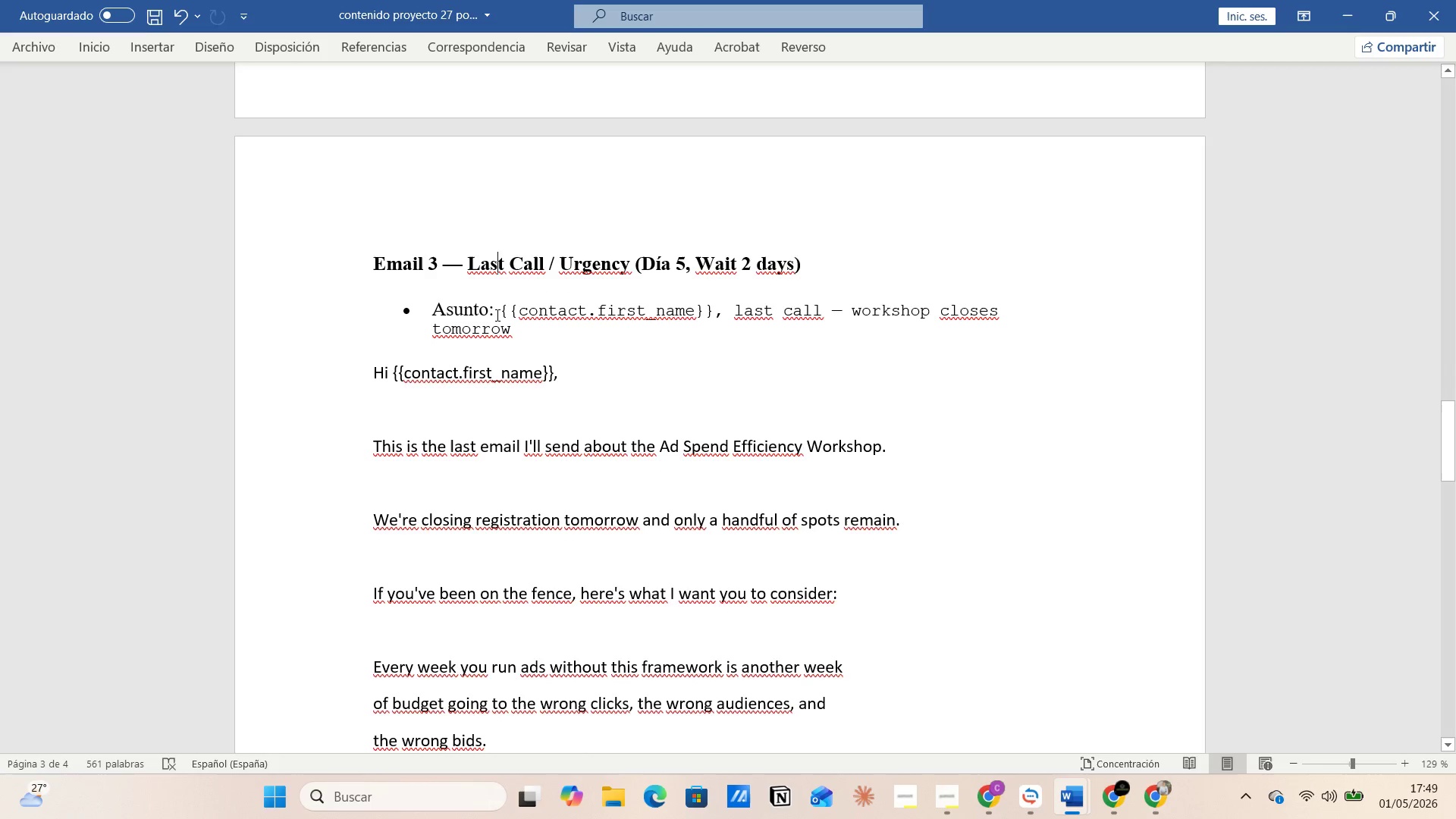 
left_click([496, 314])
 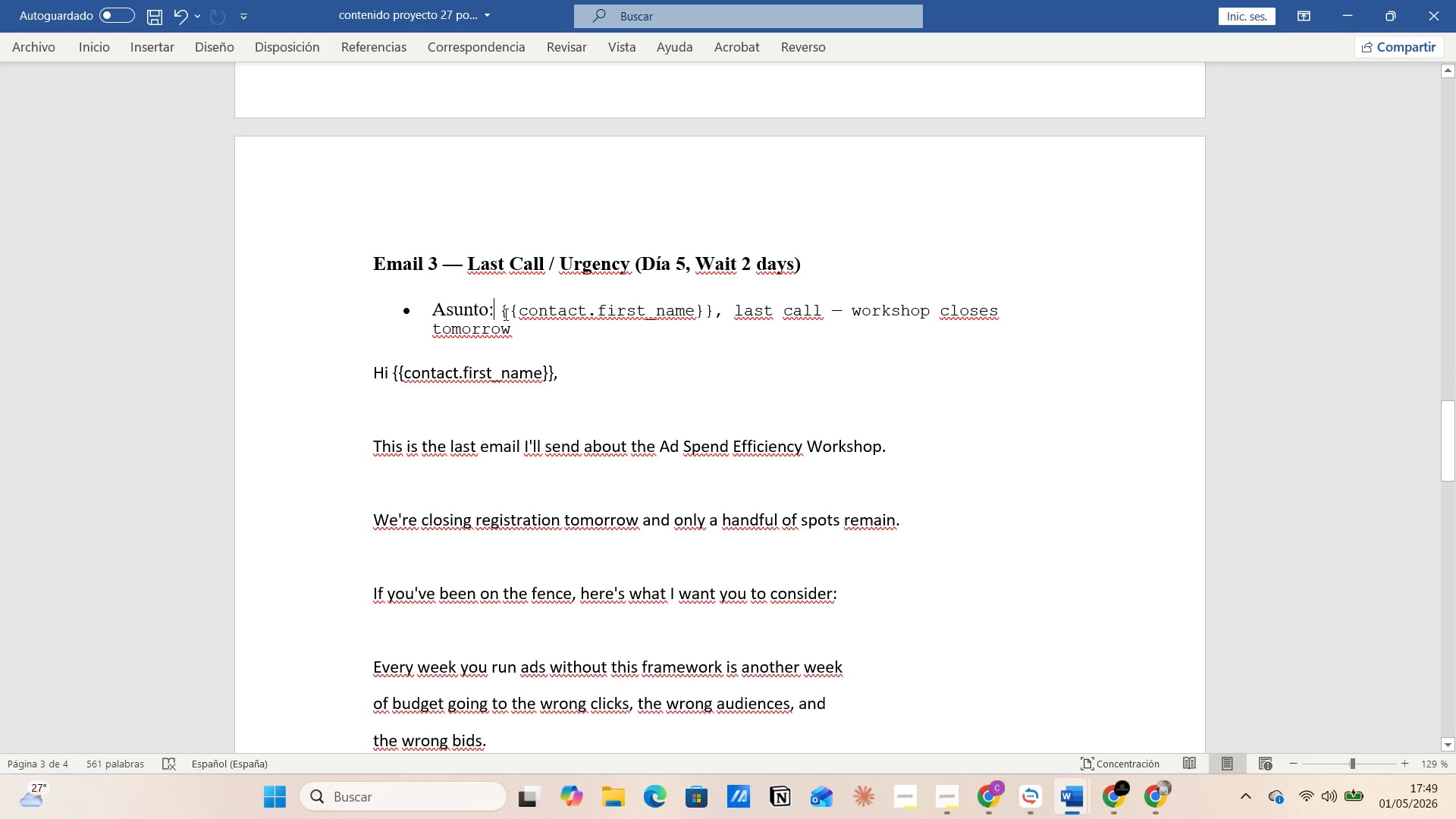 
left_click([506, 312])
 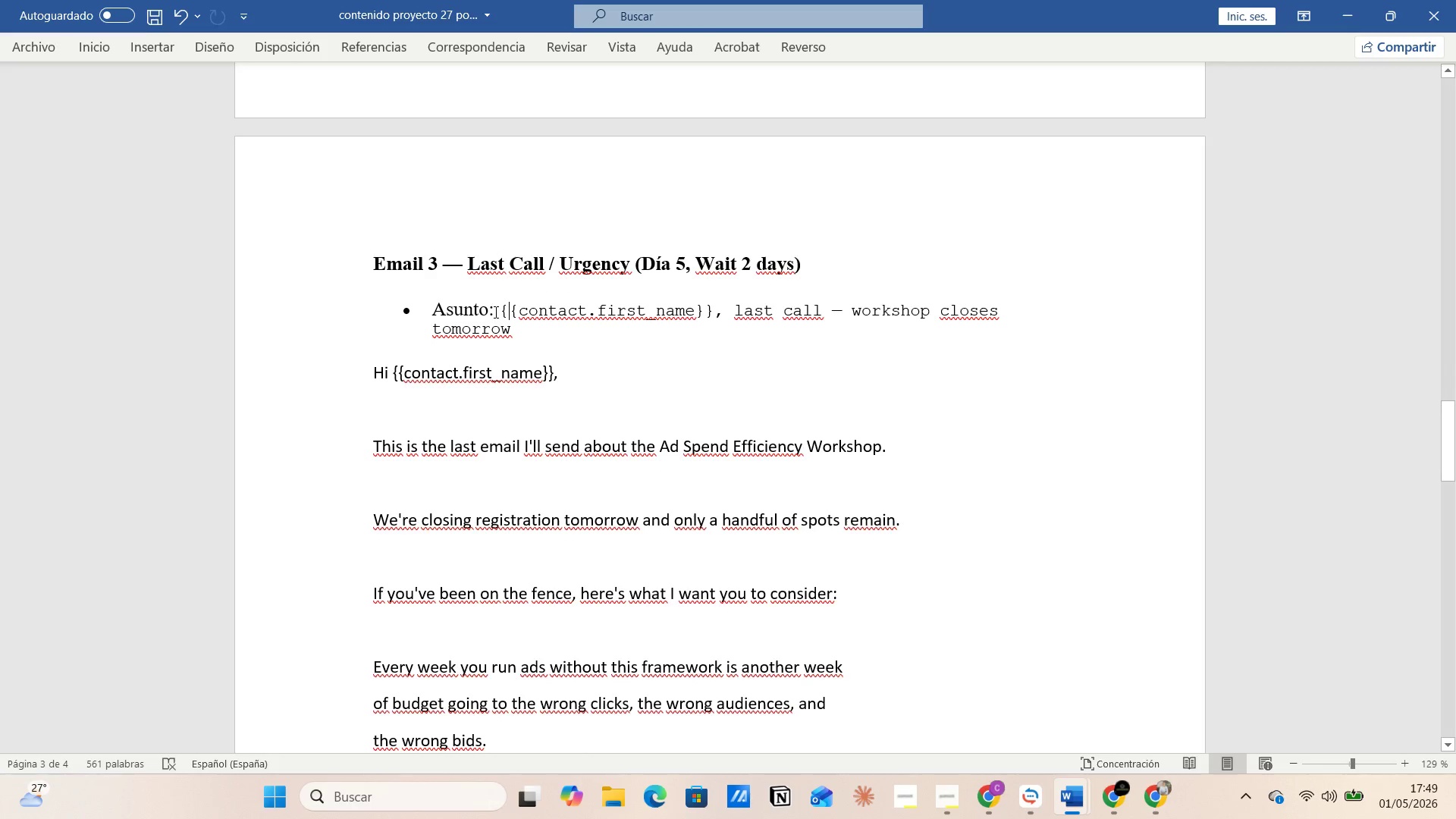 
left_click([494, 312])
 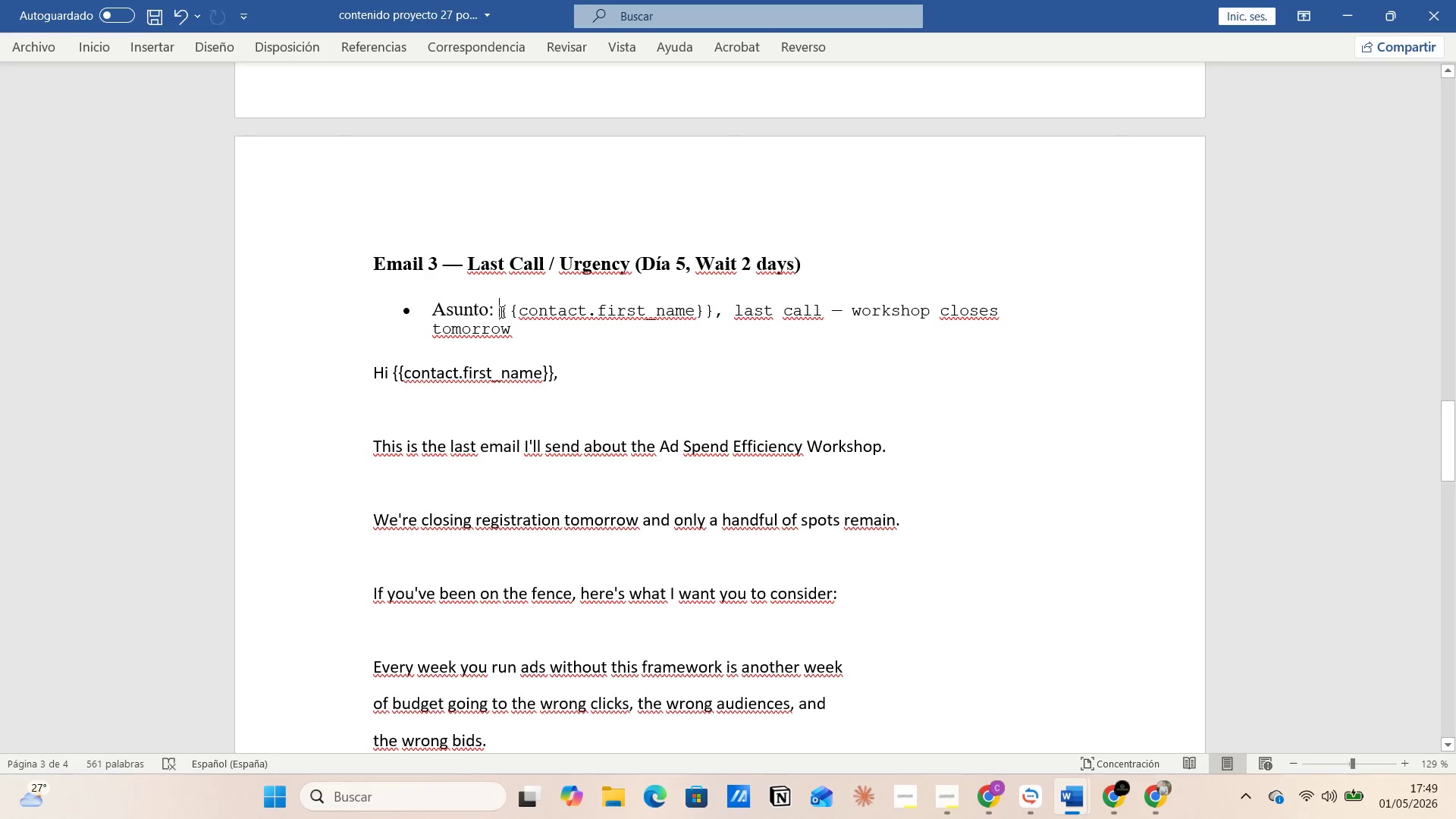 
left_click_drag(start_coordinate=[500, 312], to_coordinate=[616, 325])
 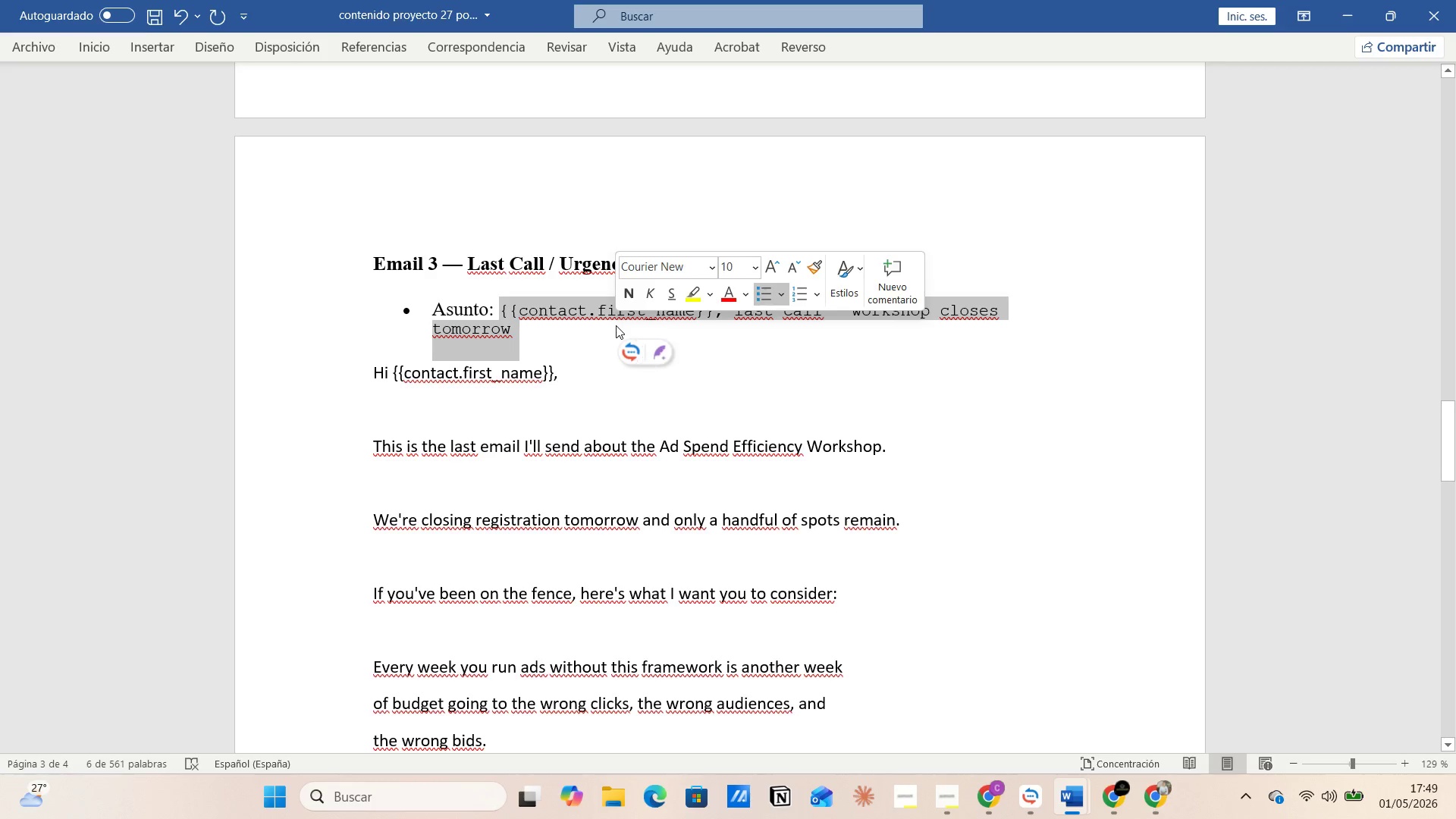 
key(Control+C)
 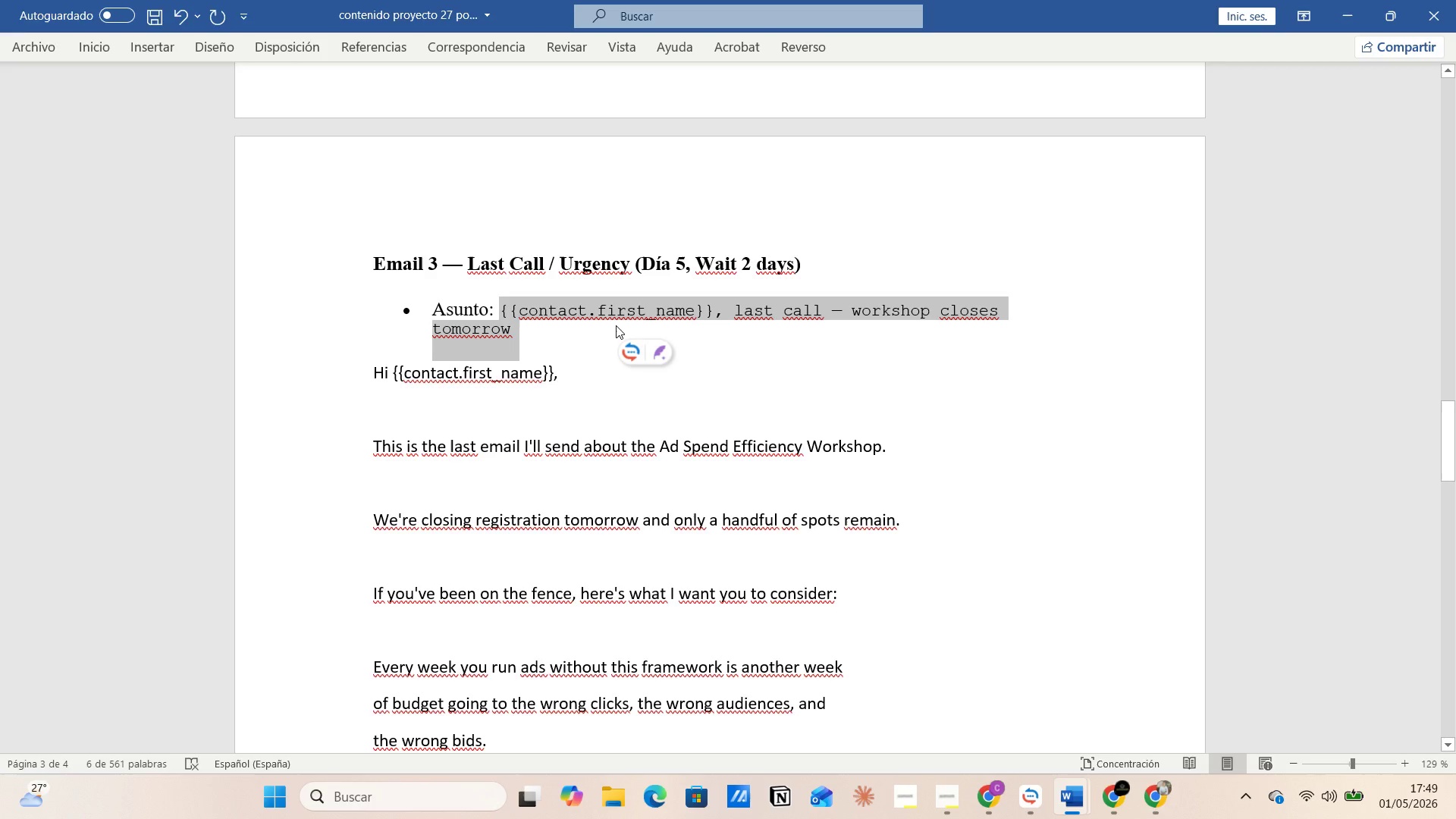 
key(Alt+AltLeft)
 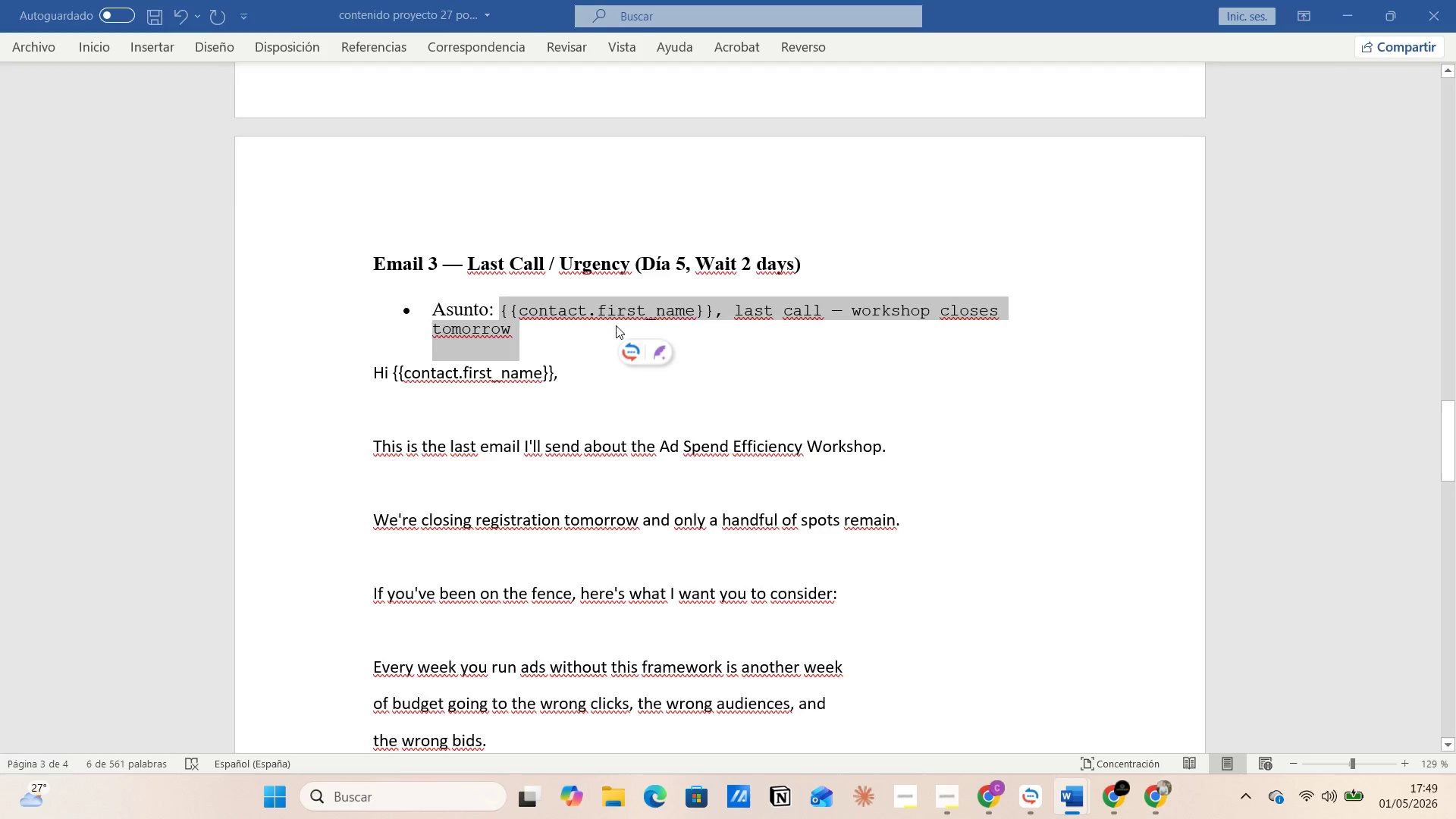 
key(Alt+Tab)
 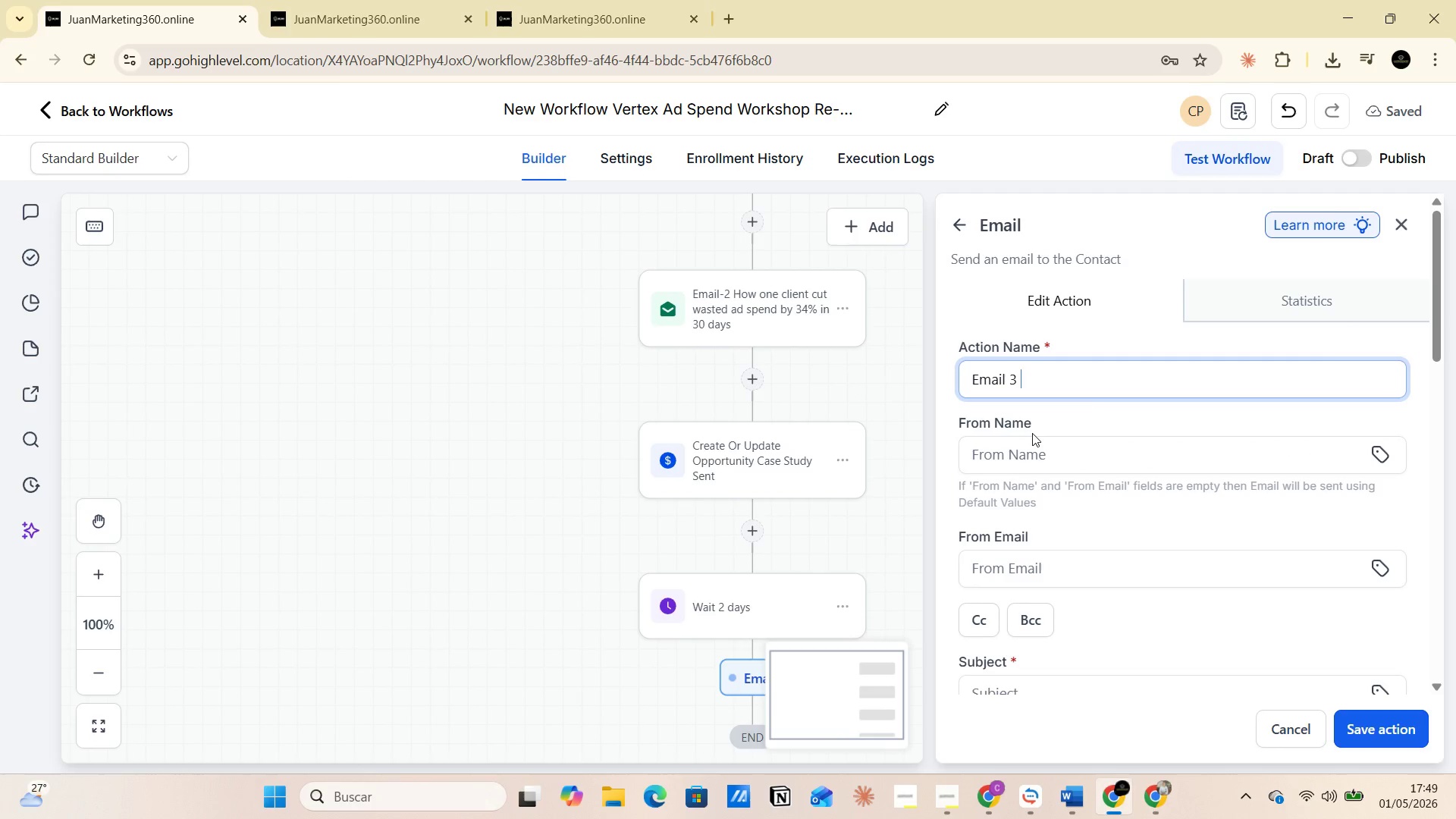 
scroll: coordinate [1038, 475], scroll_direction: down, amount: 3.0
 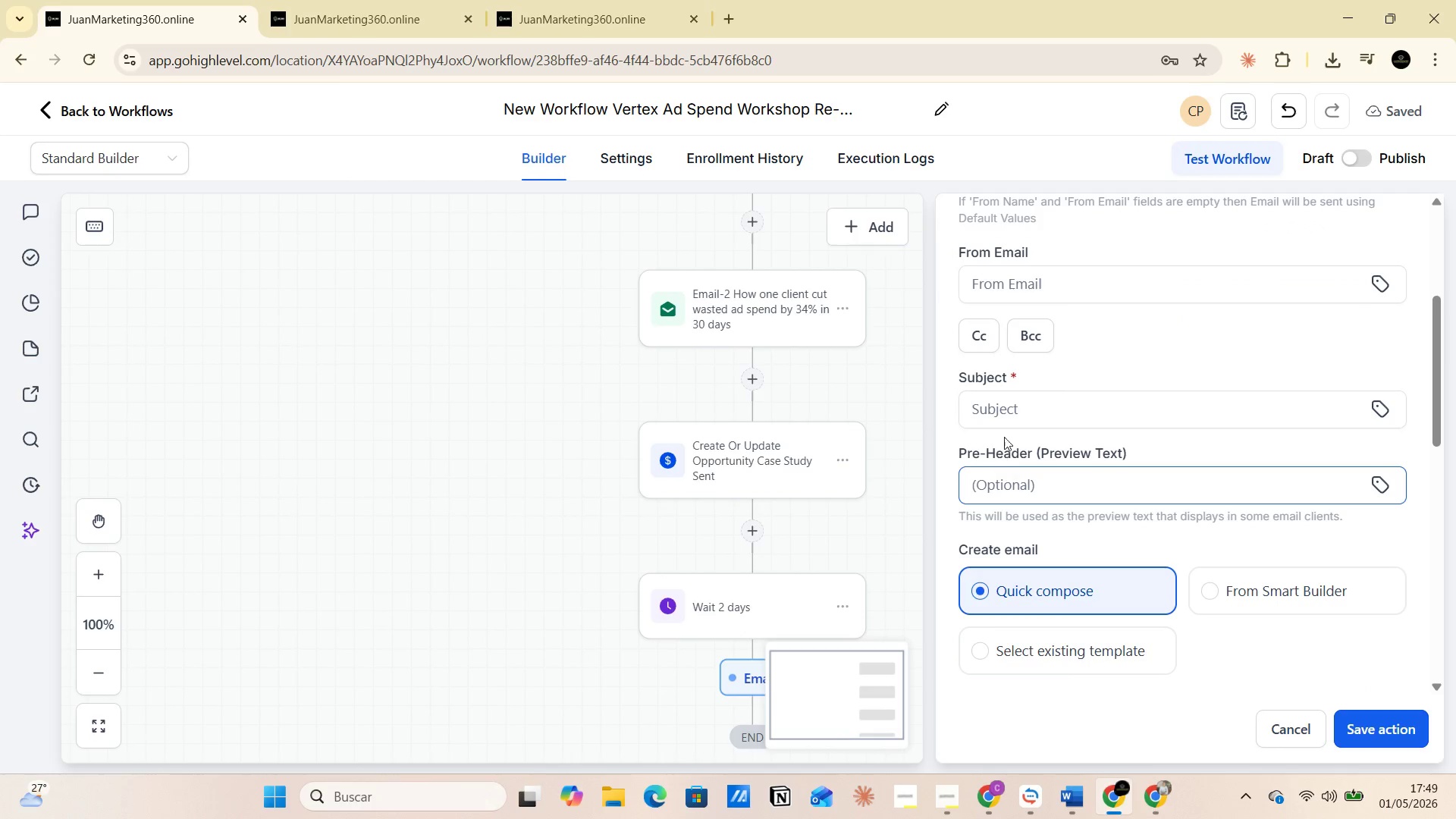 
left_click([999, 417])
 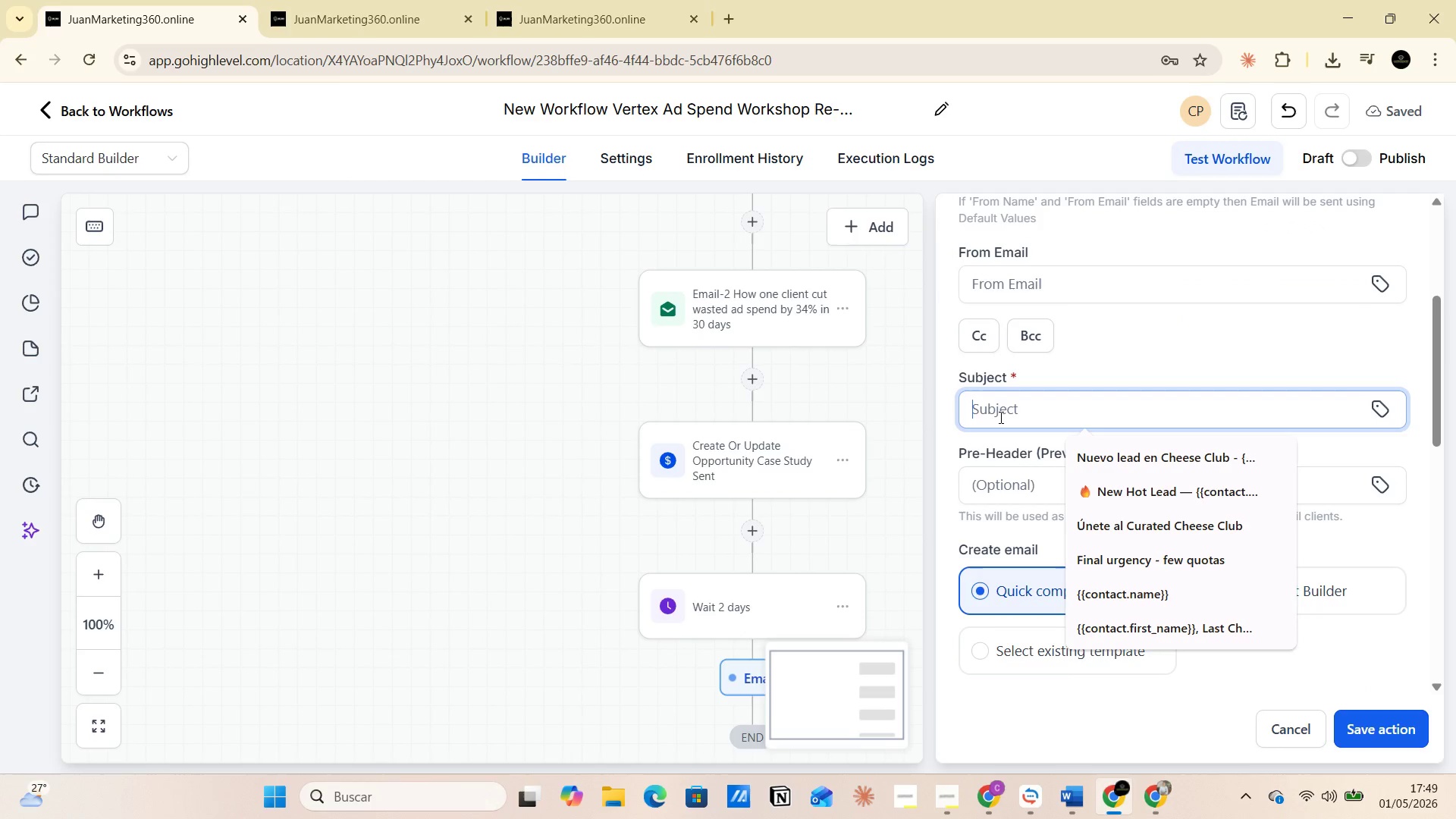 
key(Control+V)
 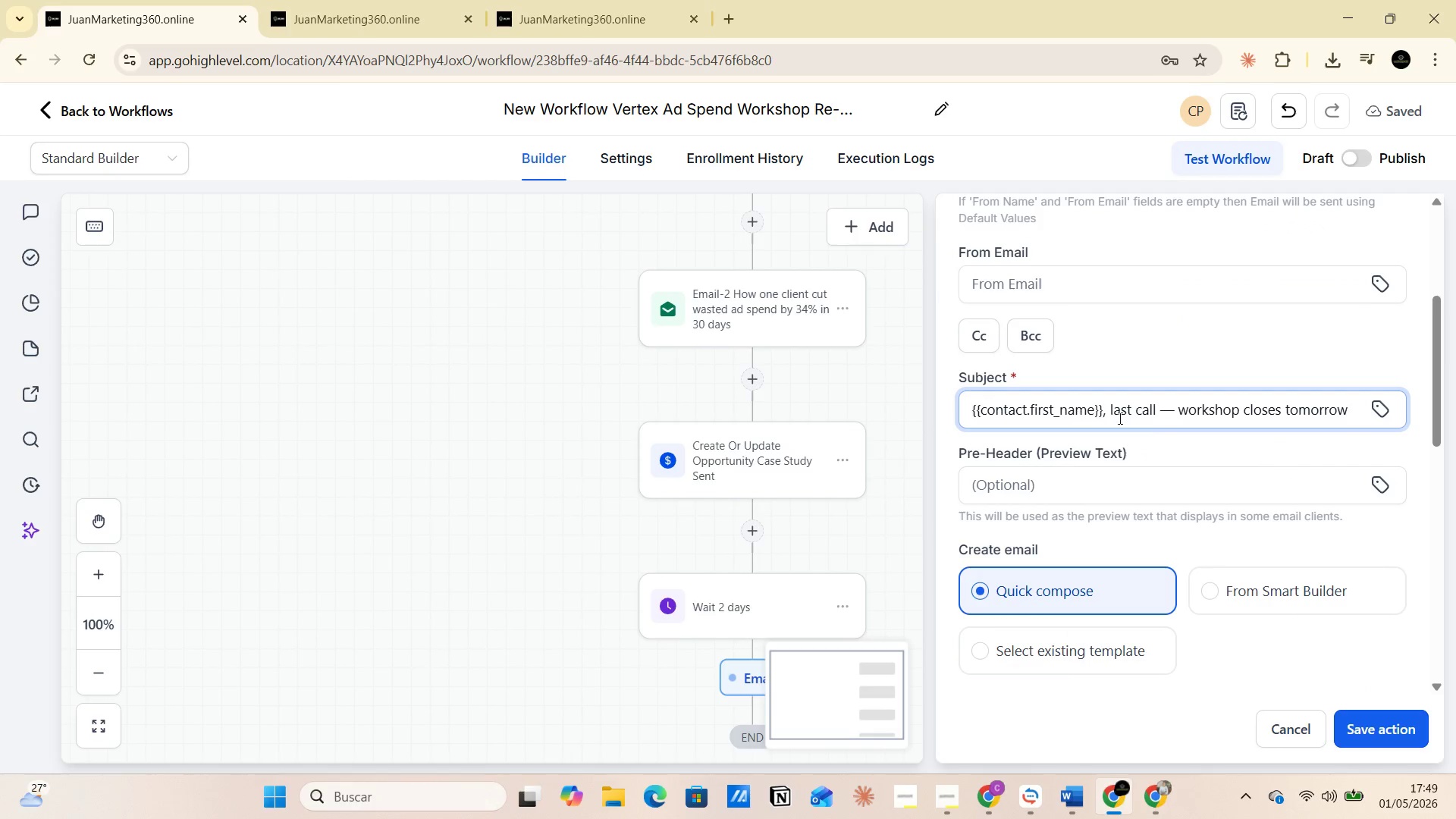 
scroll: coordinate [1197, 424], scroll_direction: up, amount: 2.0
 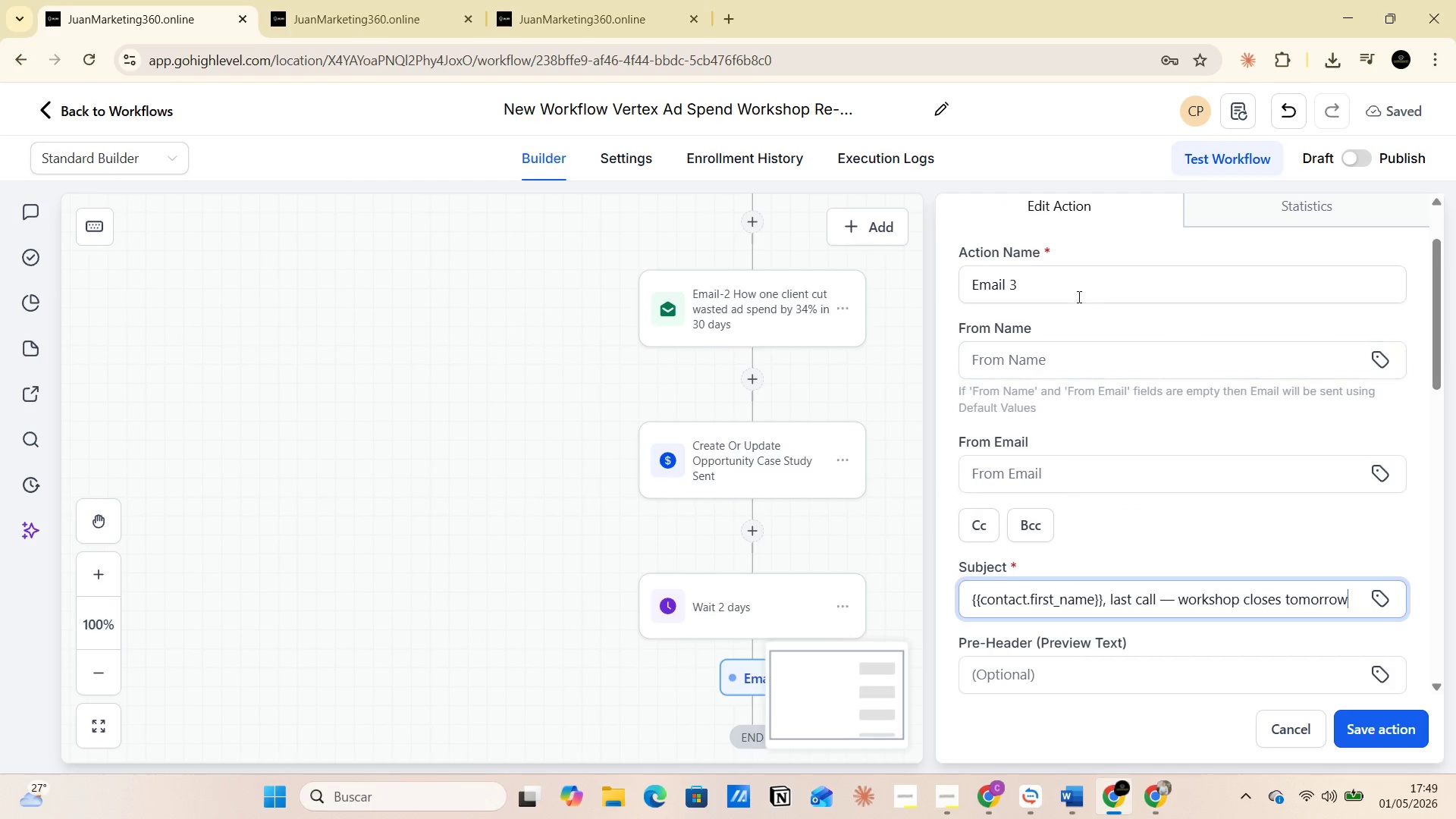 
left_click([1075, 286])
 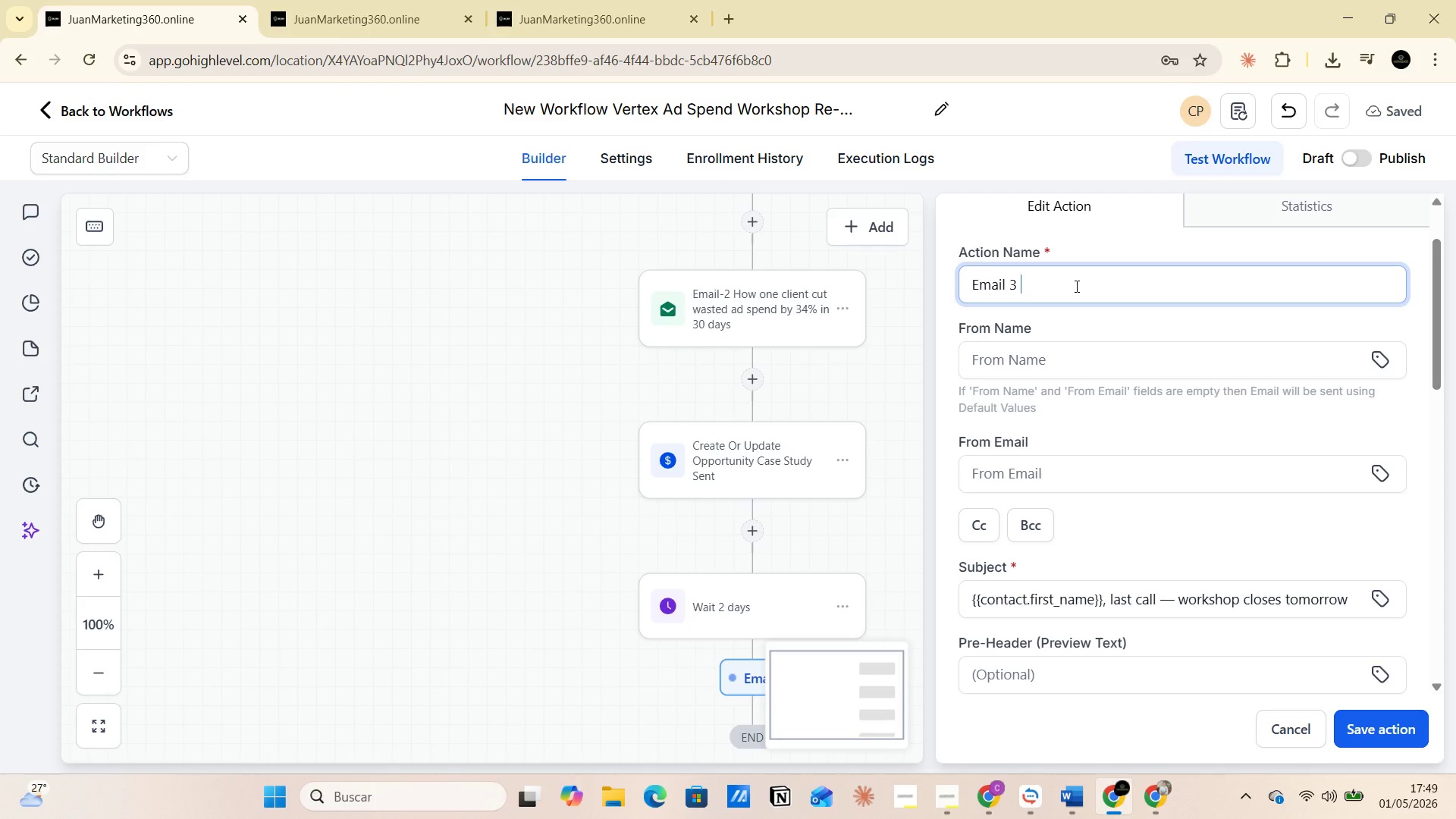 
key(Control+V)
 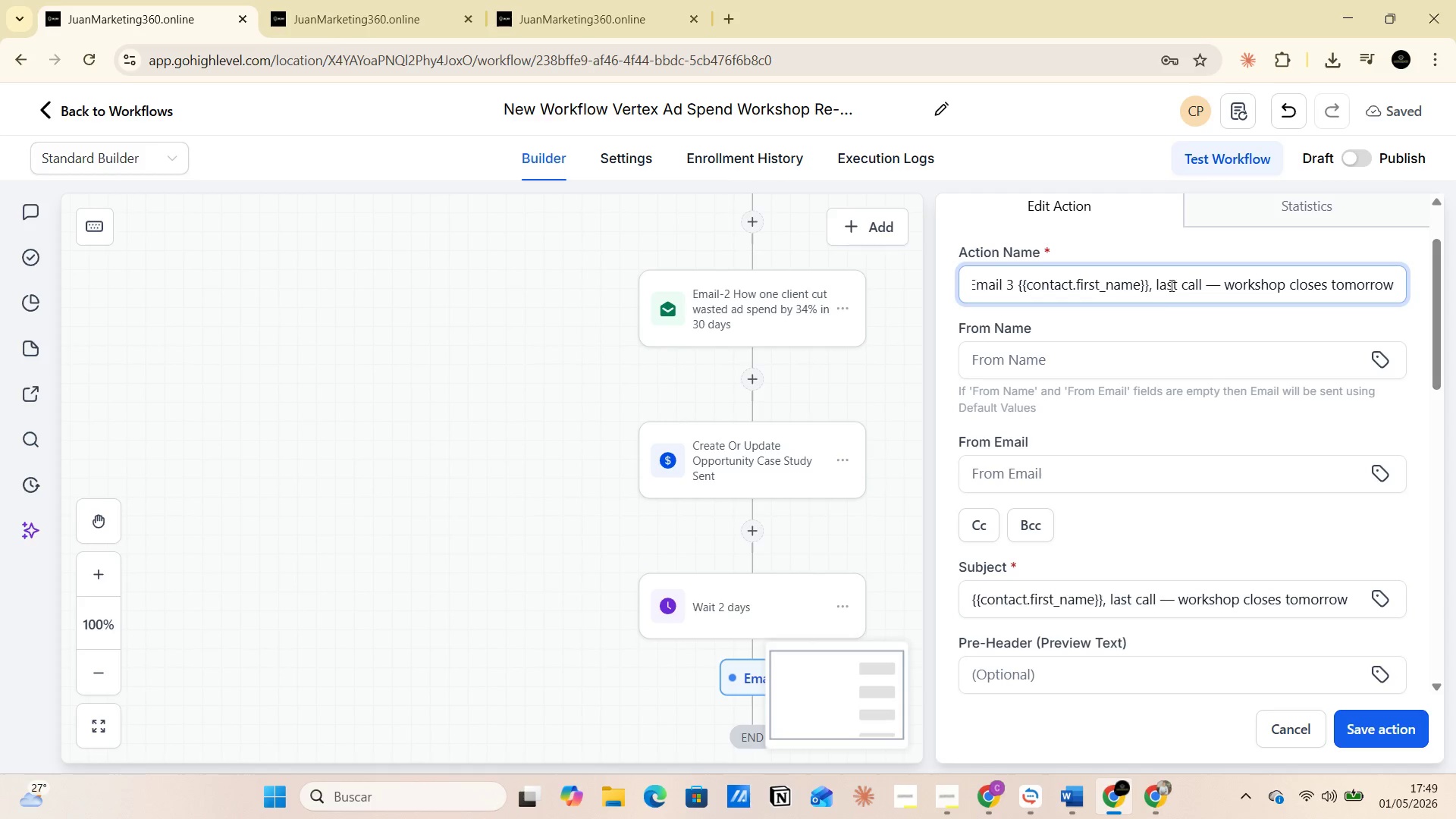 
left_click_drag(start_coordinate=[1152, 289], to_coordinate=[1018, 300])
 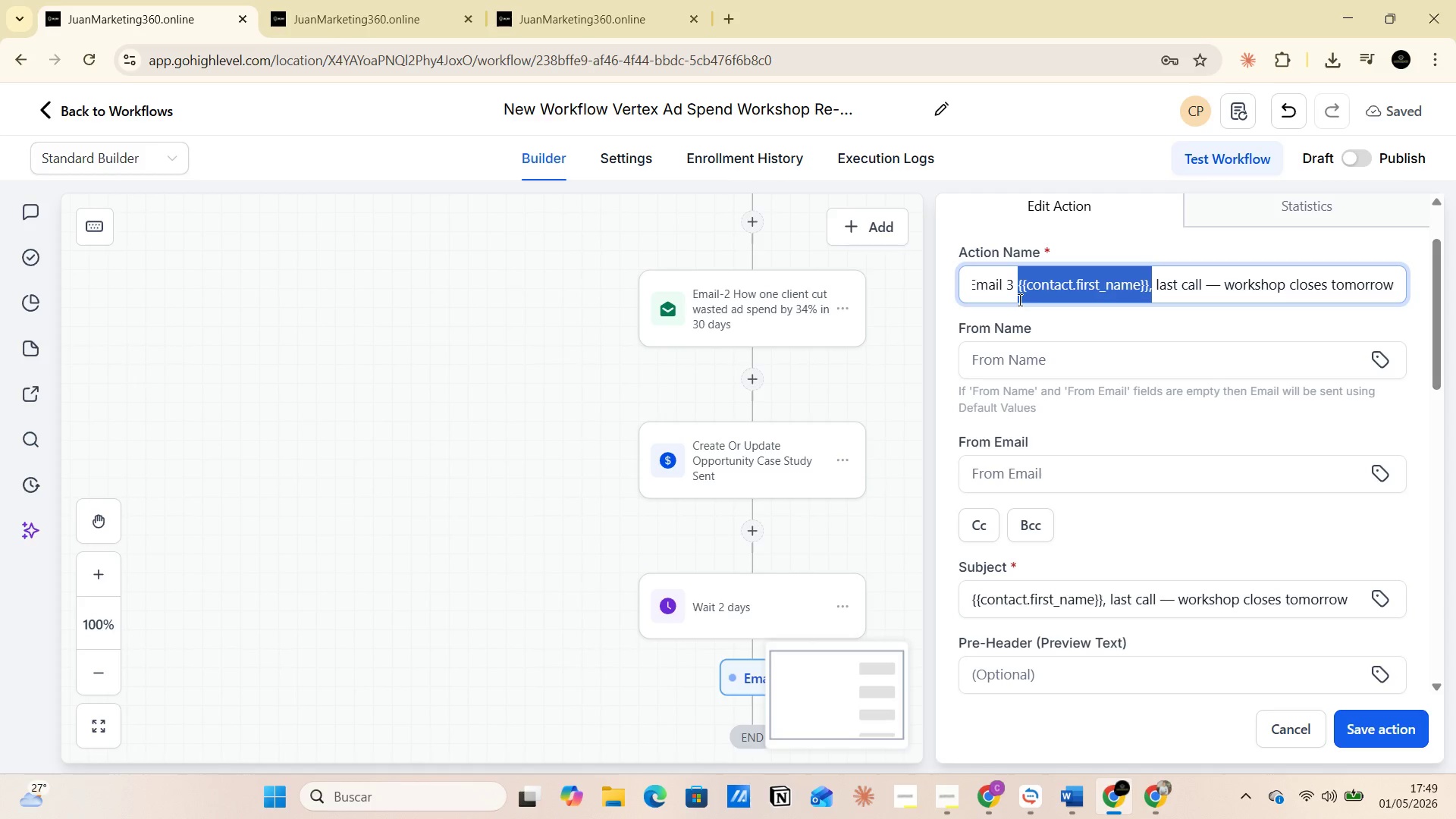 
key(Backspace)
 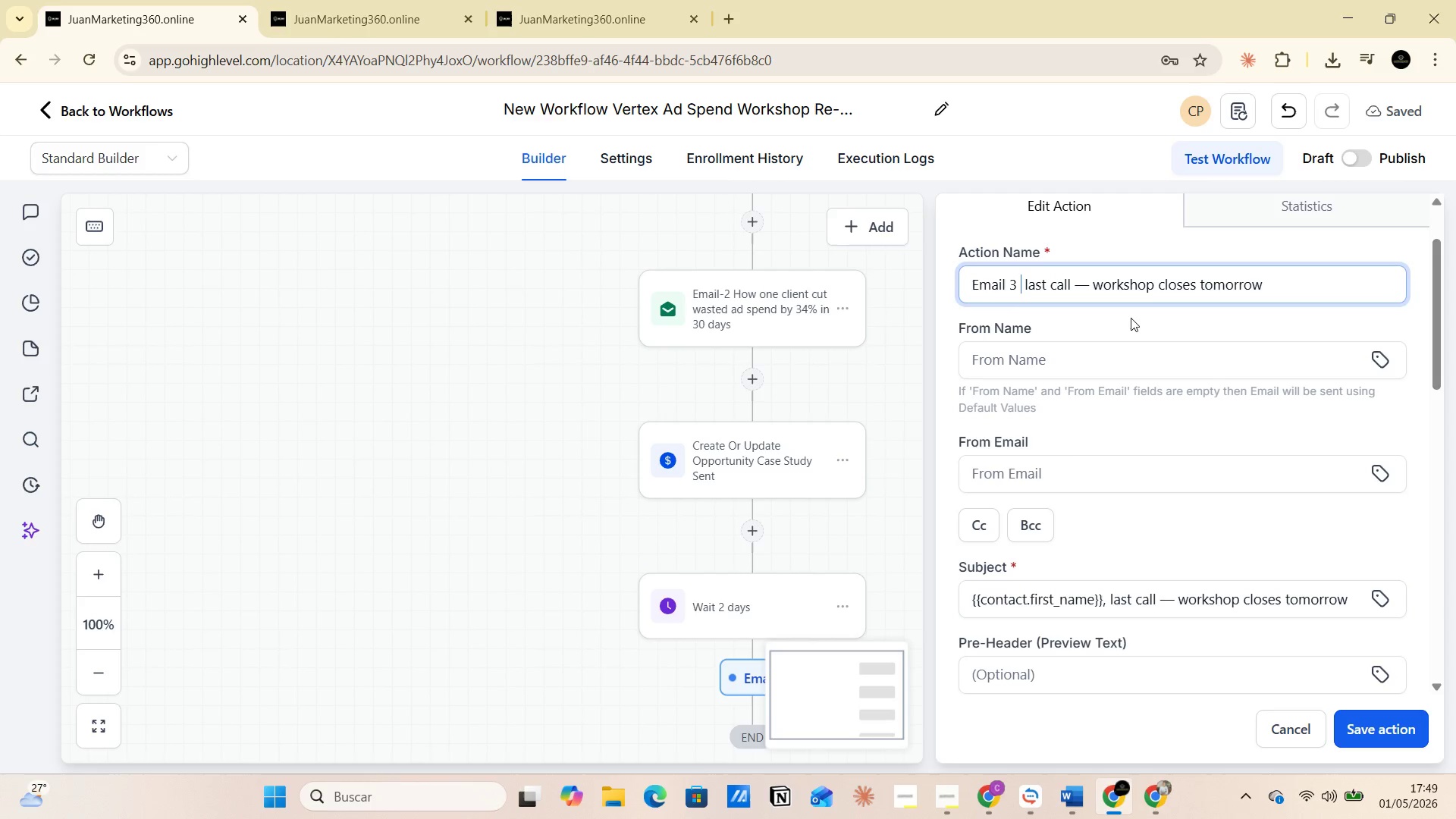 
scroll: coordinate [1105, 386], scroll_direction: down, amount: 3.0
 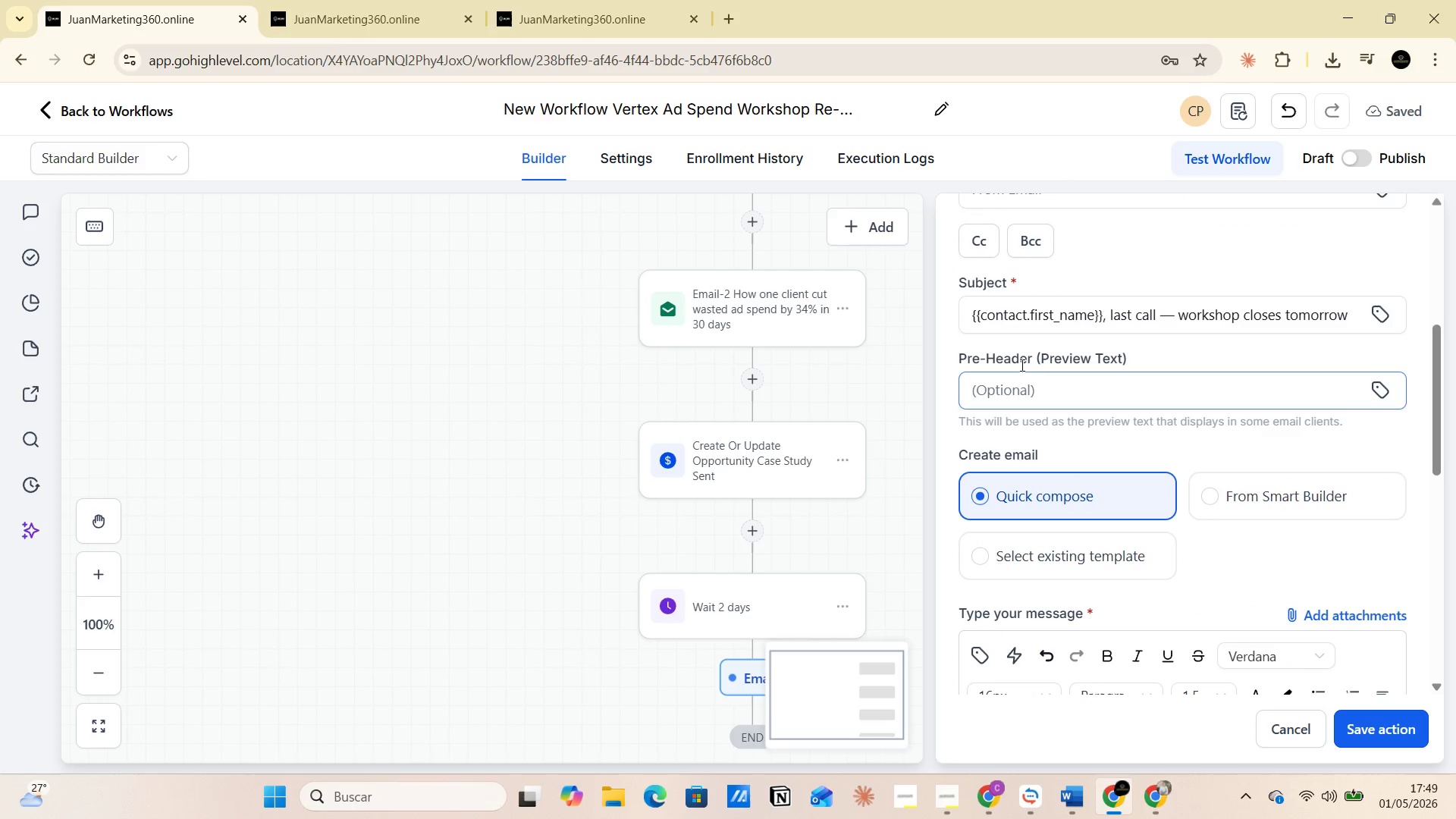 
left_click([1009, 337])
 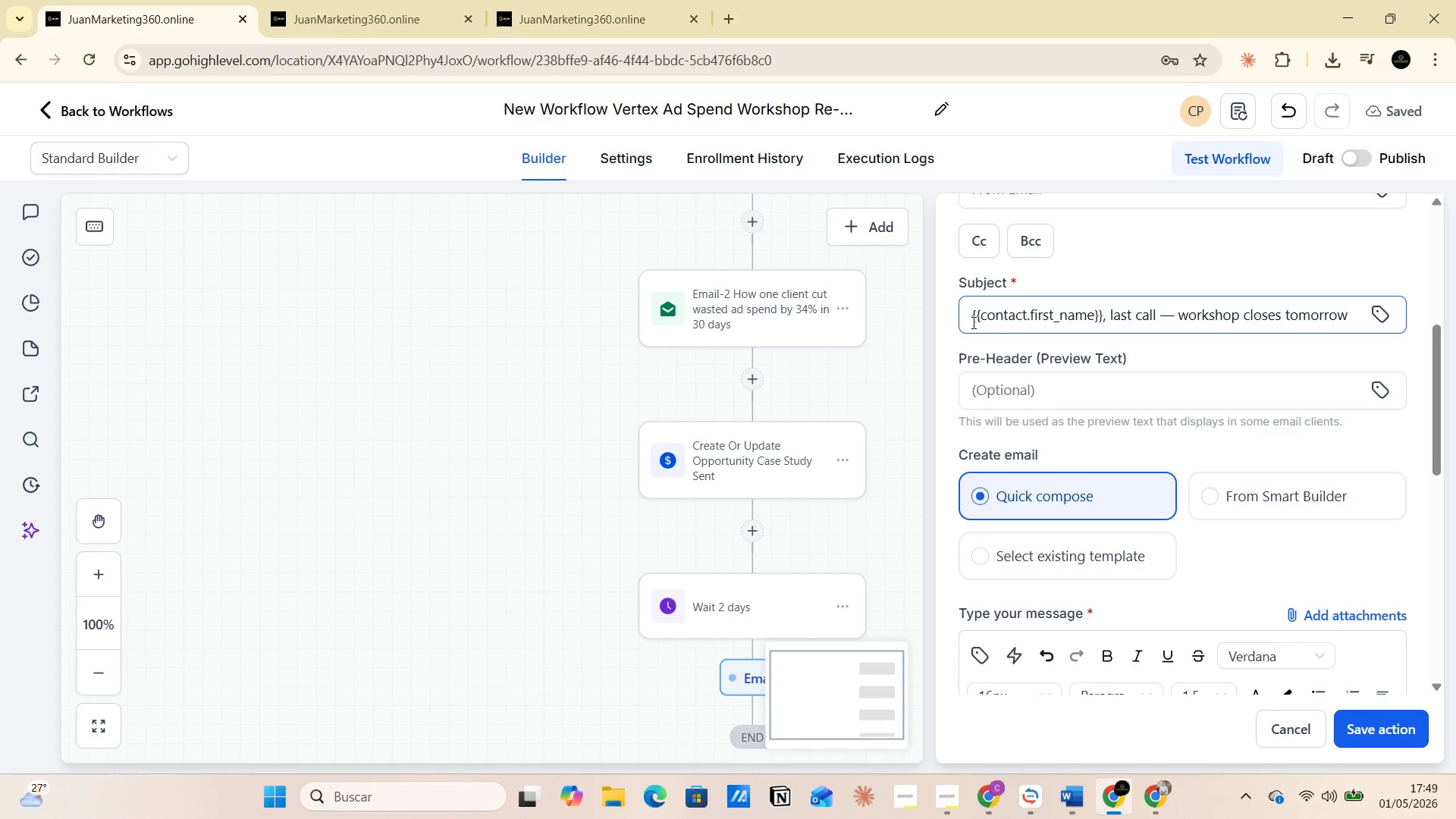 
left_click_drag(start_coordinate=[971, 322], to_coordinate=[1019, 321])
 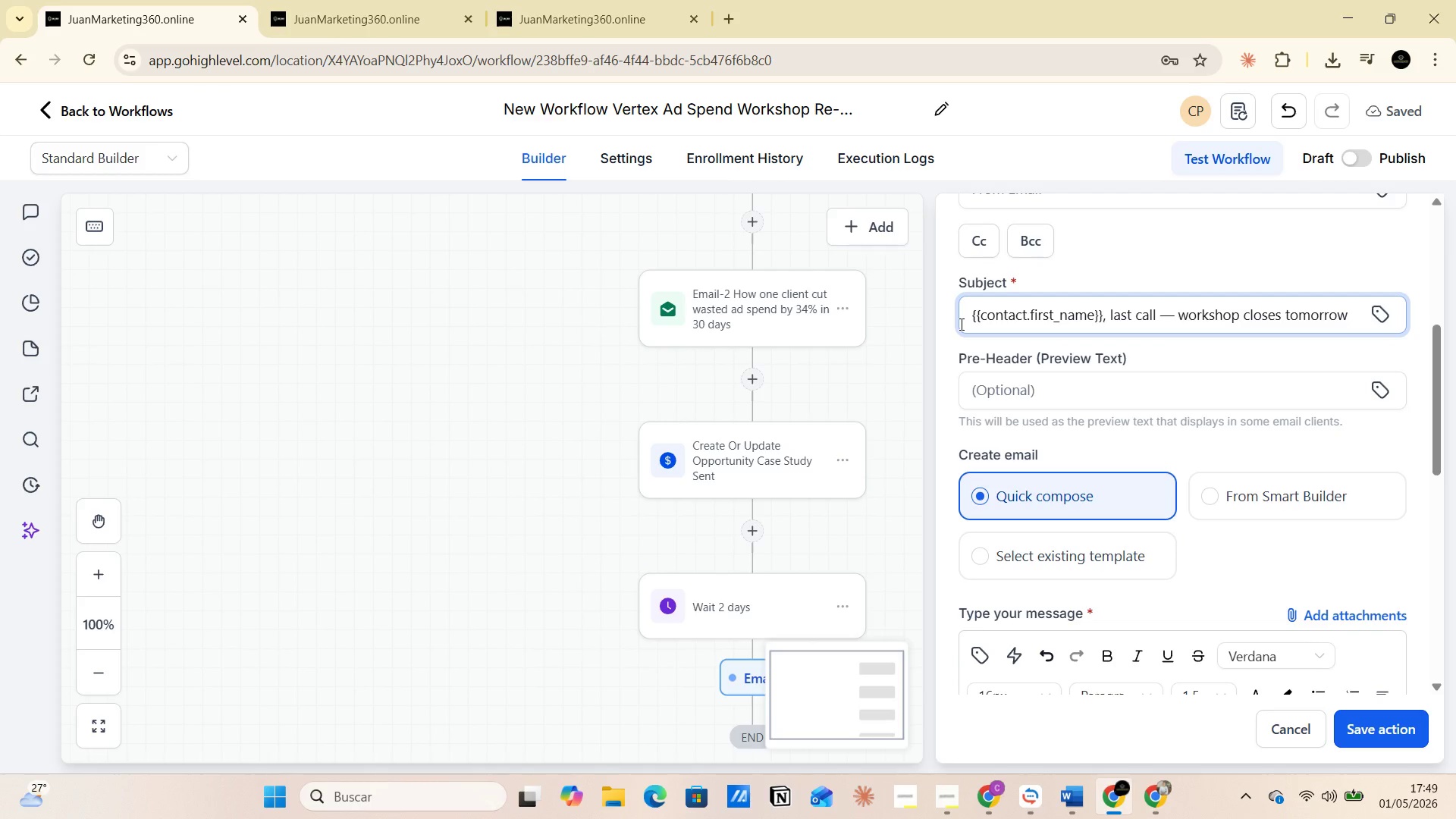 
left_click_drag(start_coordinate=[960, 323], to_coordinate=[1069, 318])
 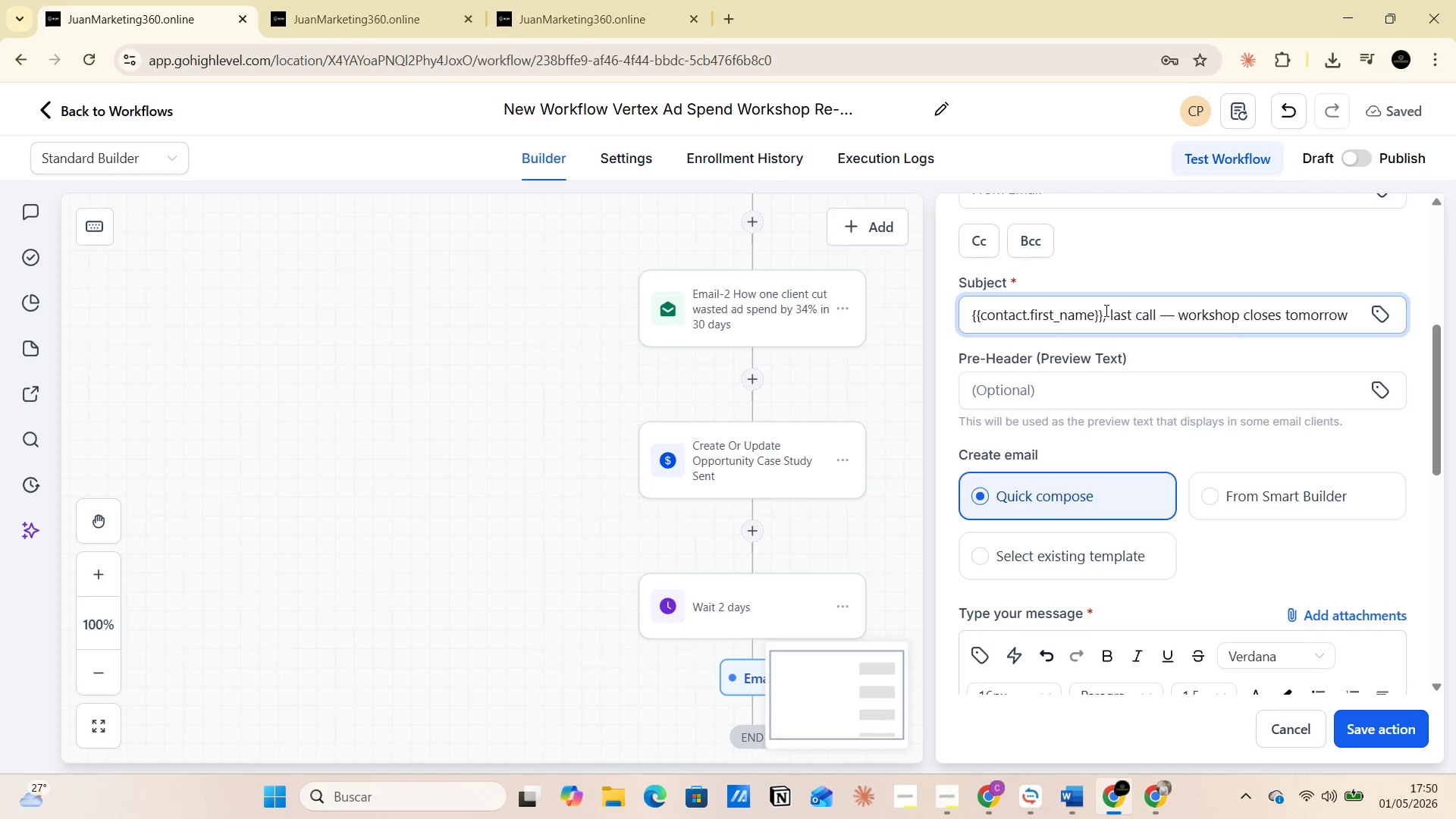 
left_click_drag(start_coordinate=[1104, 310], to_coordinate=[959, 321])
 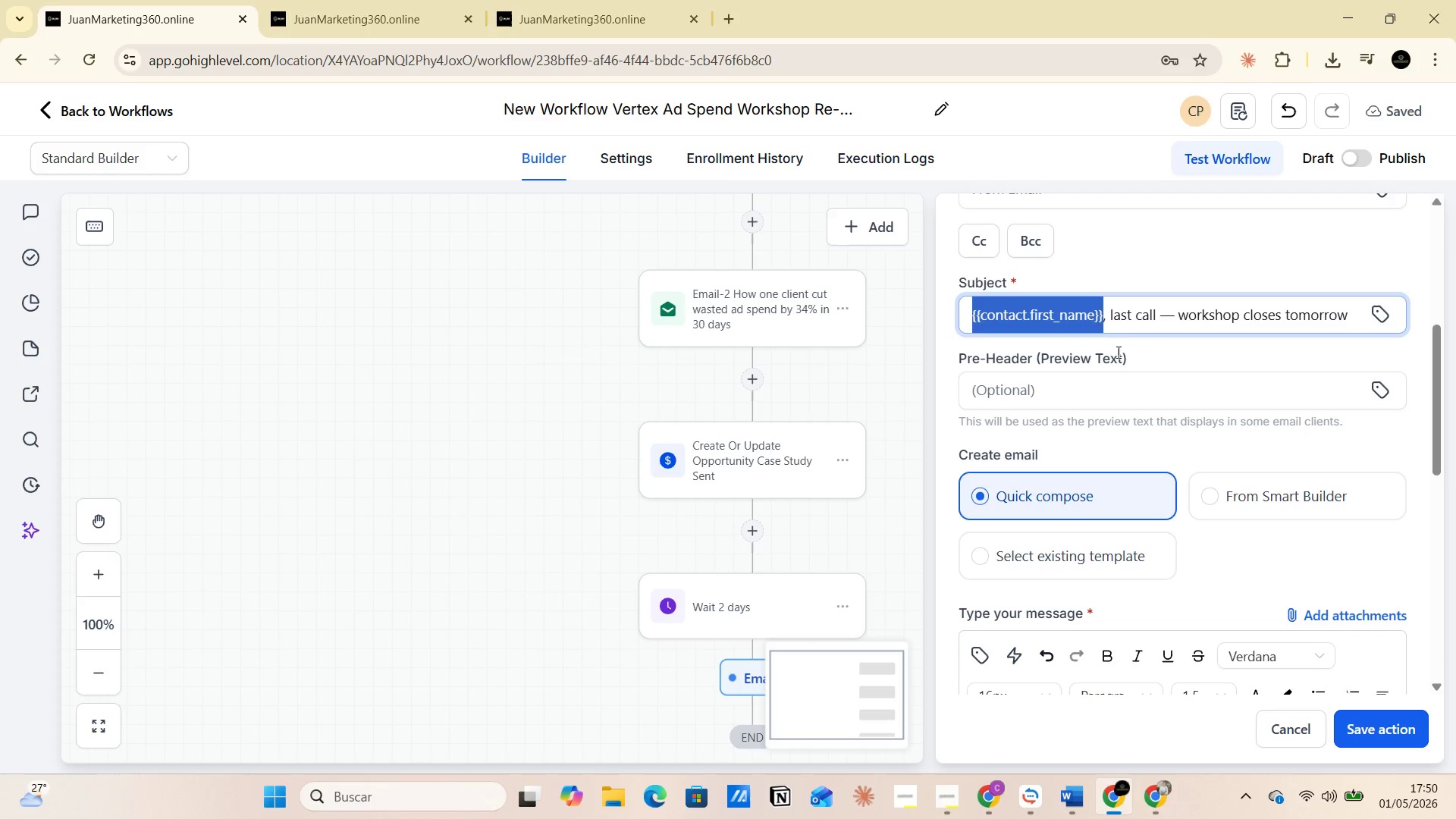 
left_click([1142, 350])
 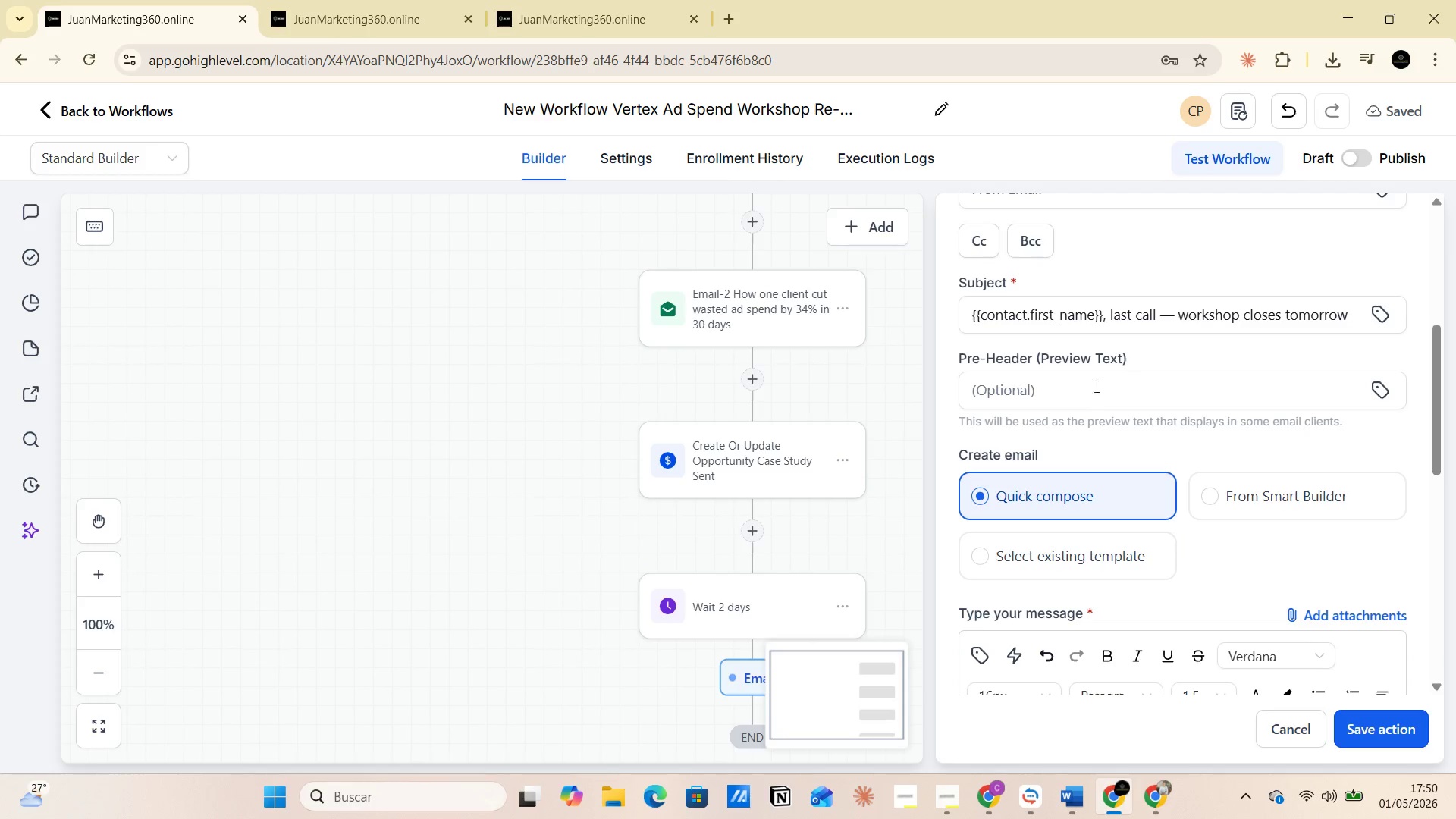 
scroll: coordinate [1084, 422], scroll_direction: down, amount: 2.0
 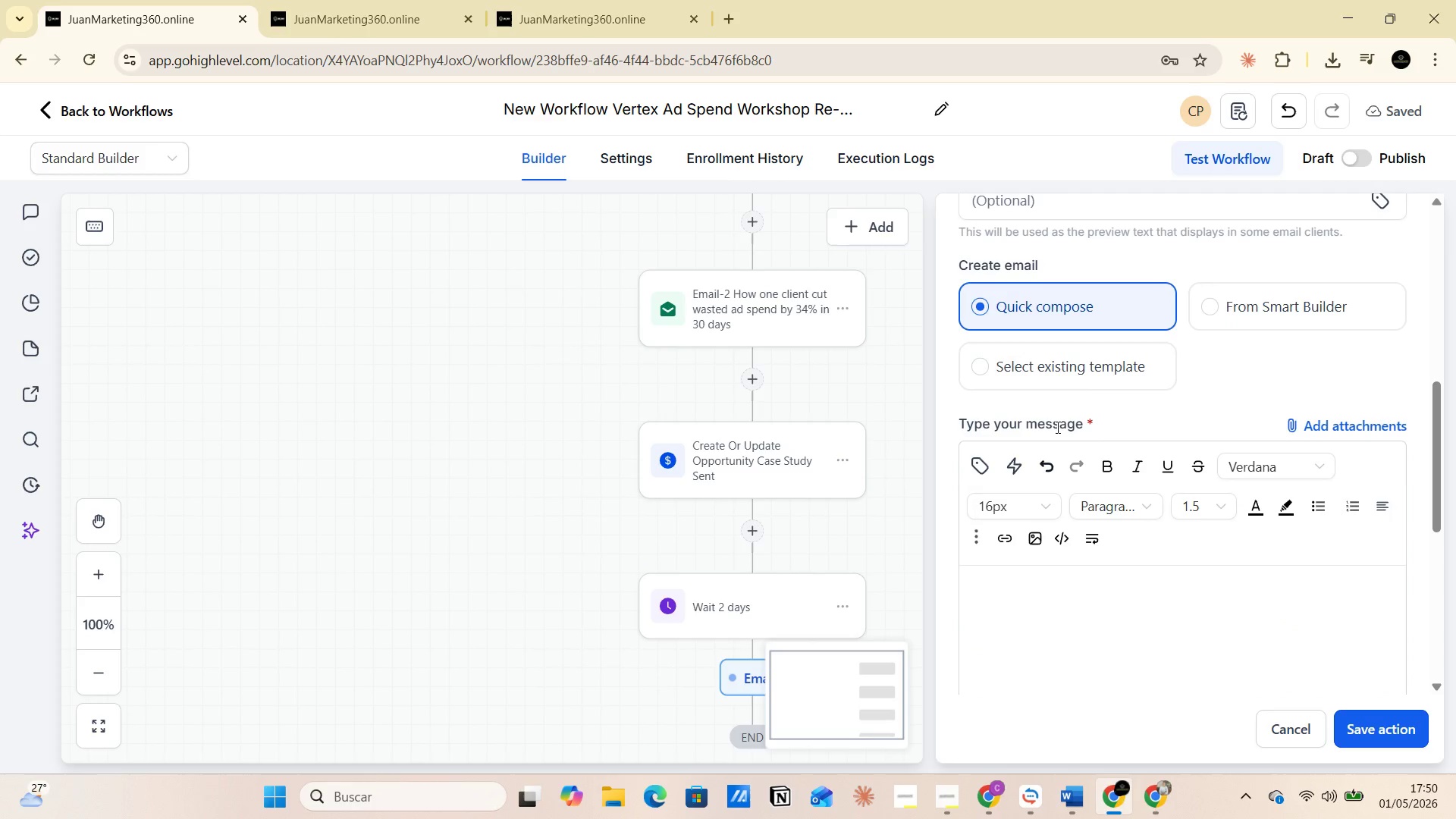 
mouse_move([1059, 406])
 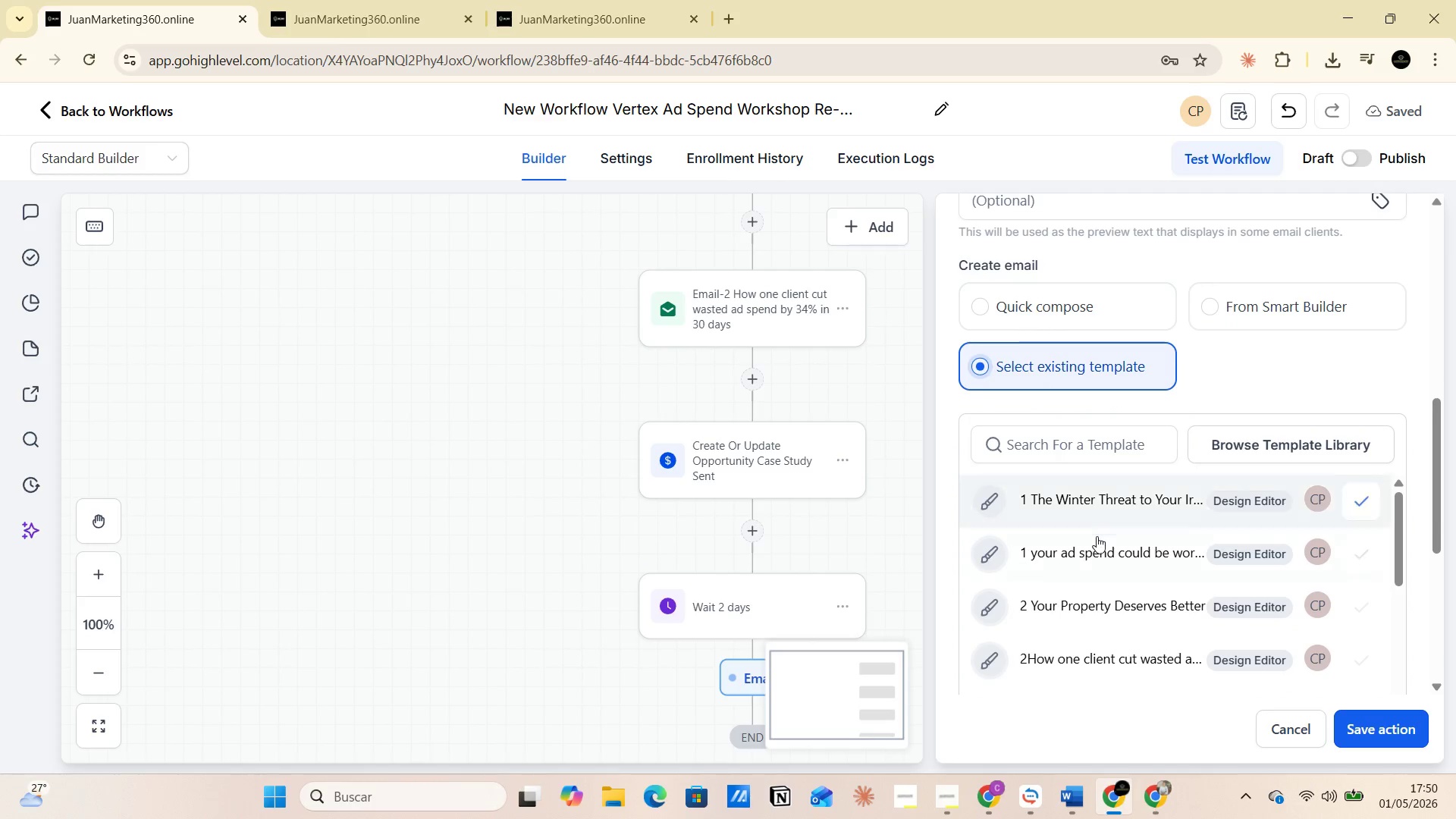 
scroll: coordinate [1097, 538], scroll_direction: down, amount: 1.0
 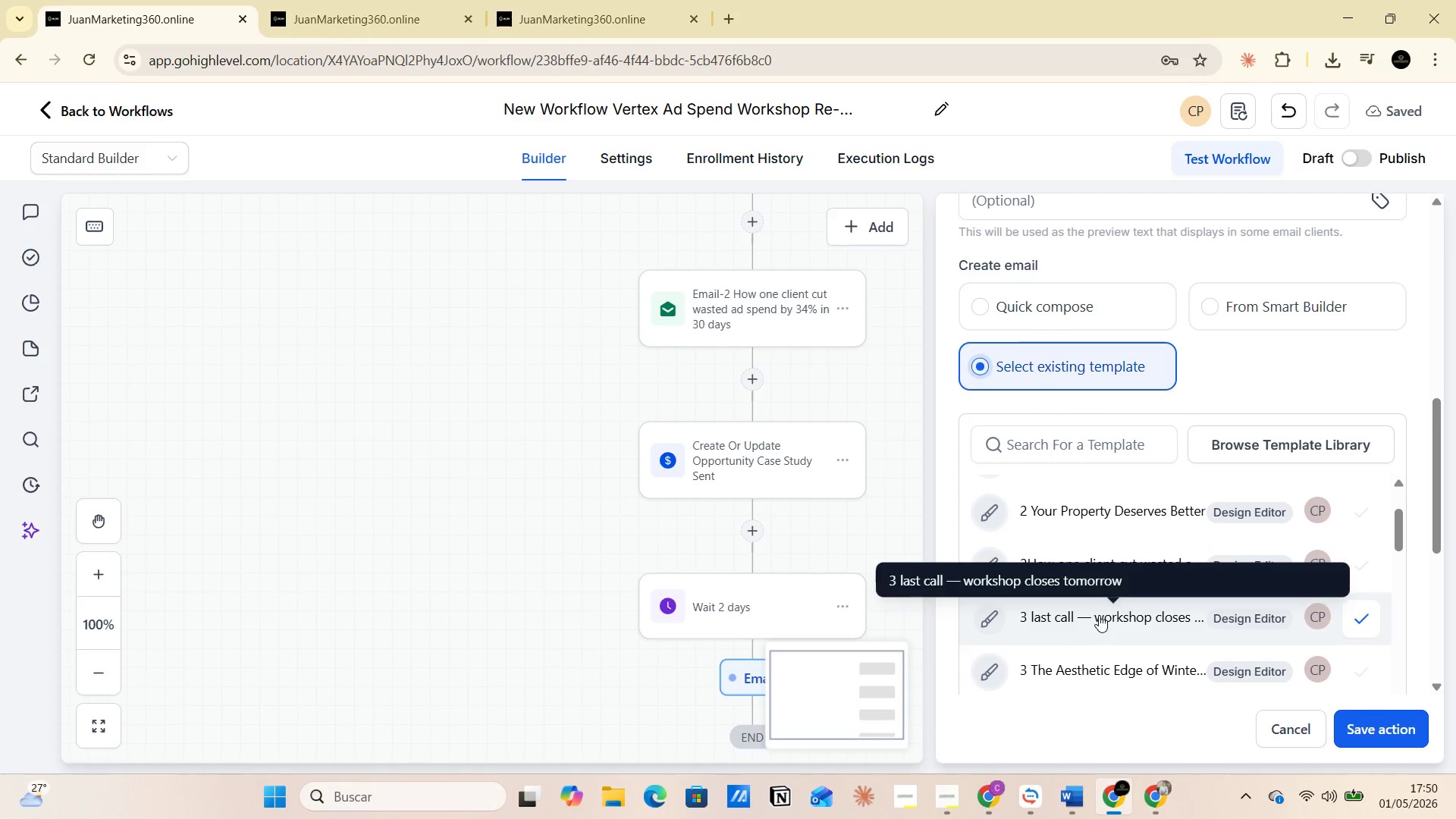 
left_click([1099, 615])
 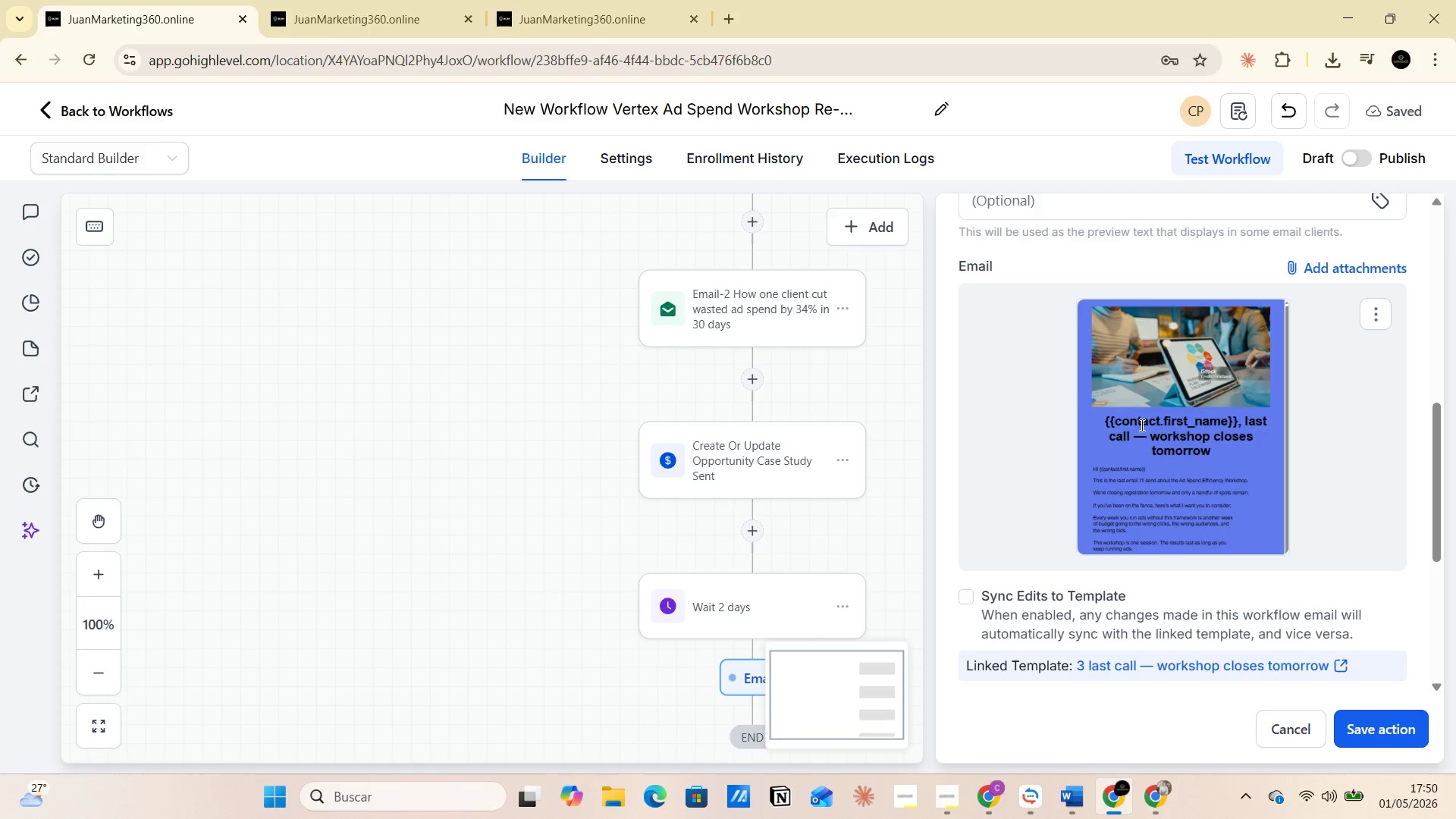 
scroll: coordinate [1144, 465], scroll_direction: up, amount: 1.0
 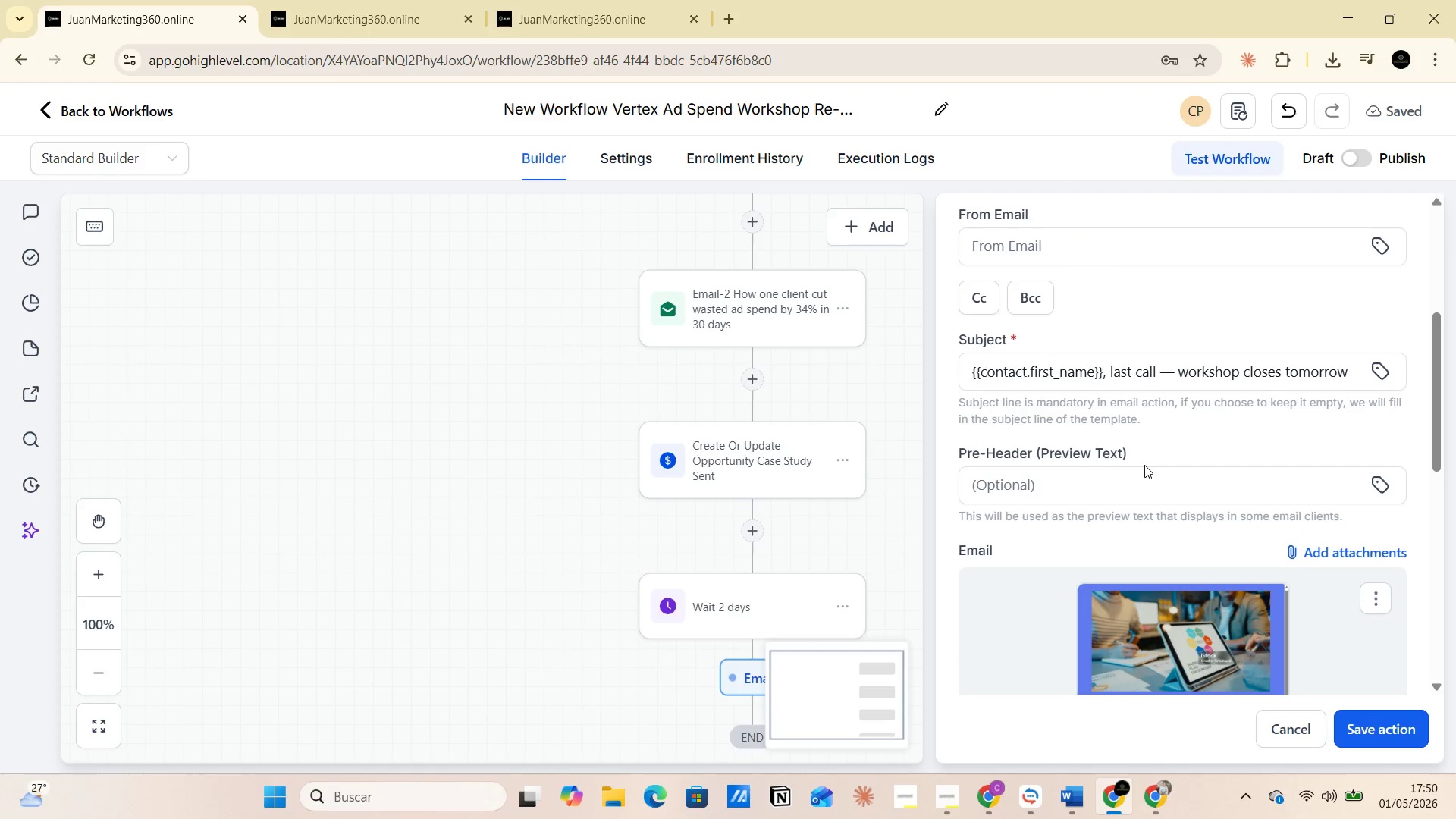 
scroll: coordinate [1148, 462], scroll_direction: down, amount: 5.0
 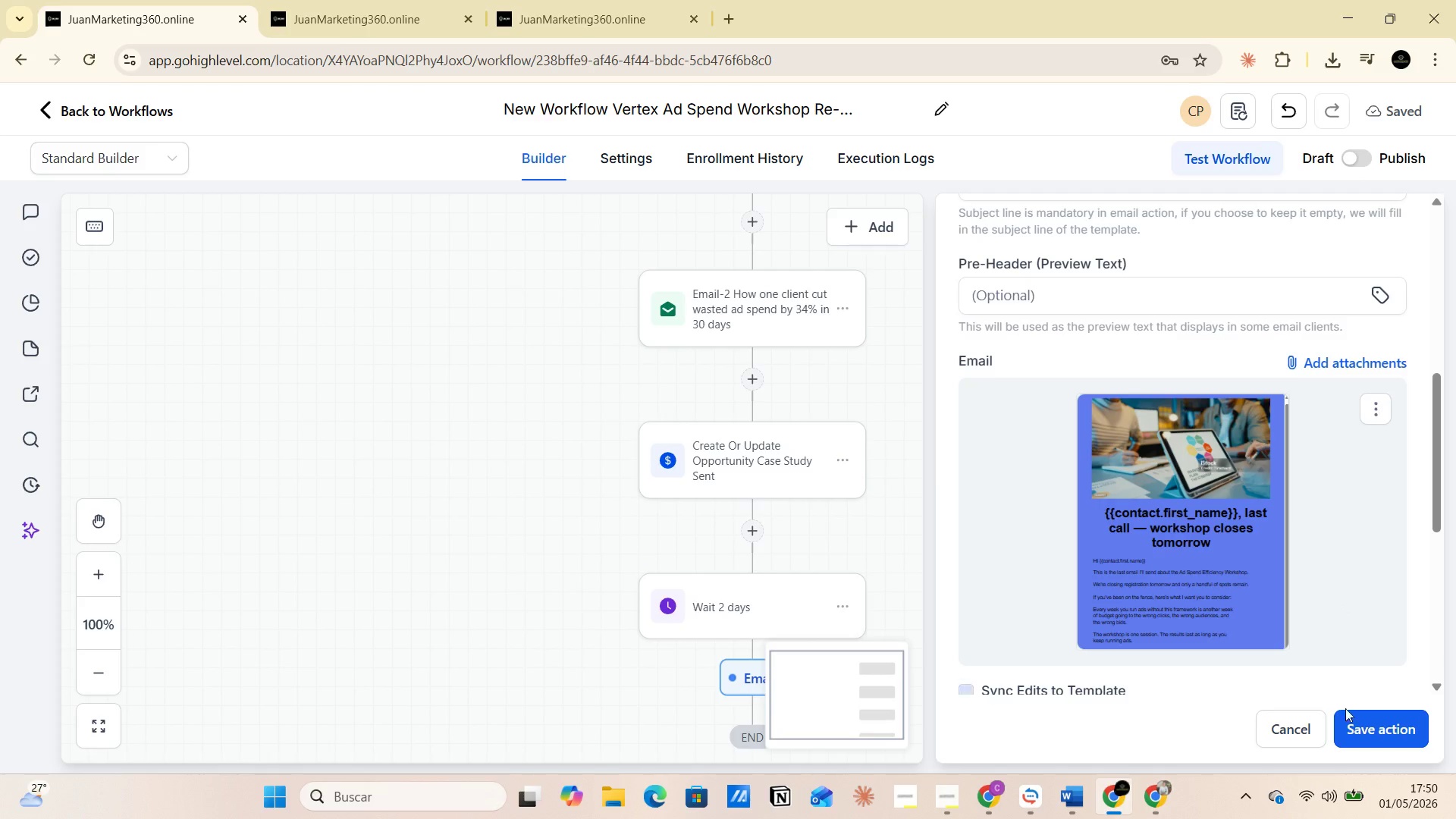 
wait(9.32)
 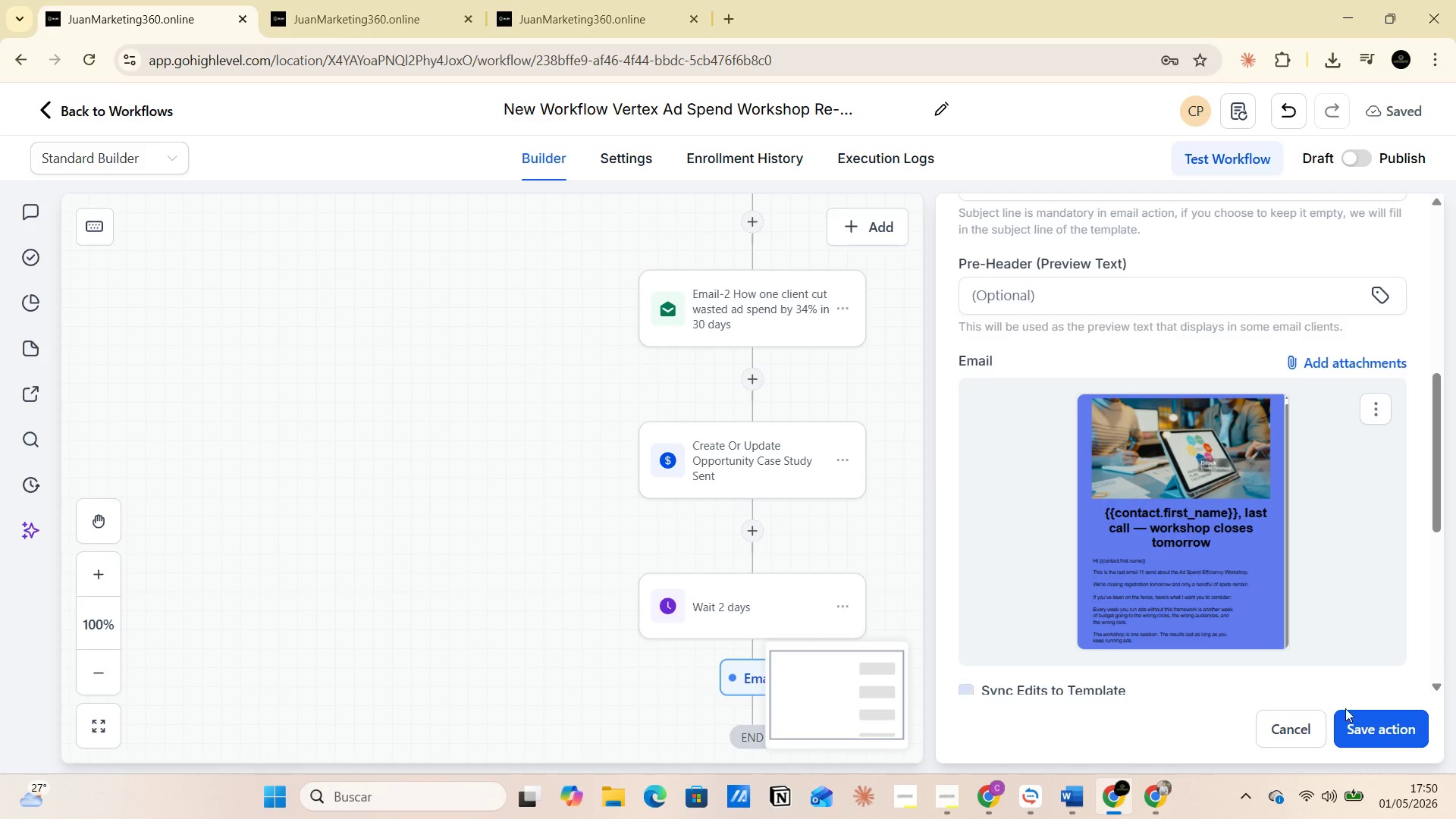 
scroll: coordinate [982, 389], scroll_direction: down, amount: 4.0
 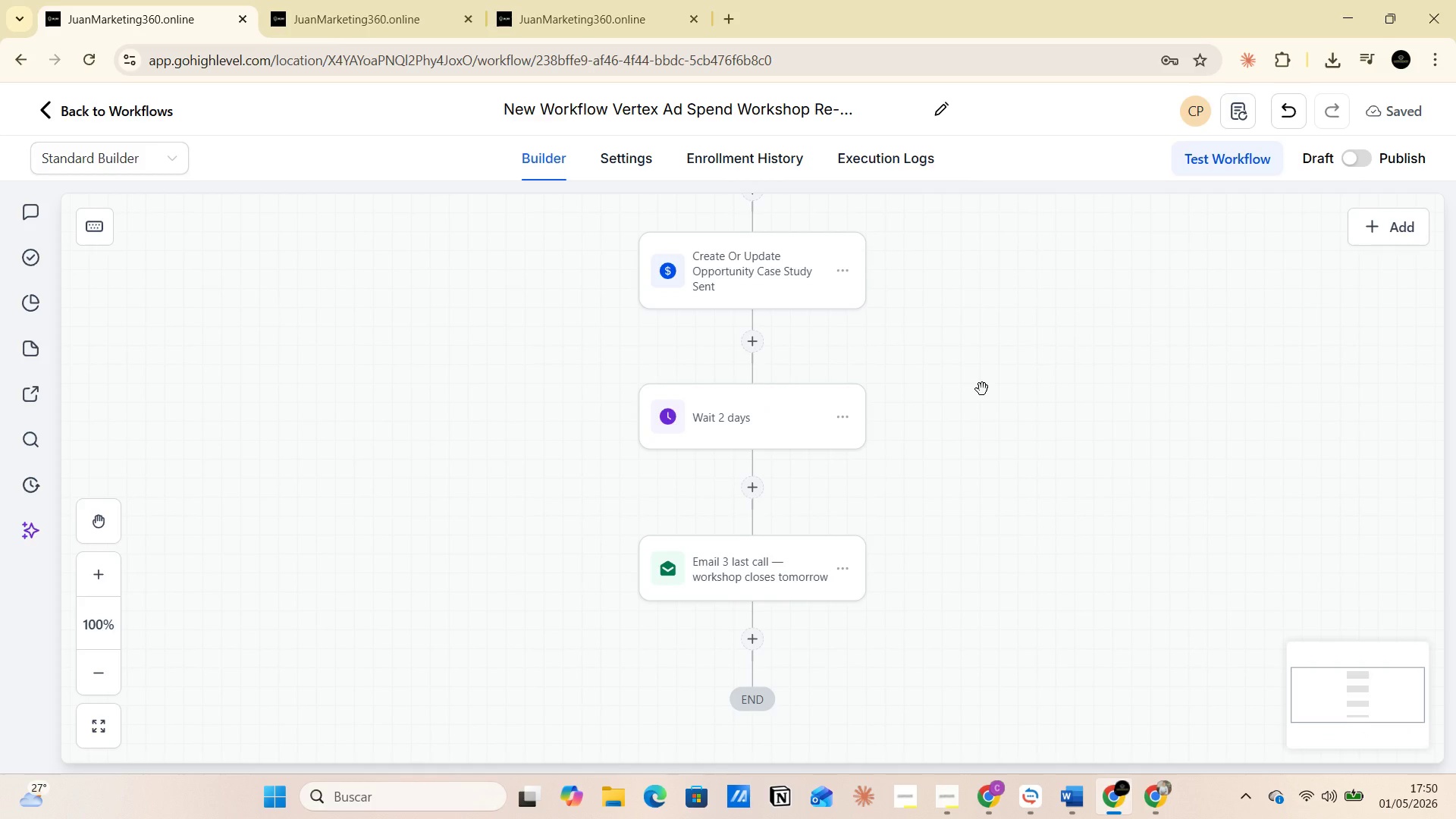 
mouse_move([765, 641])
 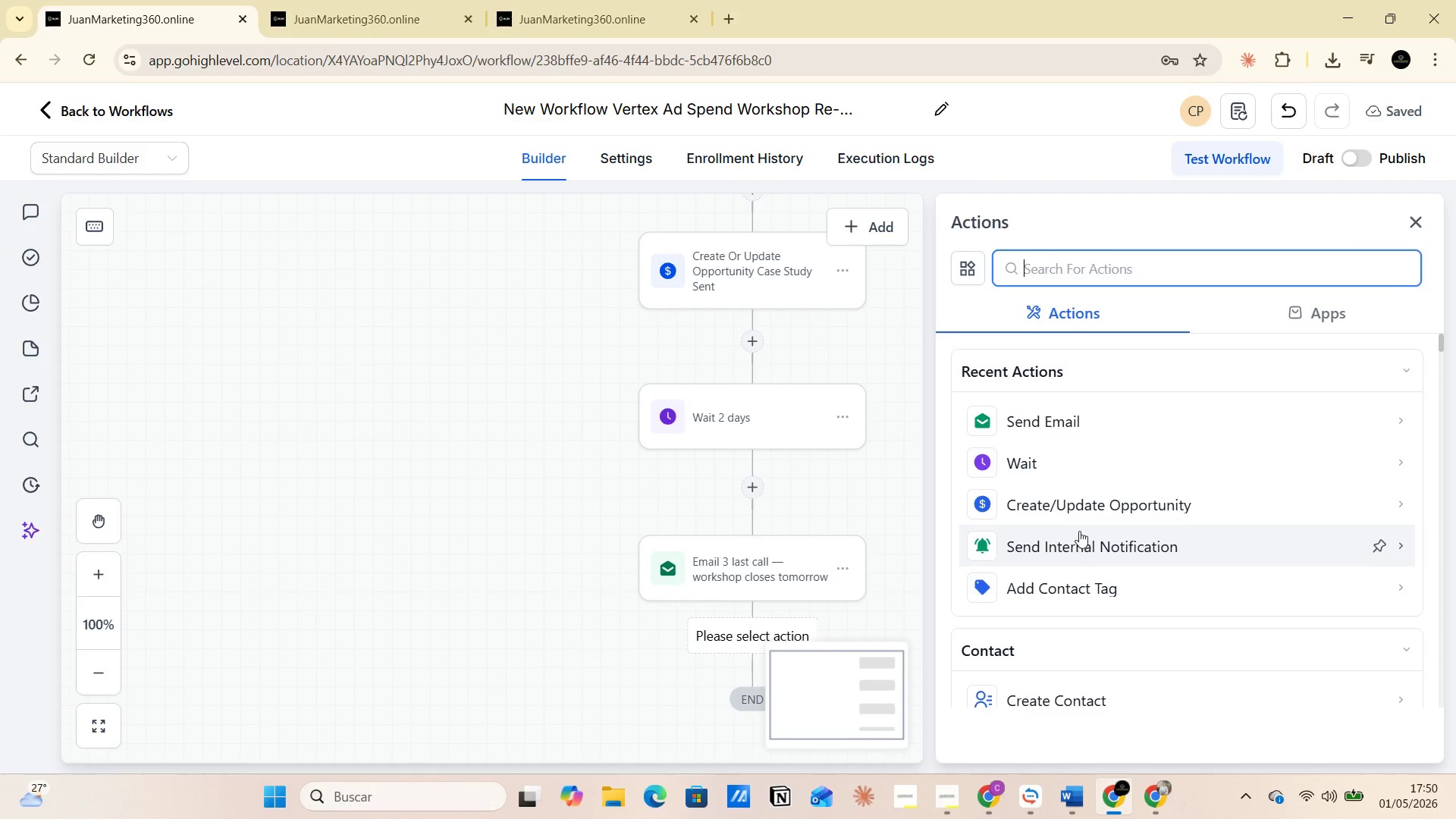 
left_click([1076, 507])
 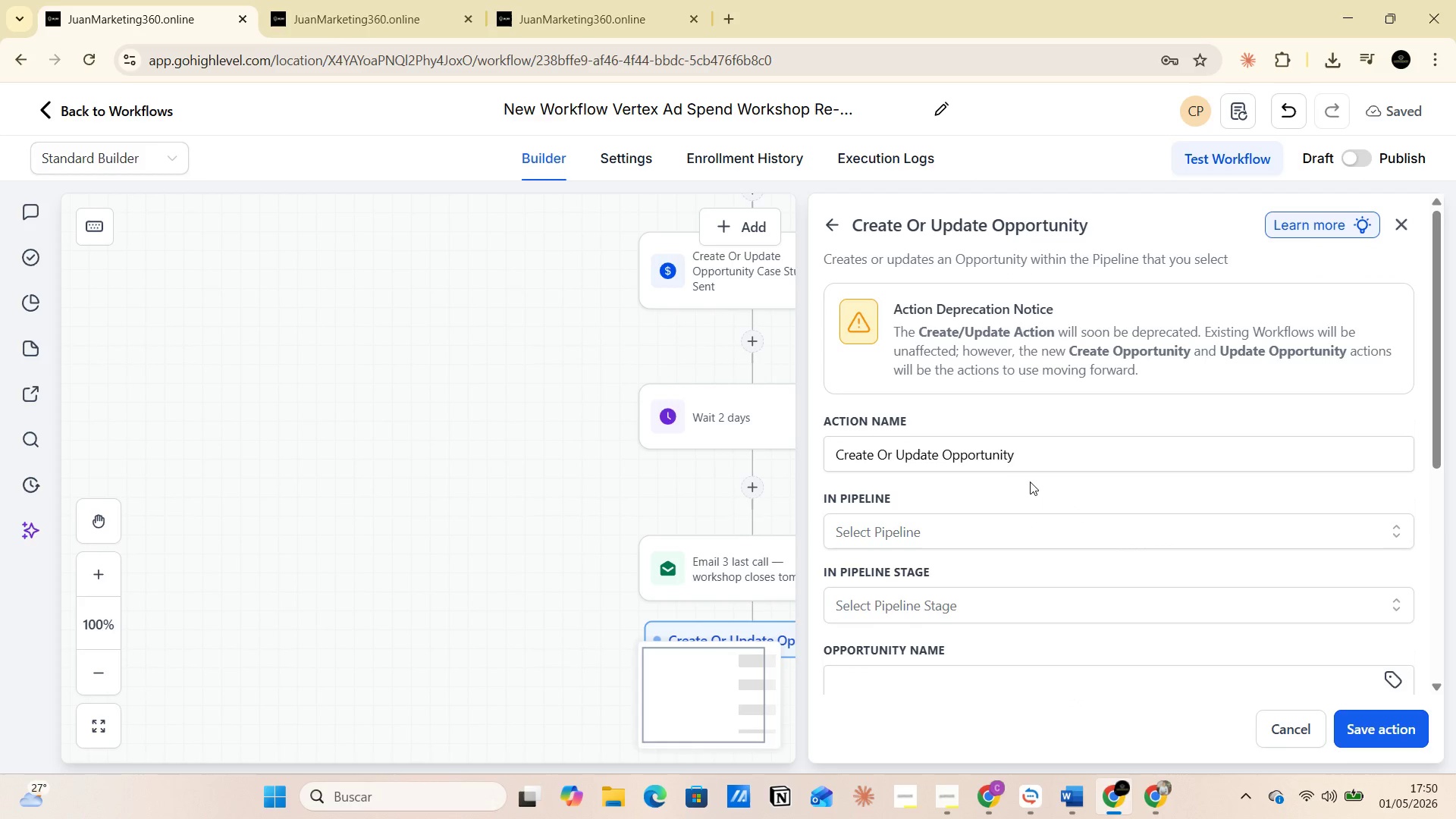 
left_click([1036, 457])
 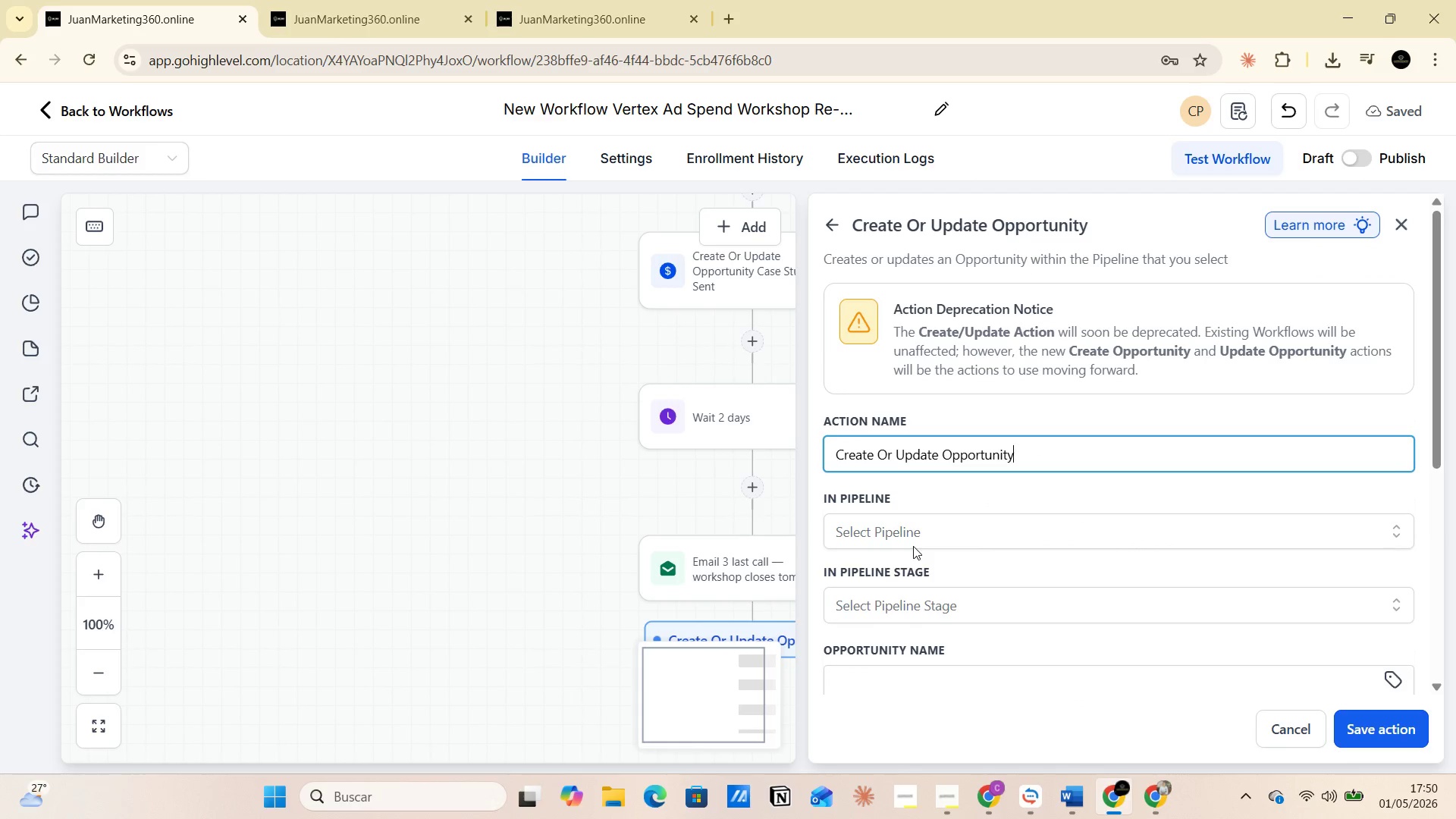 
left_click([917, 538])
 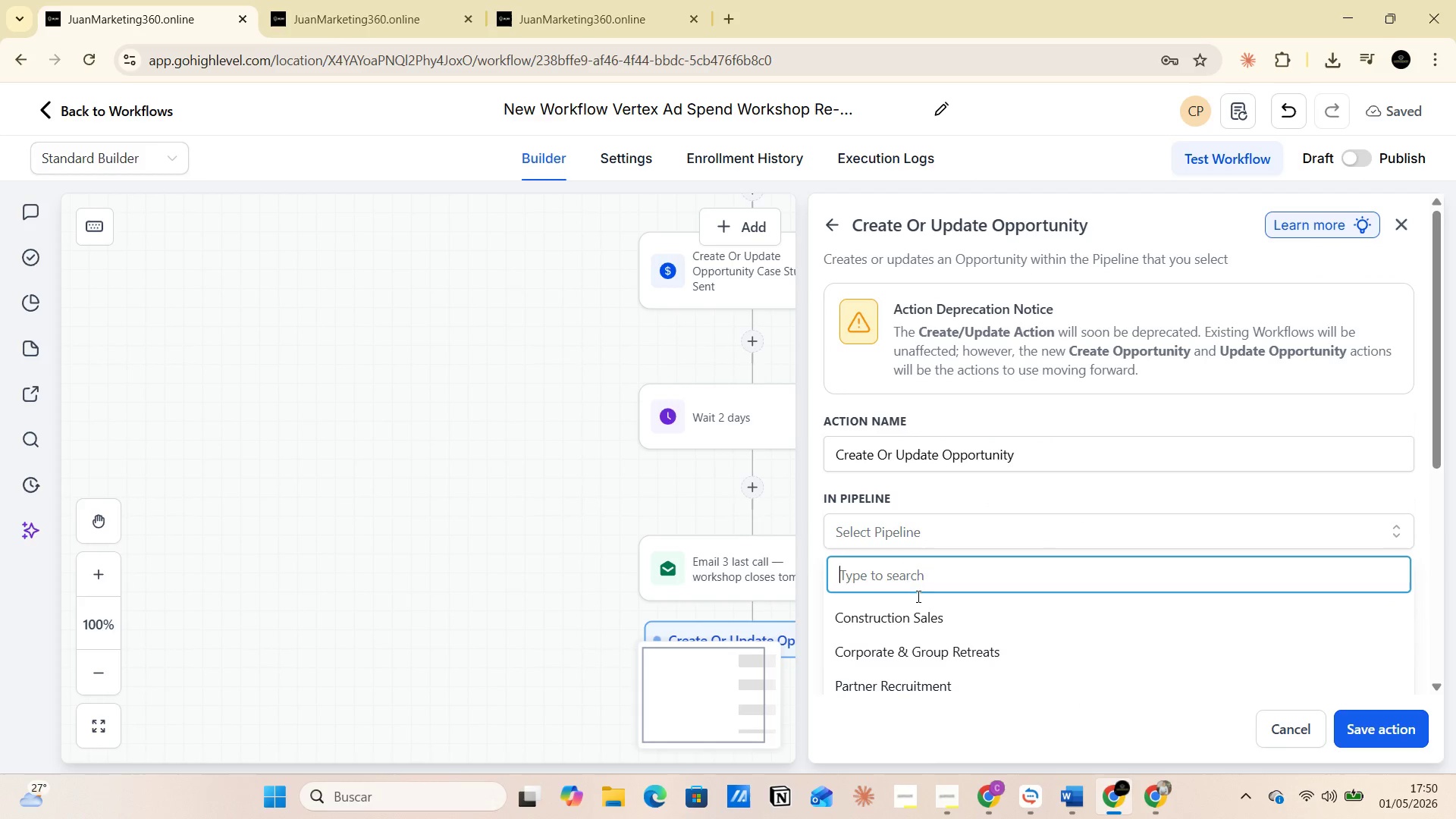 
scroll: coordinate [924, 667], scroll_direction: down, amount: 2.0
 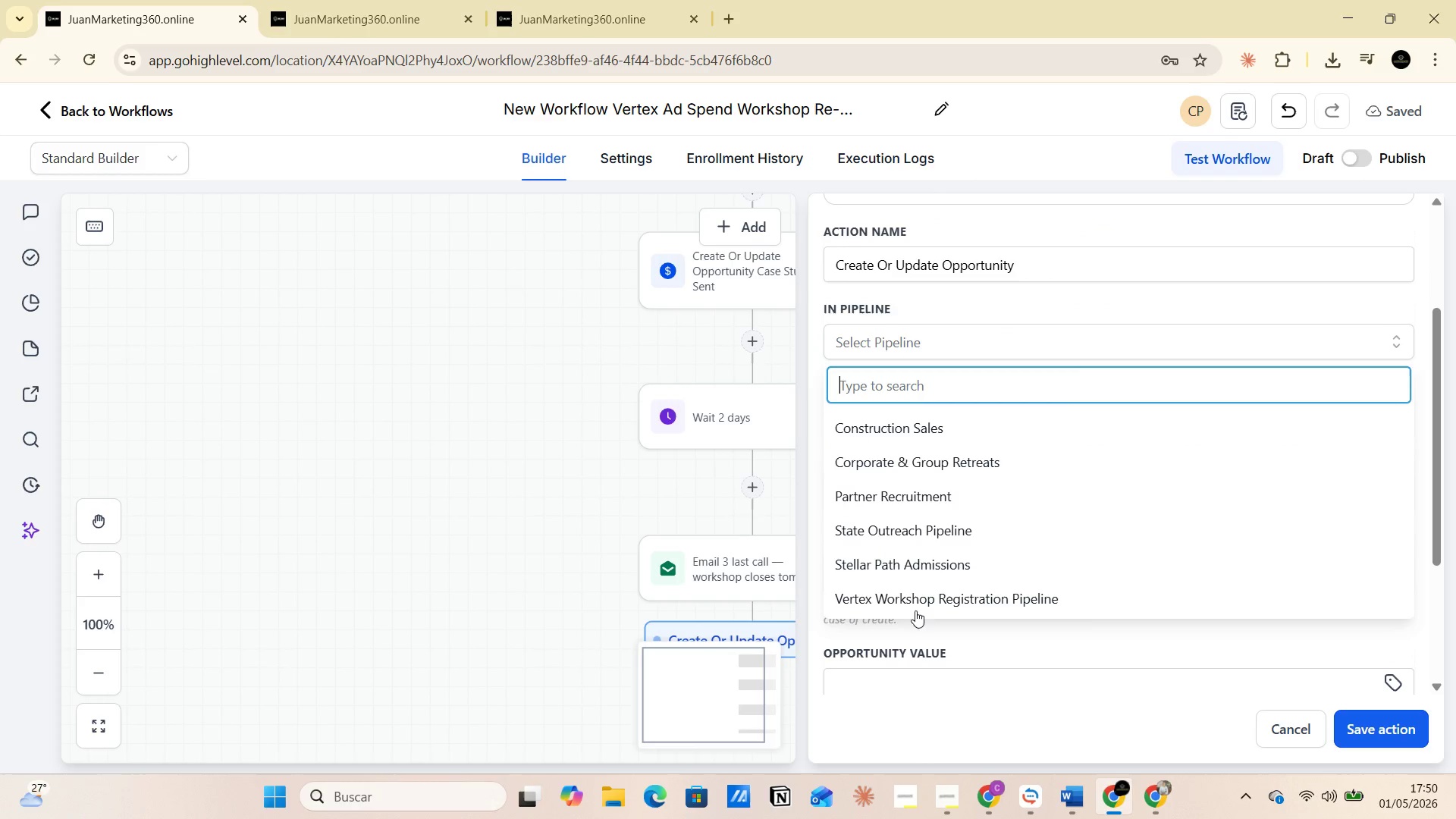 
left_click([915, 597])
 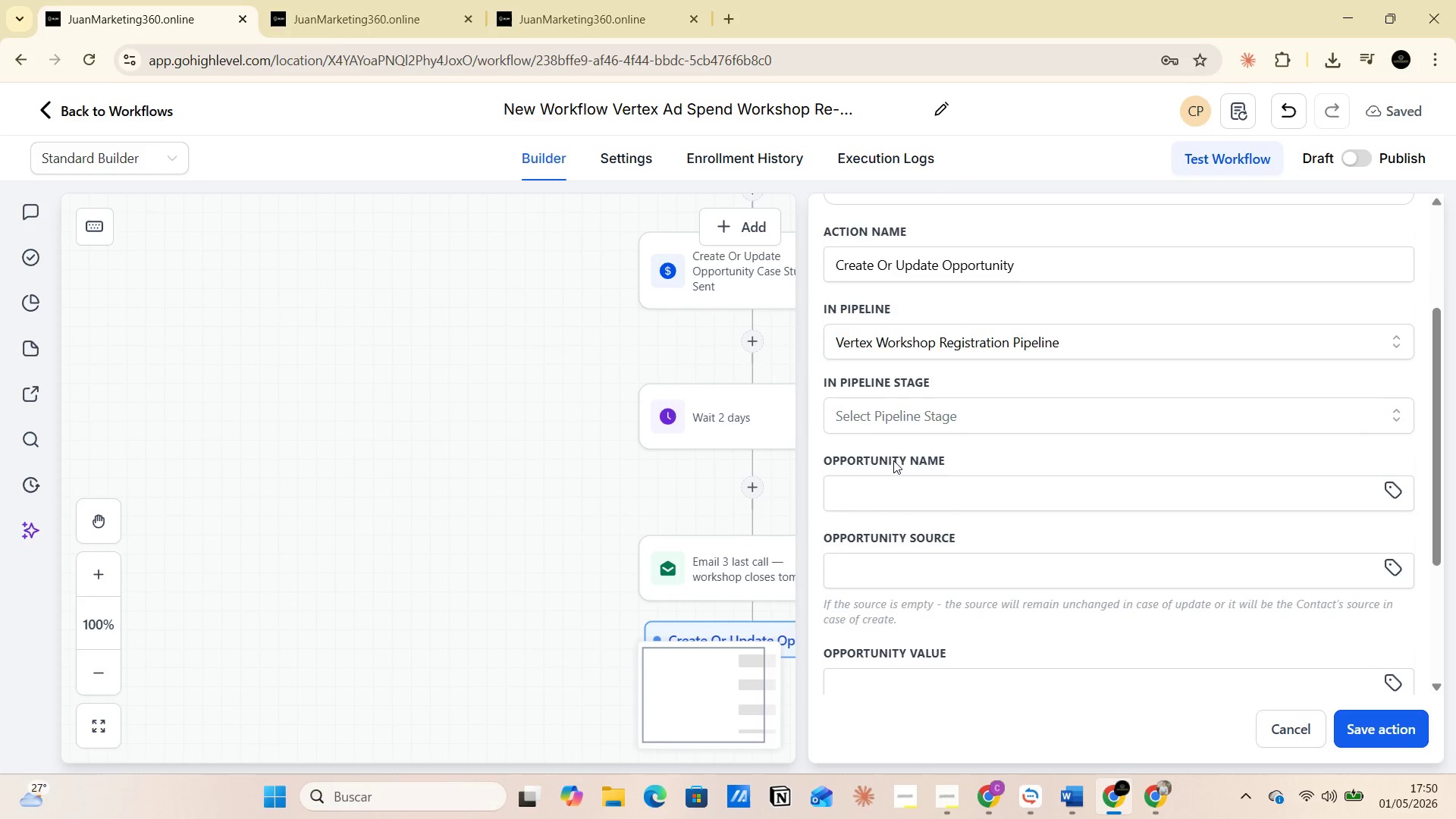 
left_click([899, 414])
 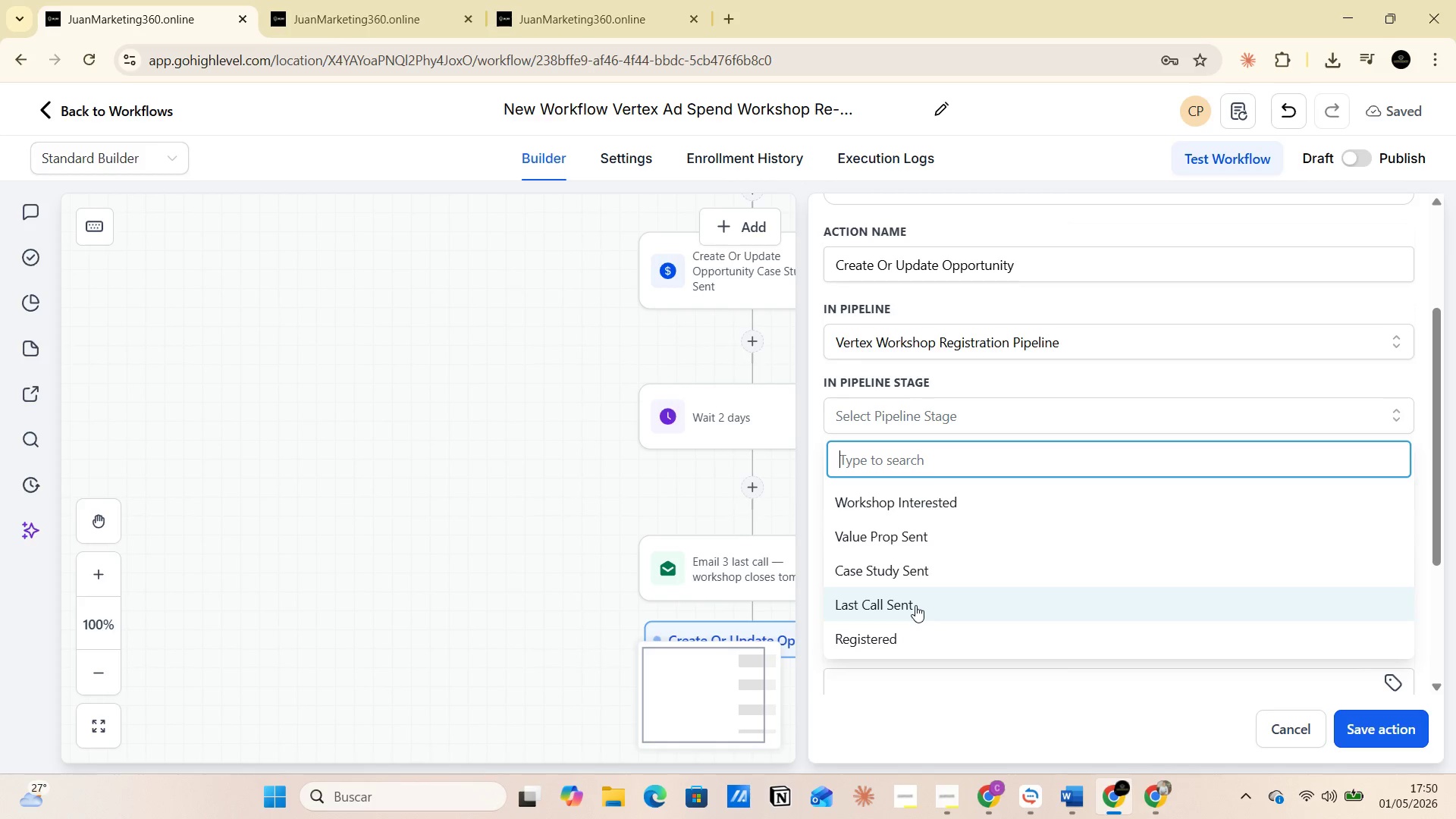 
wait(6.03)
 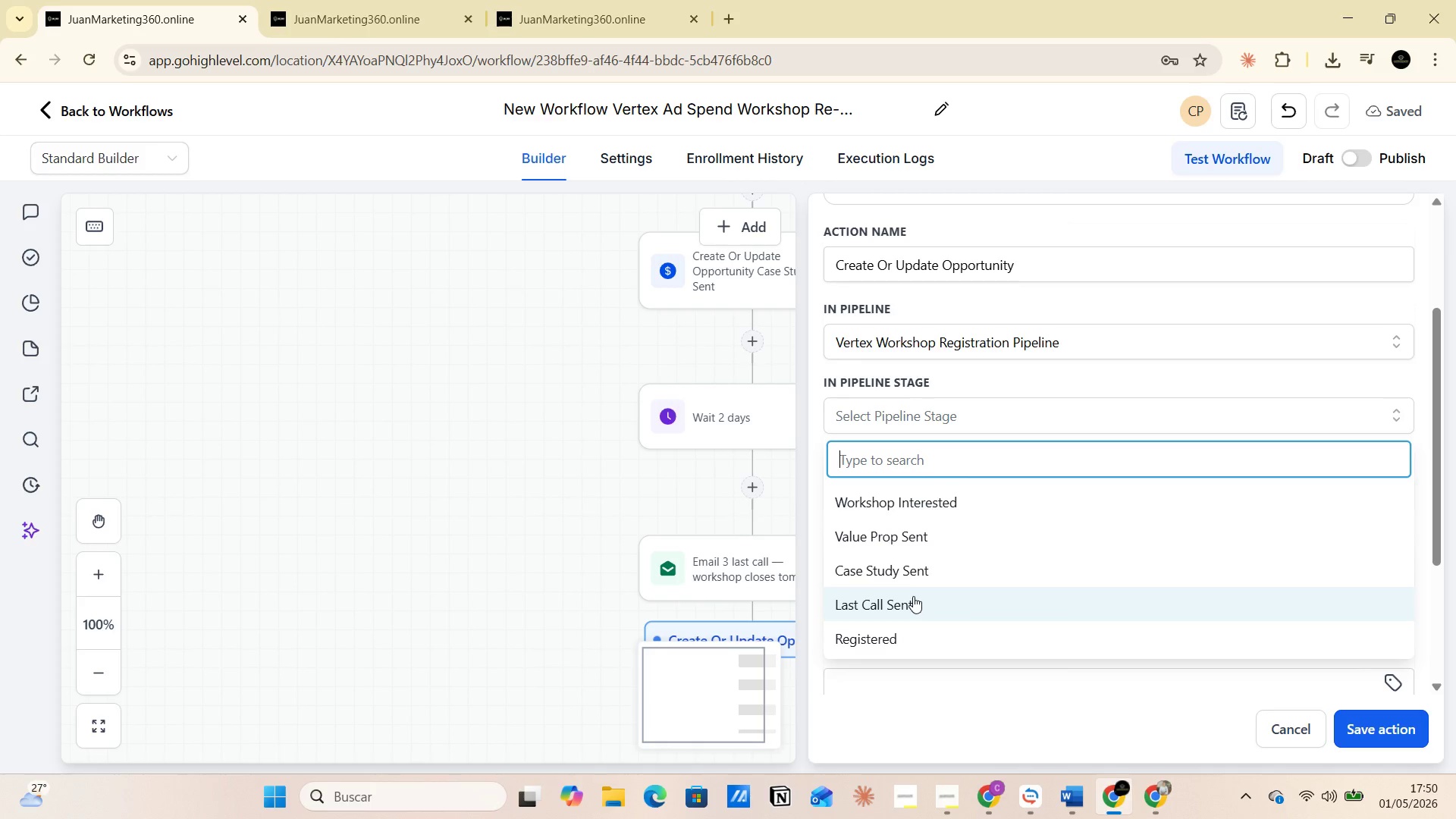 
left_click([915, 605])
 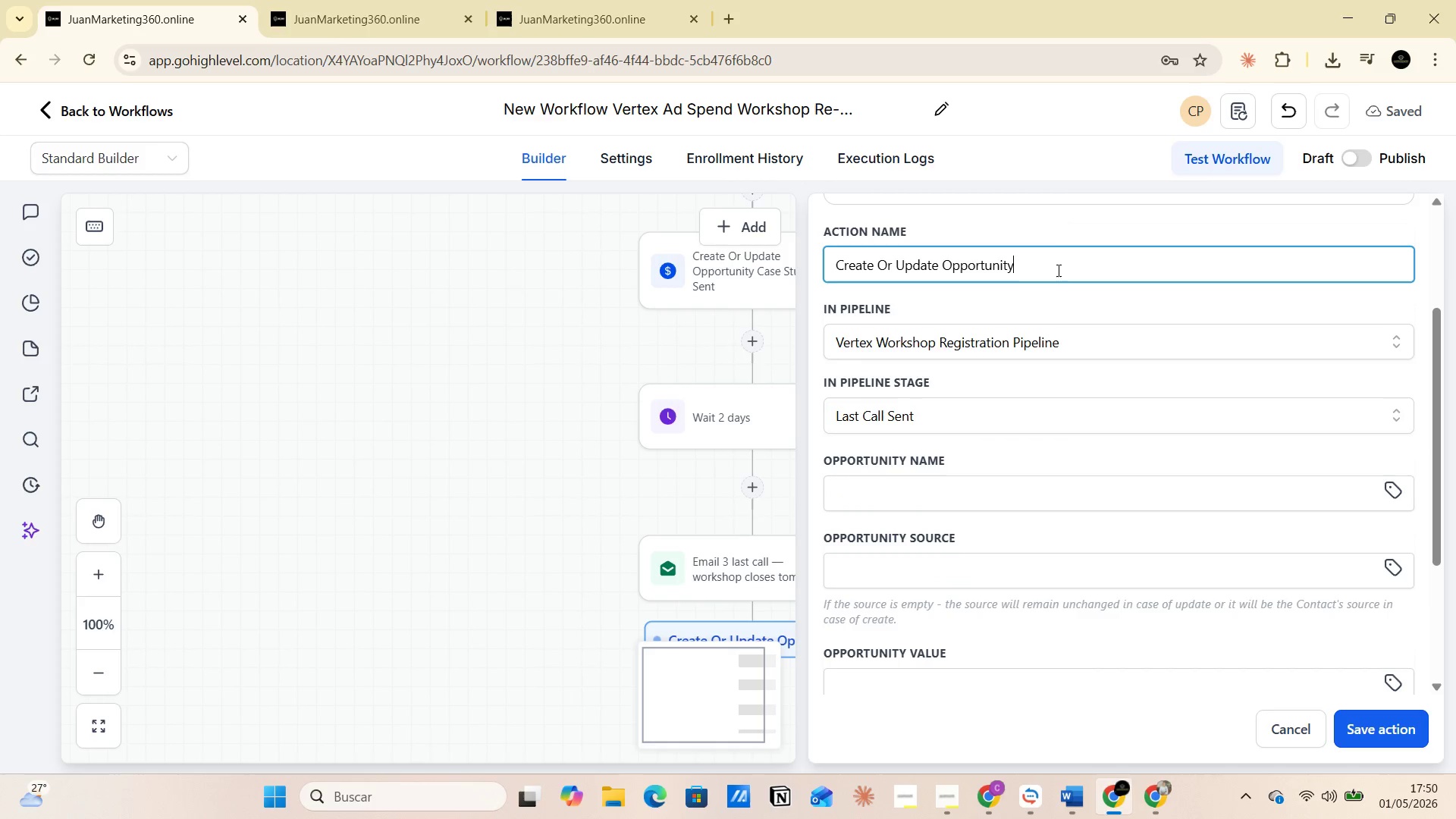 
type(  Last Call Sent )
 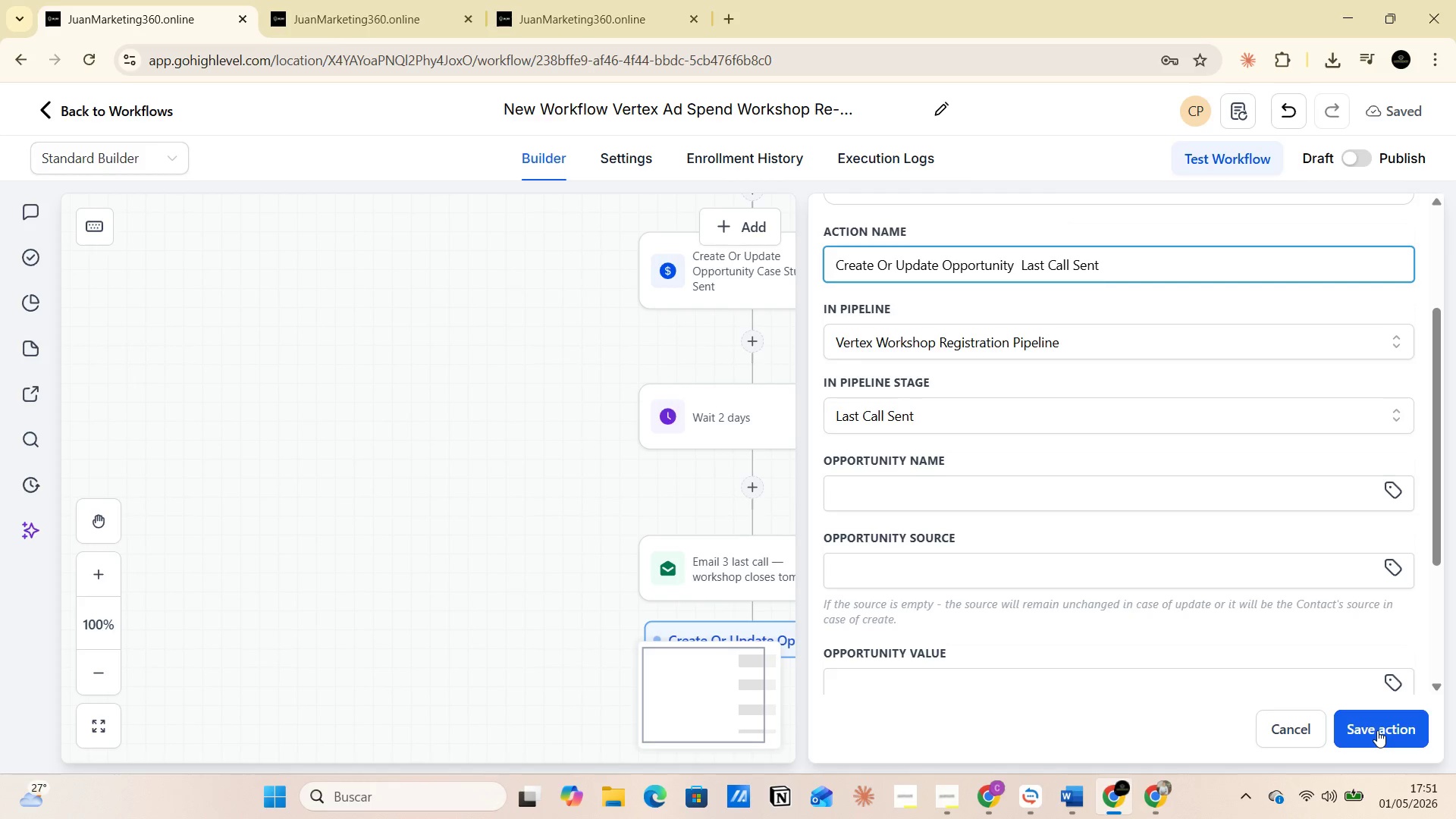 
wait(18.75)
 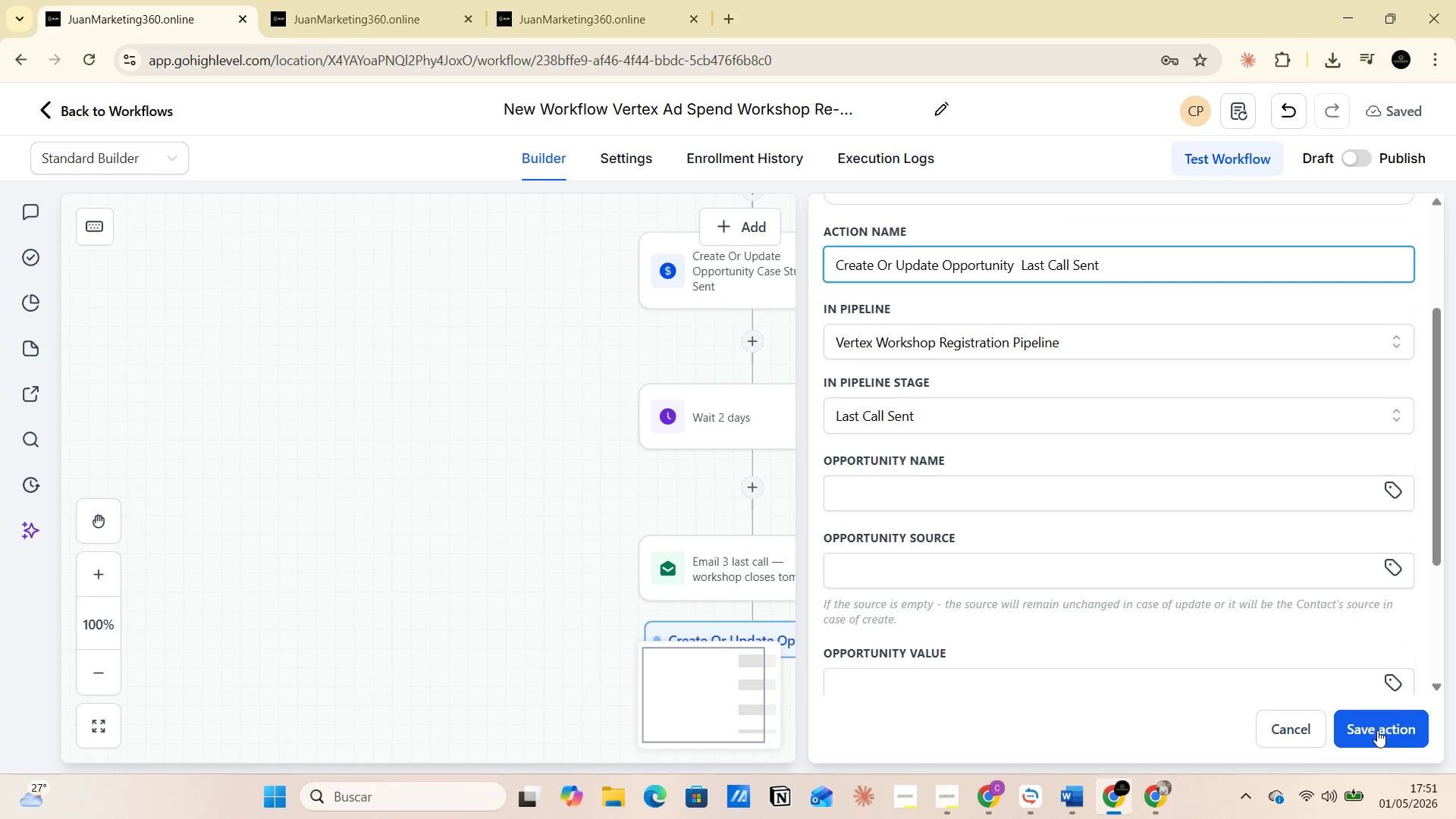 
left_click([1377, 730])
 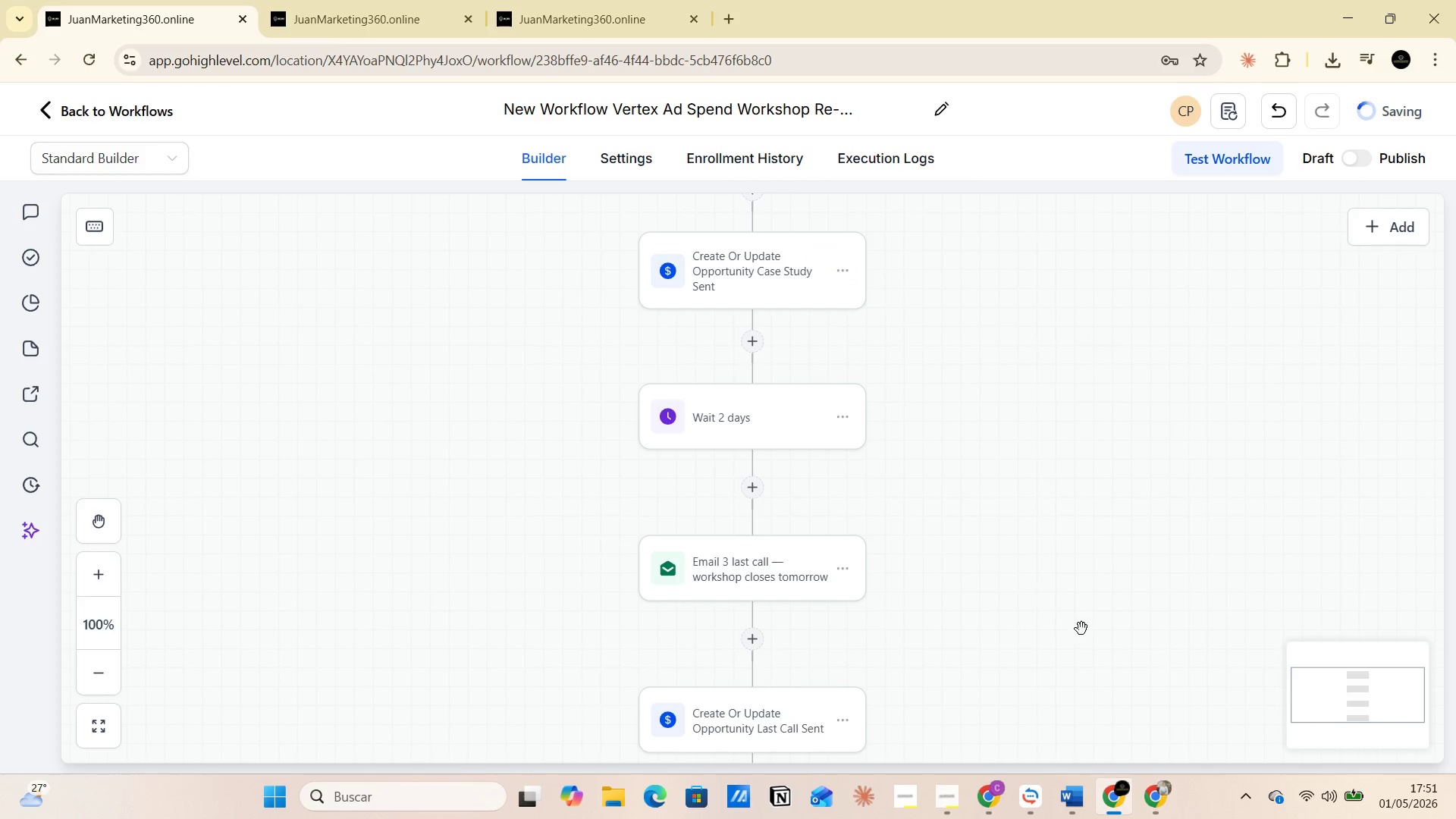 
scroll: coordinate [1033, 610], scroll_direction: up, amount: 12.0
 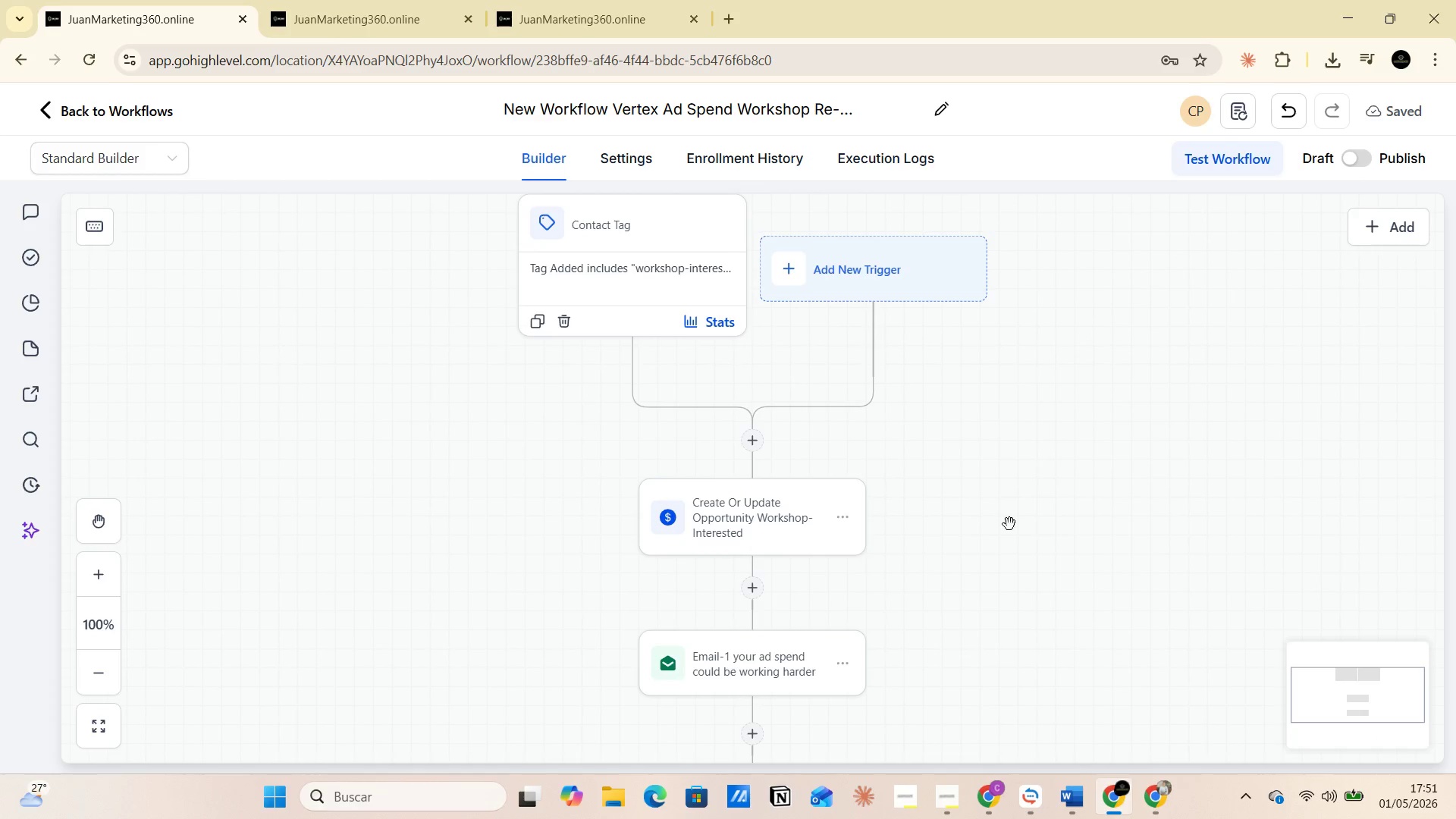 
wait(8.02)
 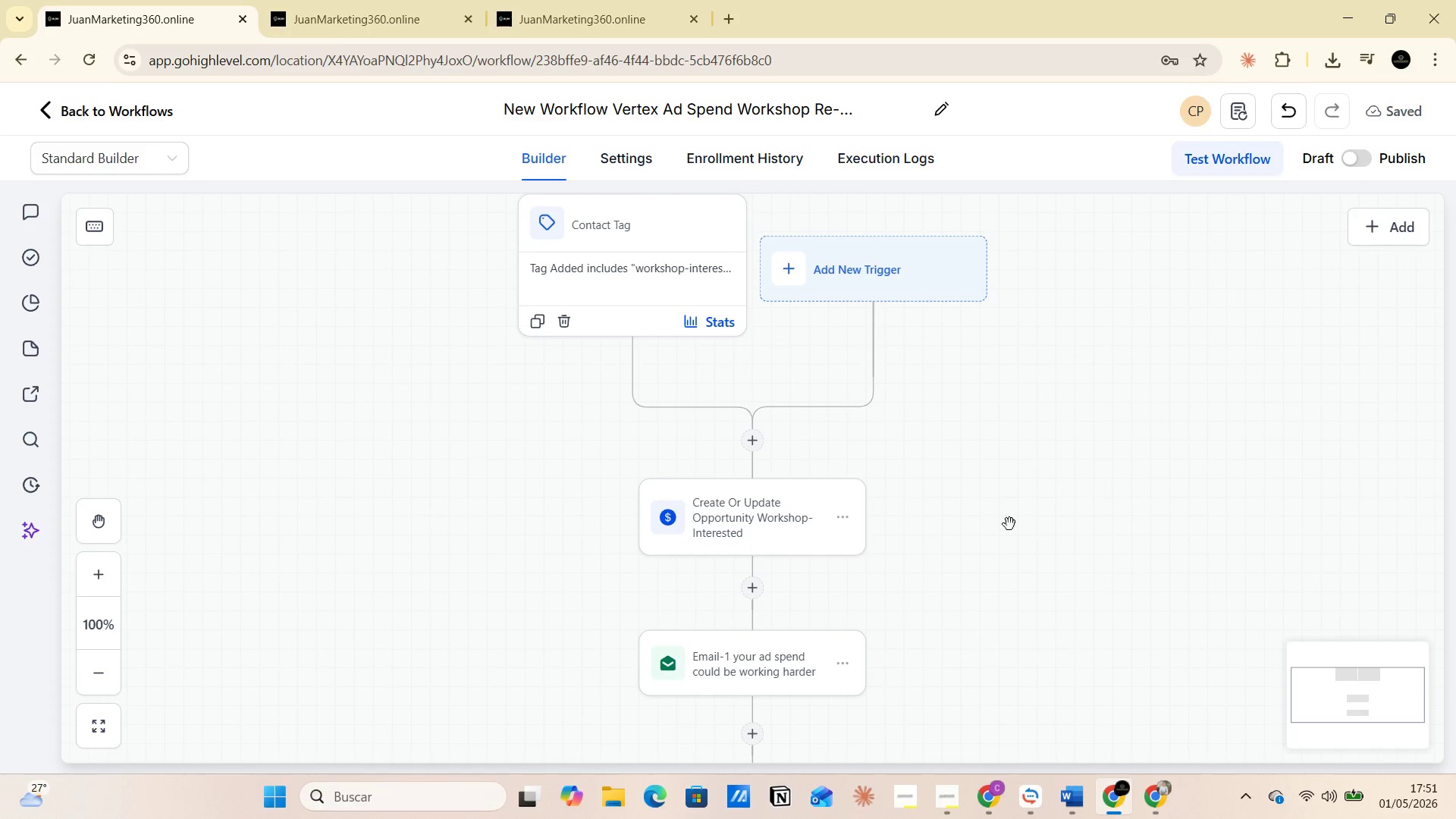 
key(PrintScreen)
 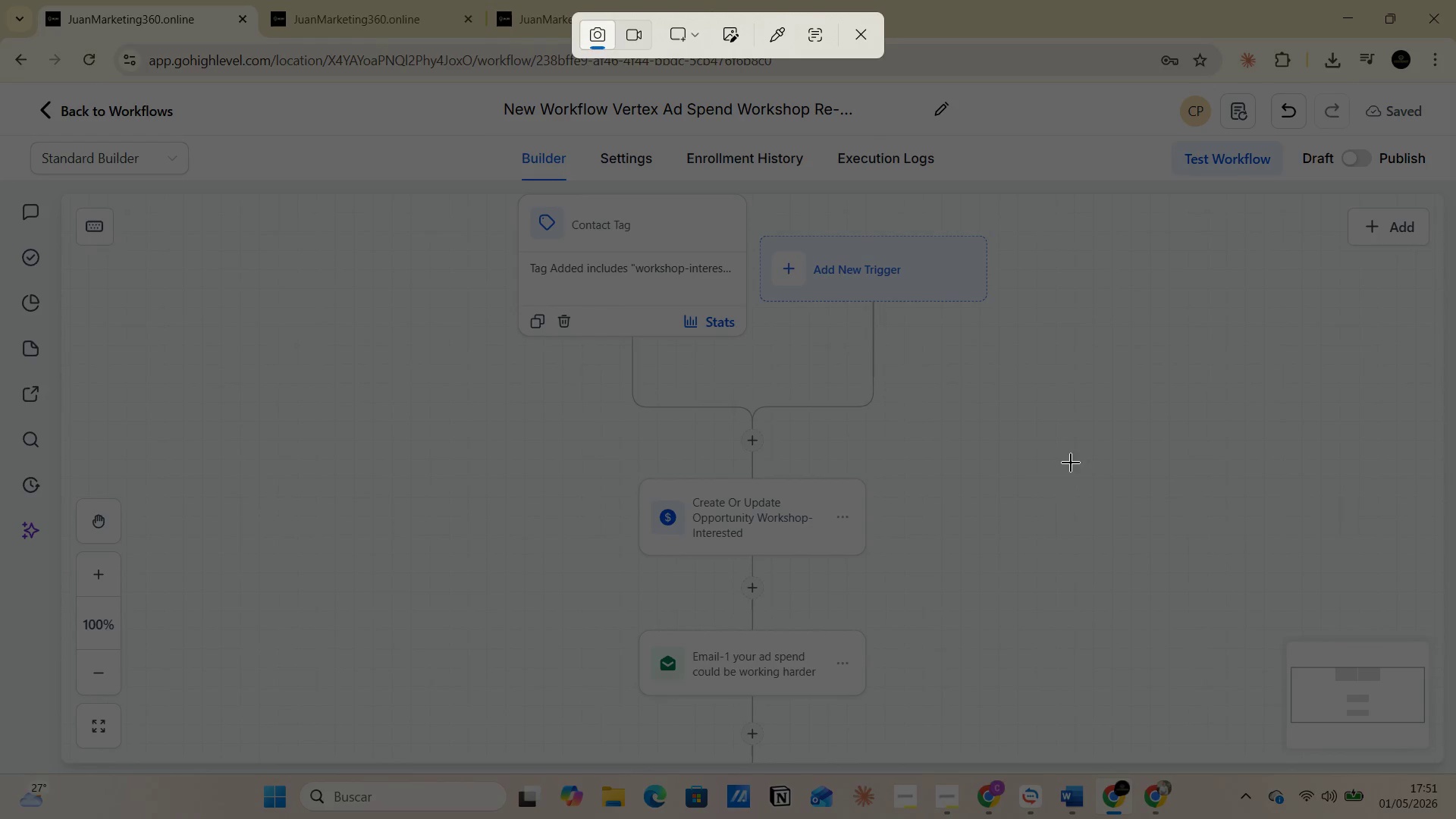 
left_click([1031, 361])
 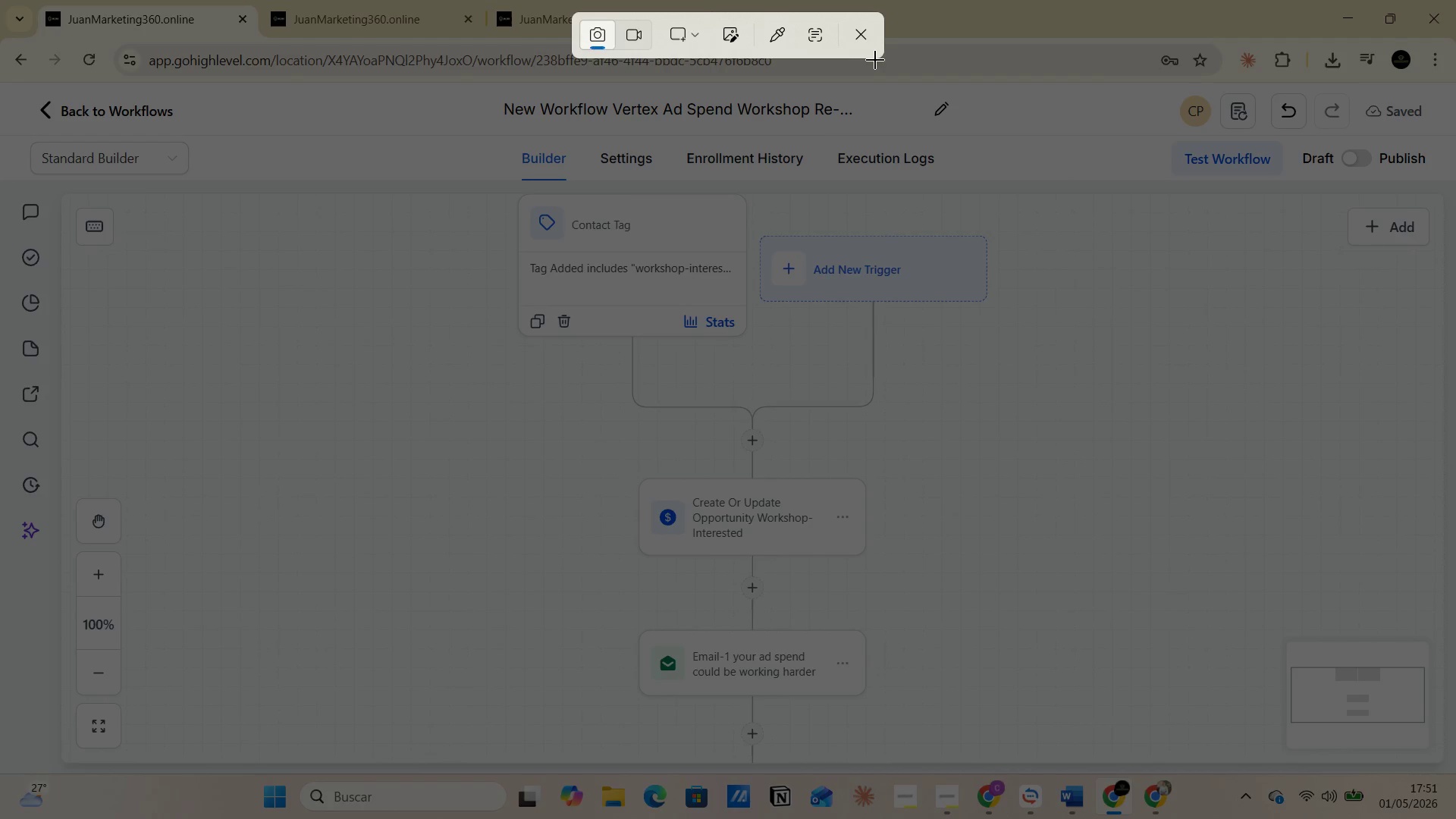 
left_click([858, 32])
 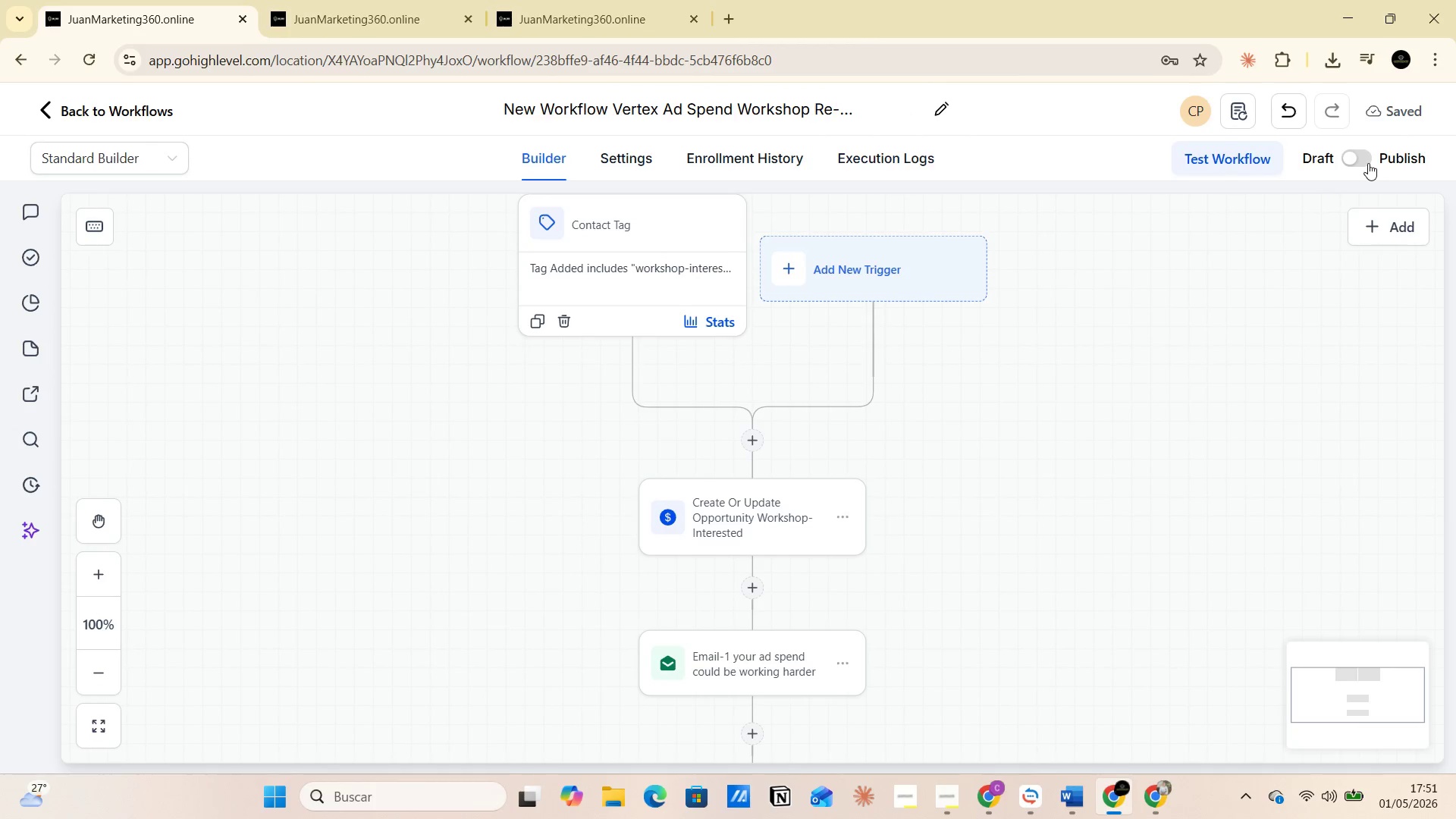 
left_click([1367, 158])
 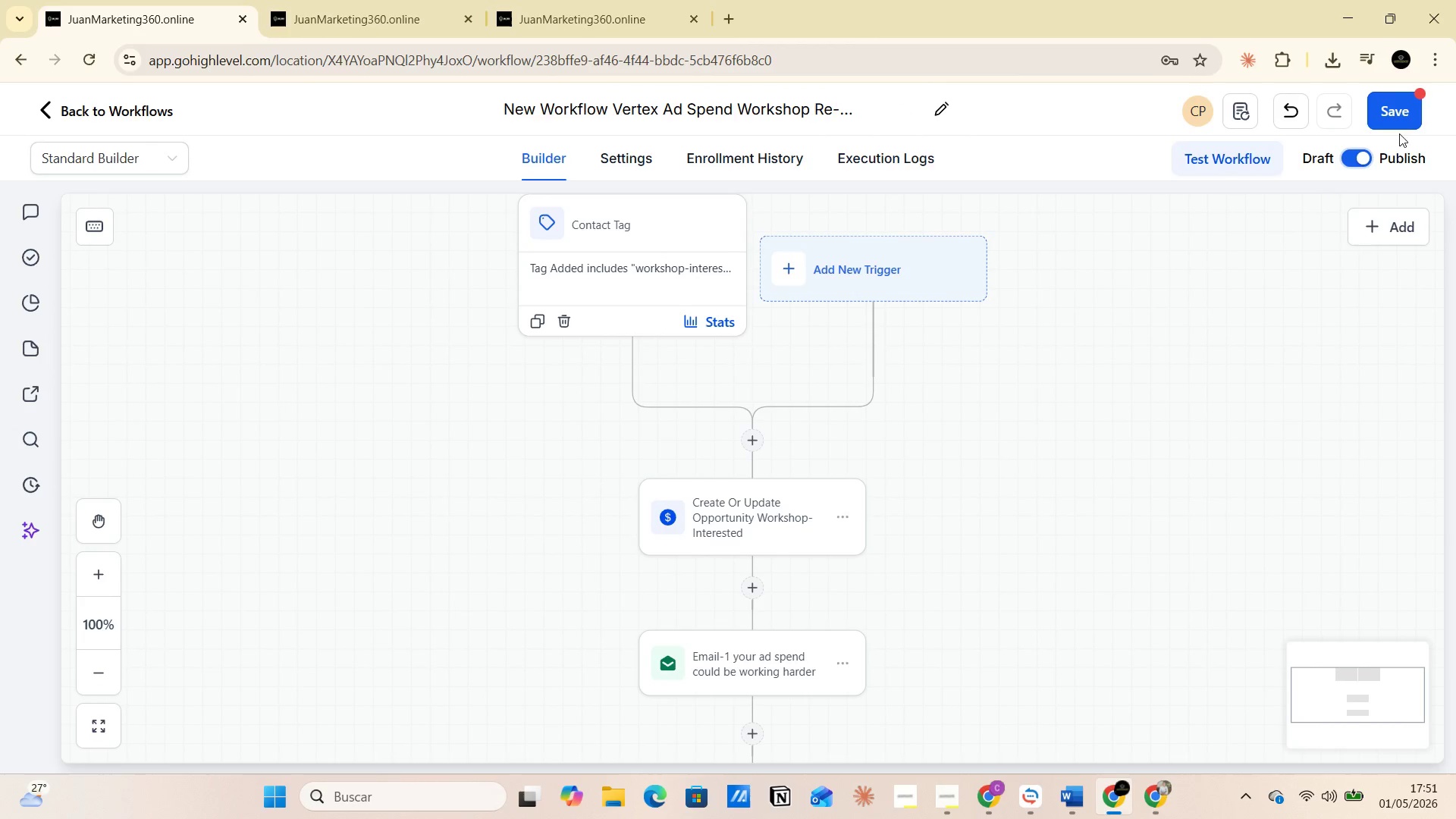 
left_click([1400, 118])
 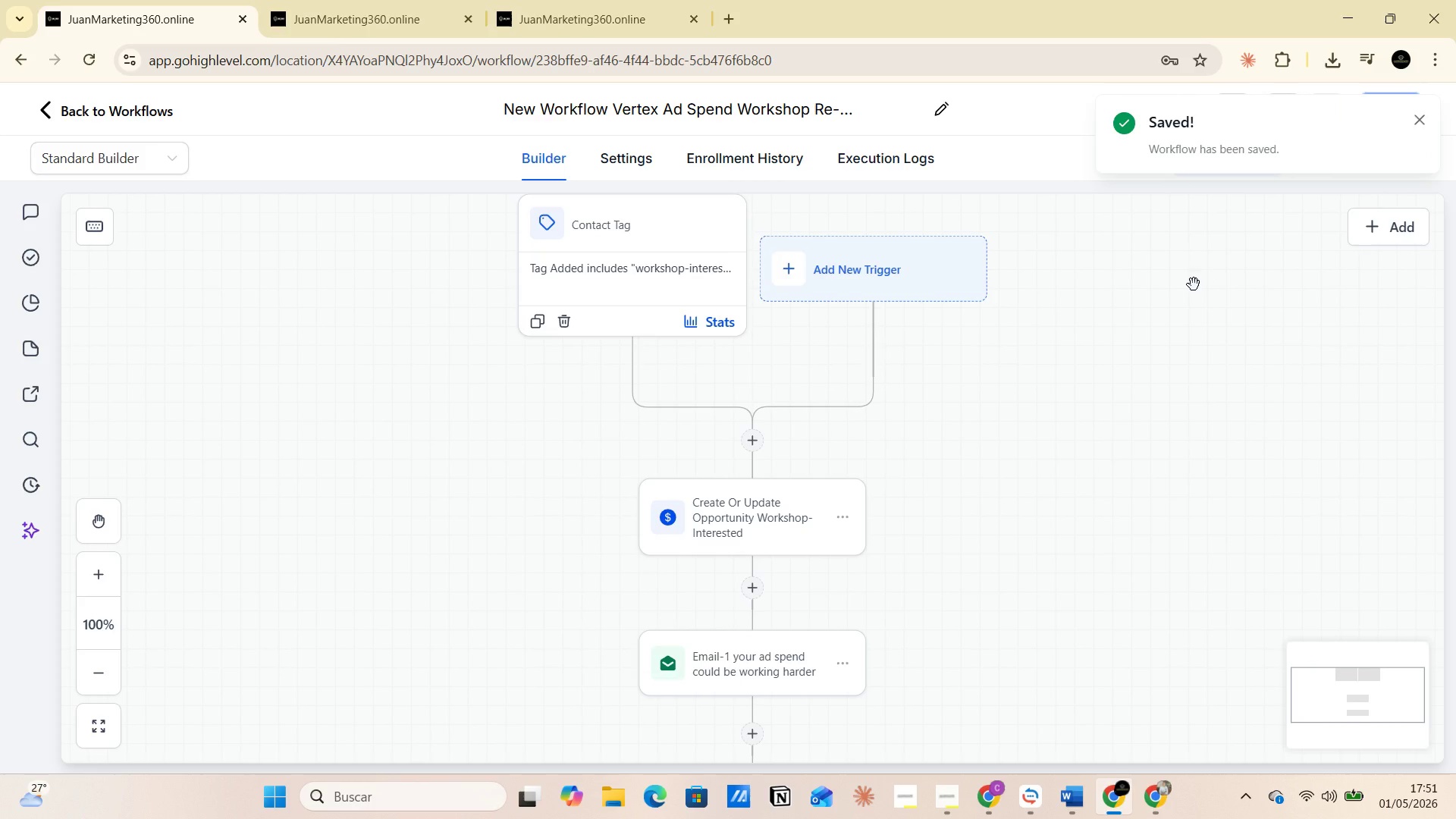 
key(PrintScreen)
 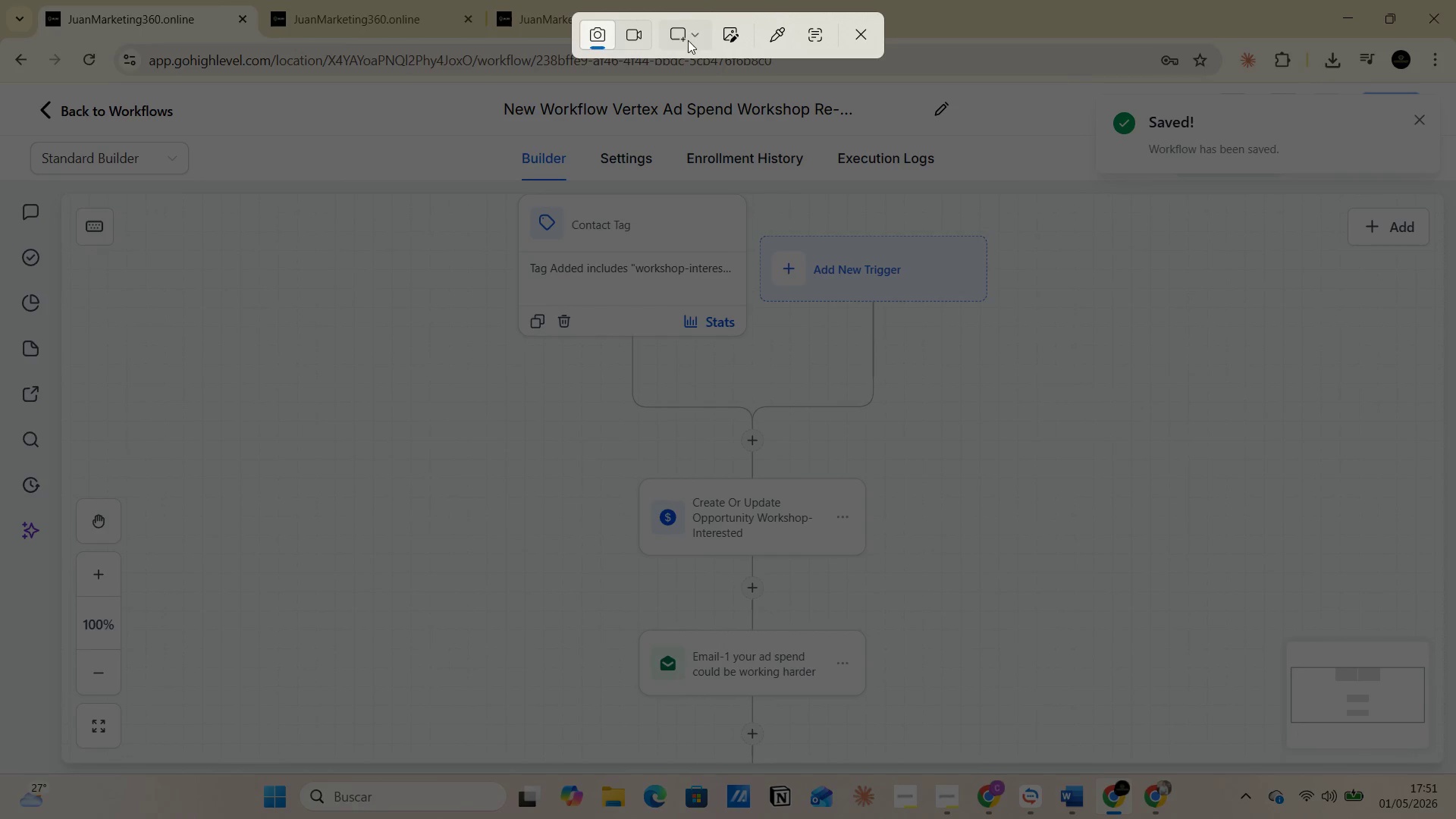 
left_click([689, 33])
 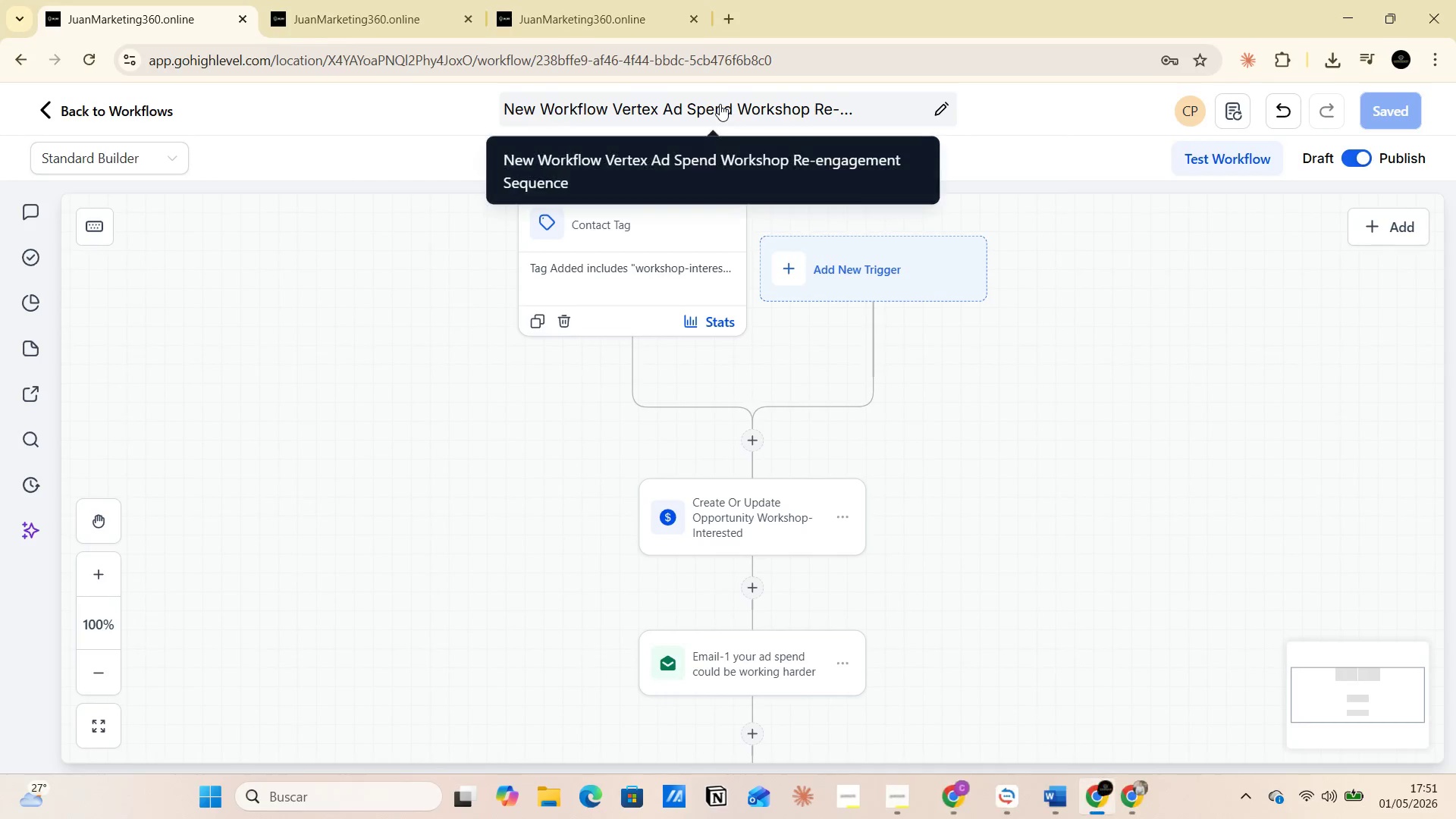 
key(Alt+Tab)
 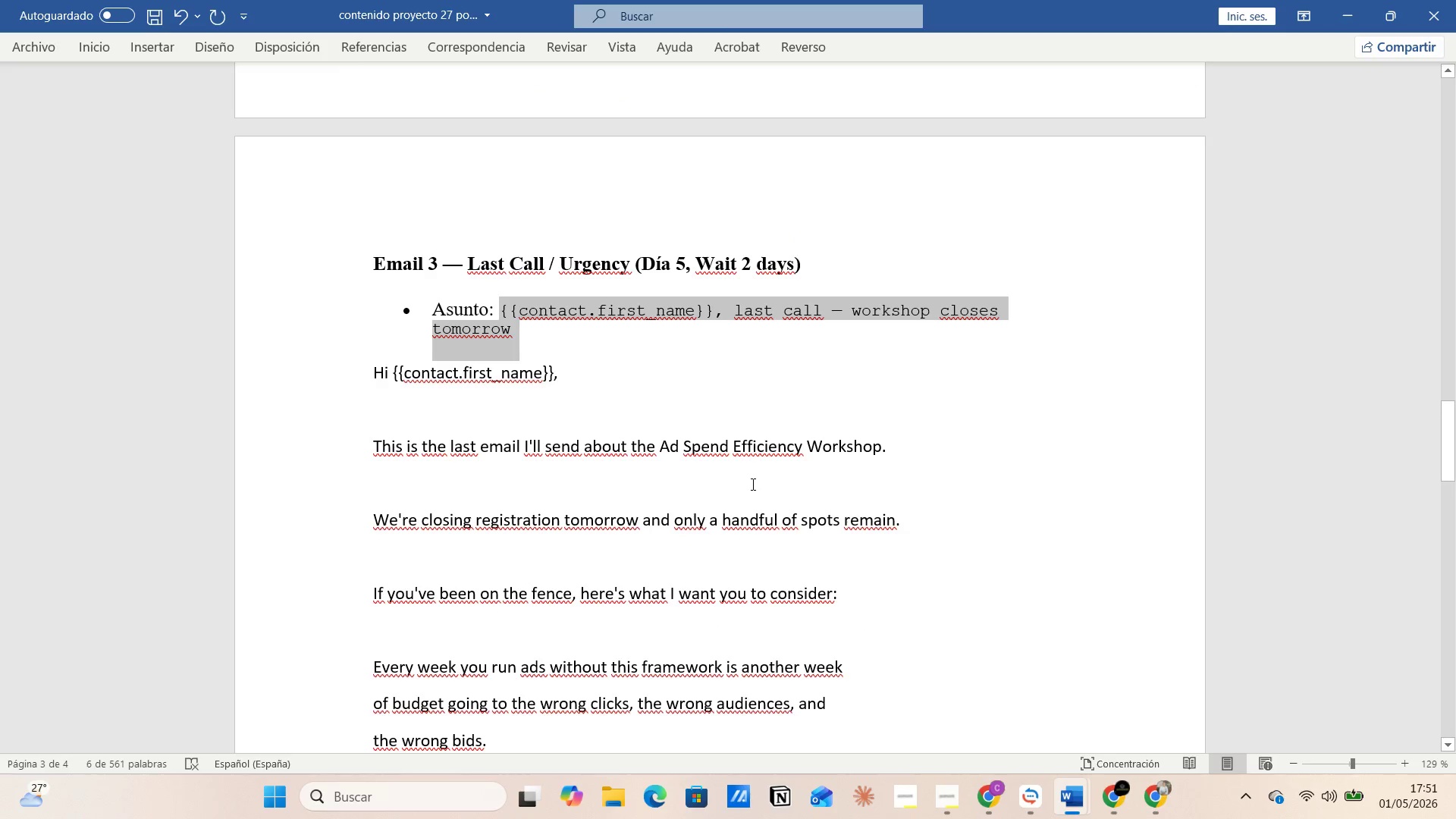 
key(Alt+AltLeft)
 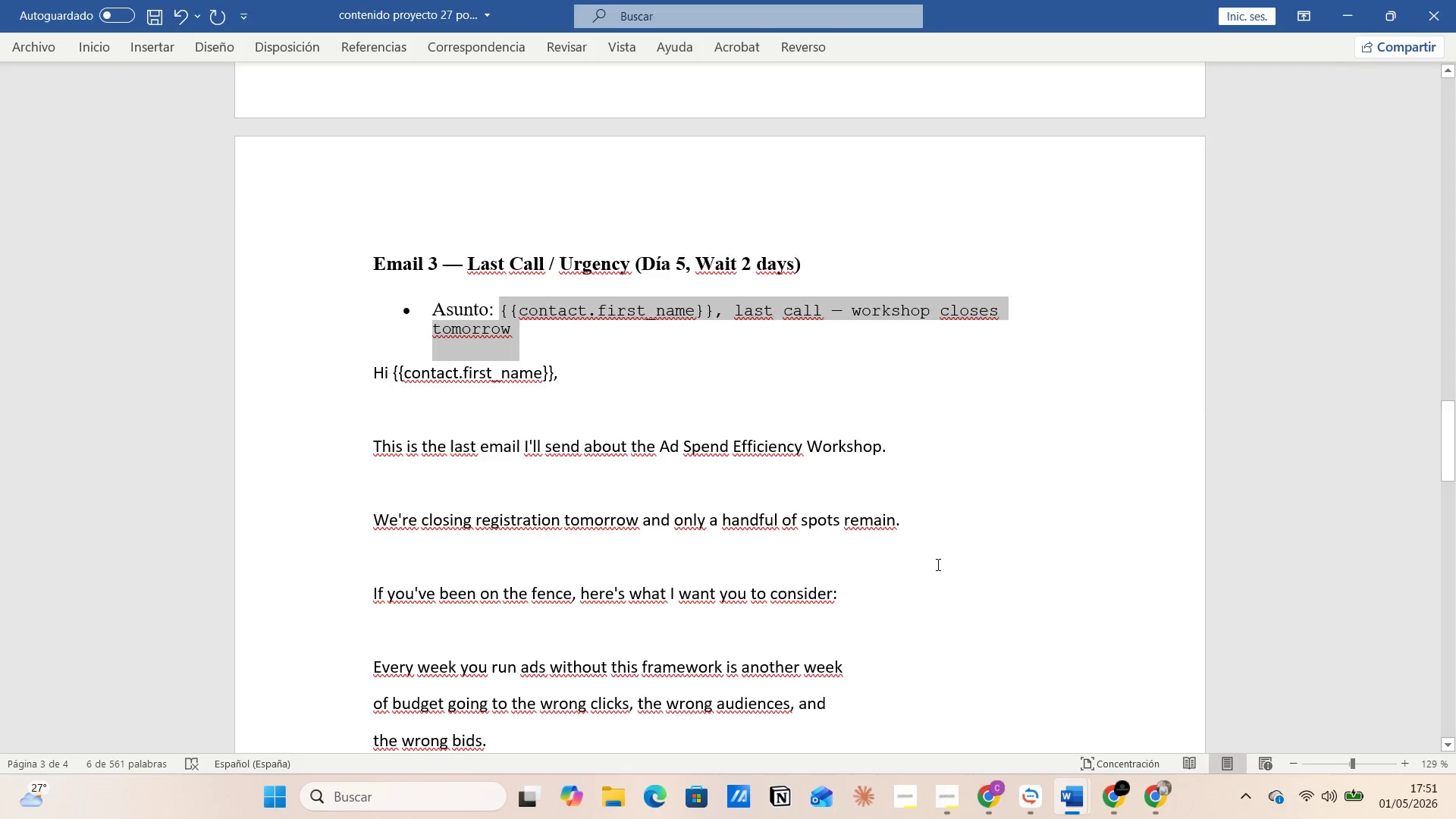 
key(Alt+Tab)
 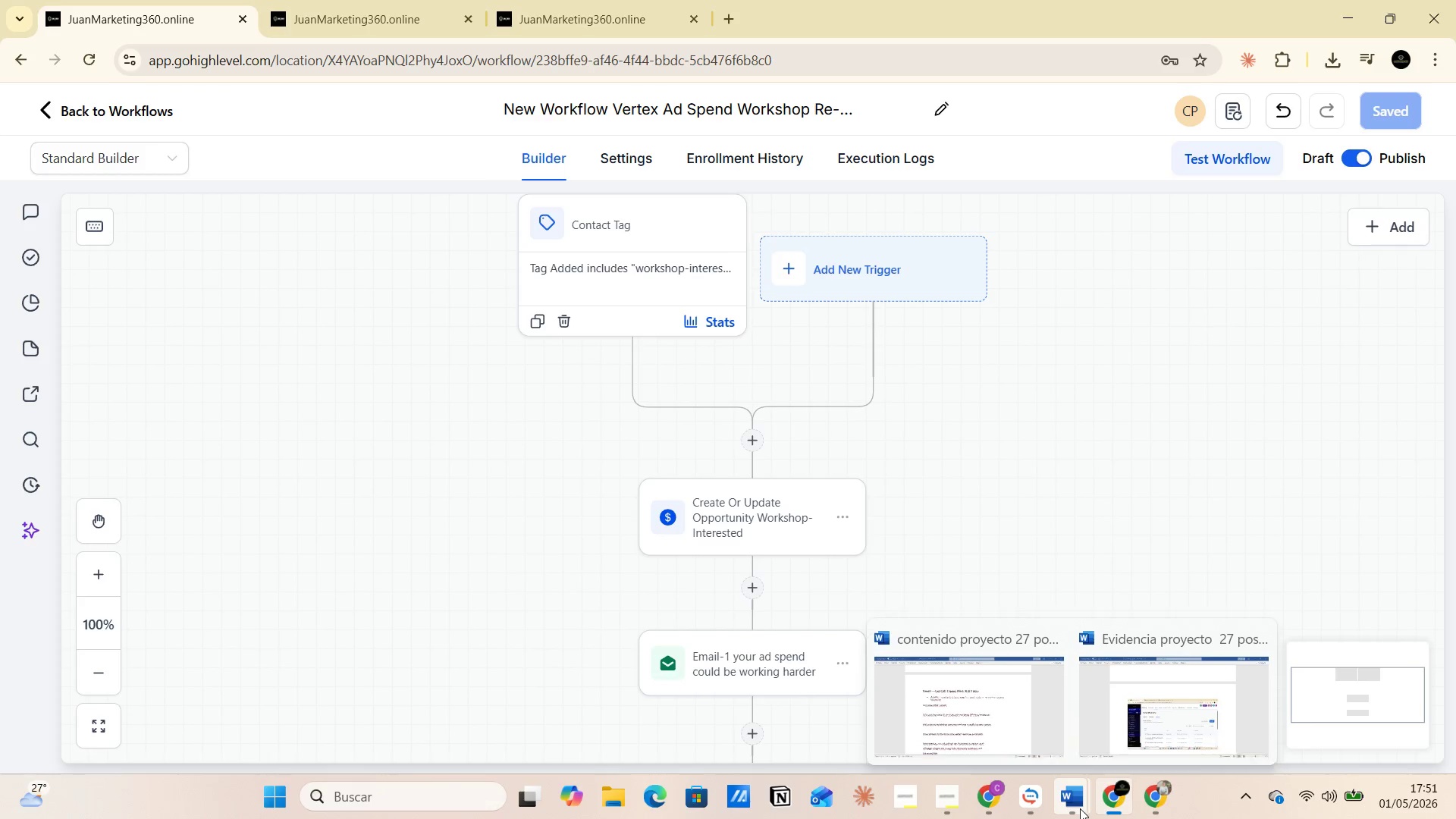 
left_click([1098, 718])
 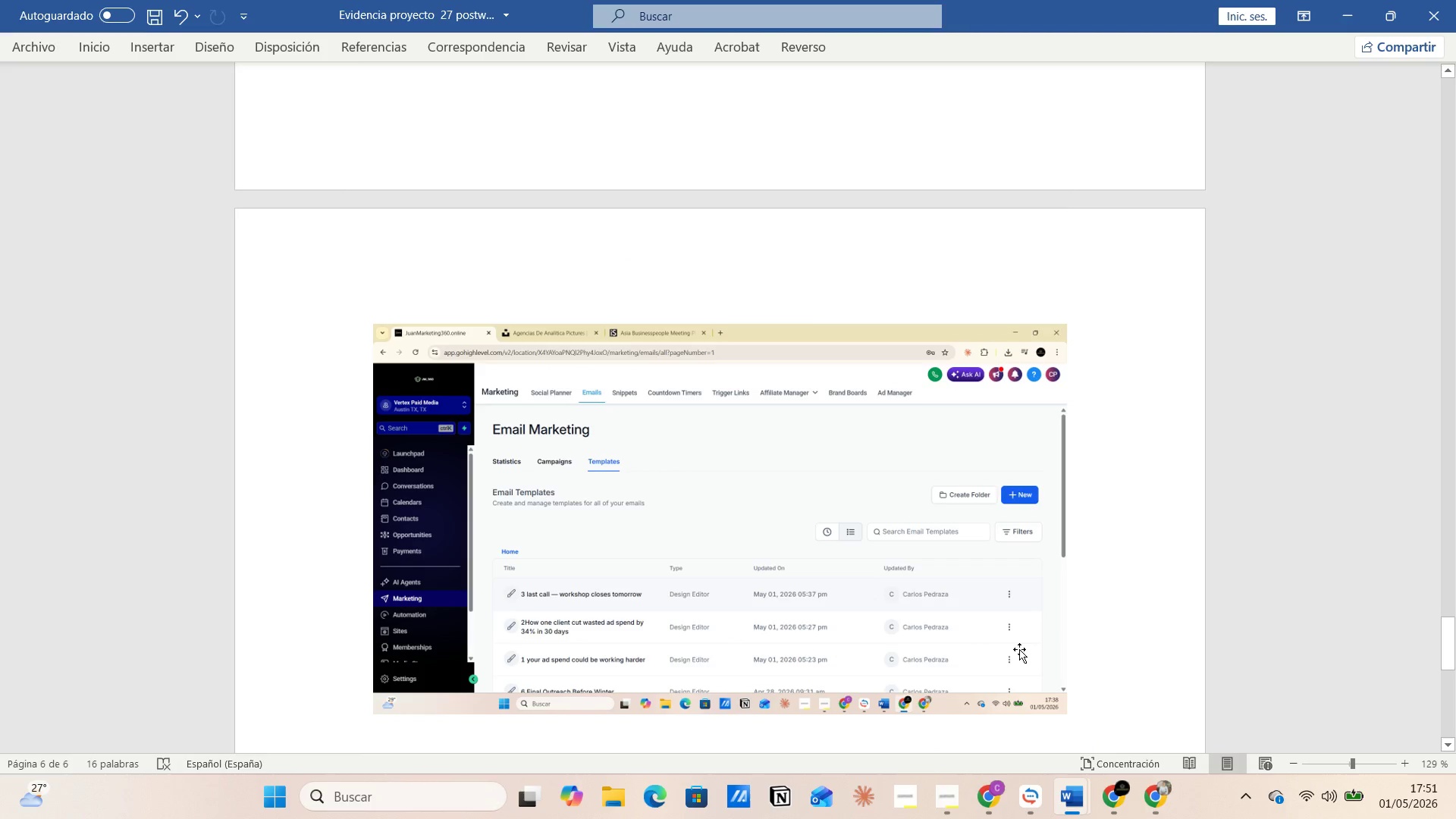 
scroll: coordinate [1037, 648], scroll_direction: down, amount: 3.0
 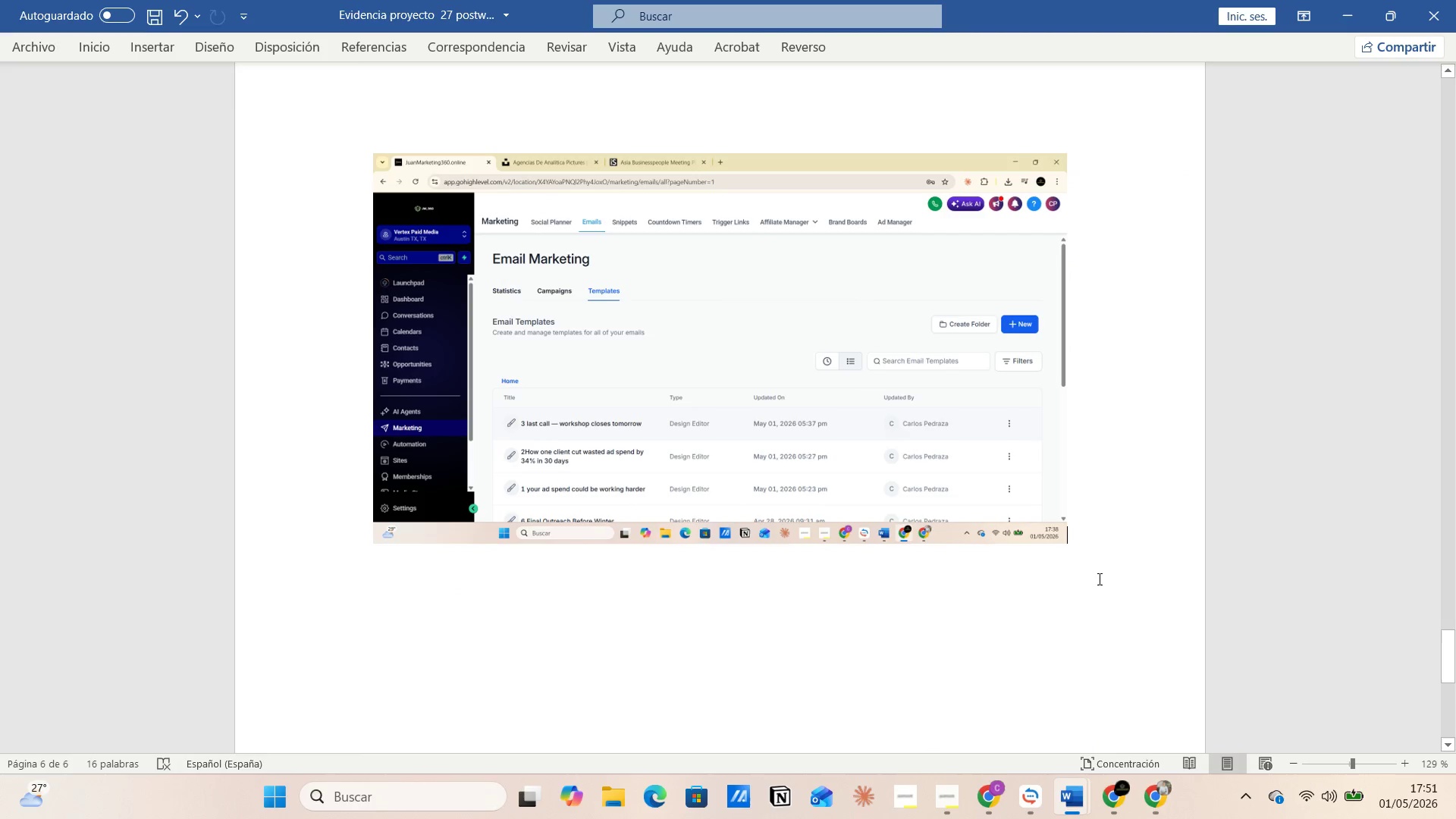 
left_click([1098, 579])
 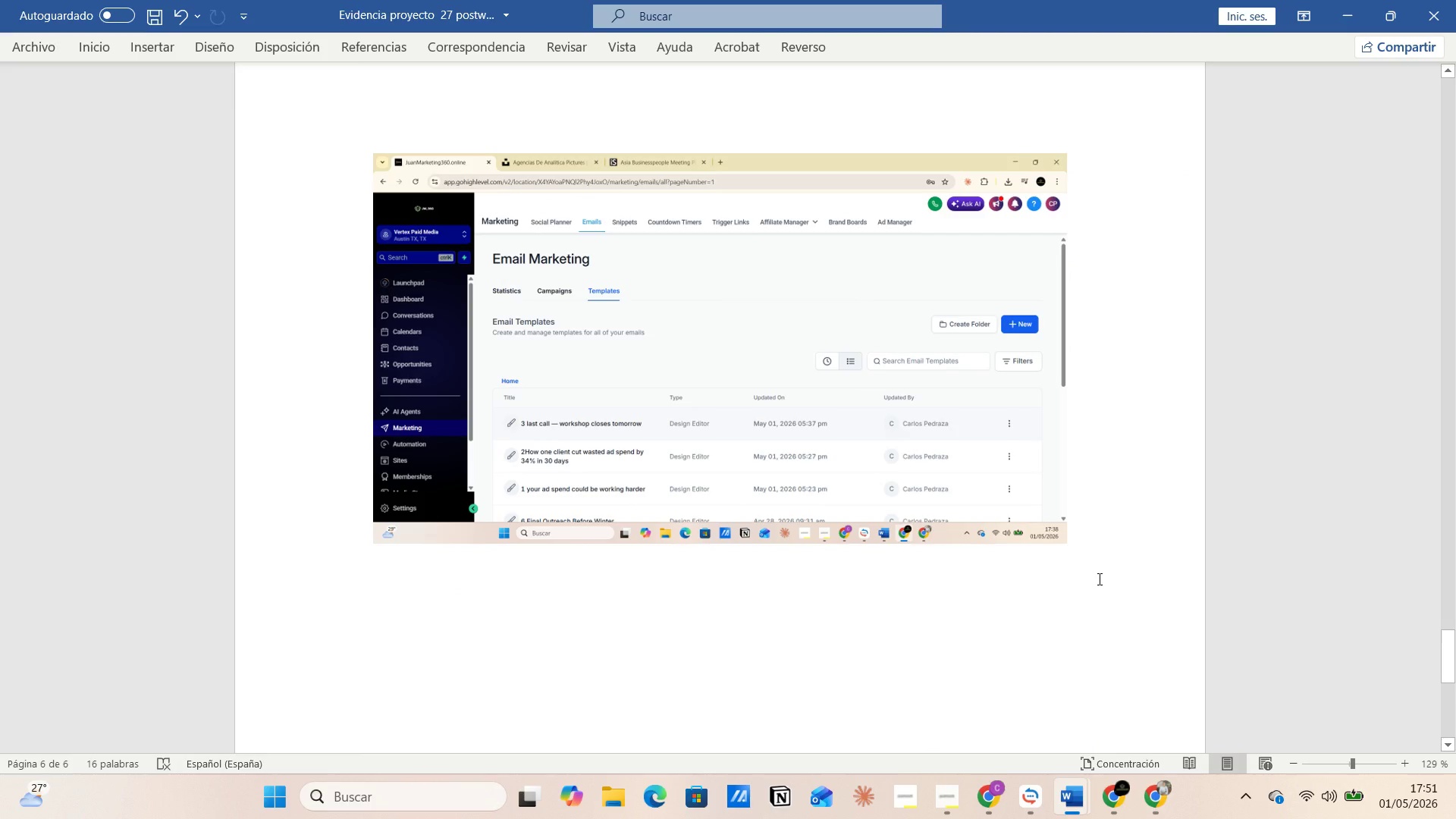 
key(Enter)
 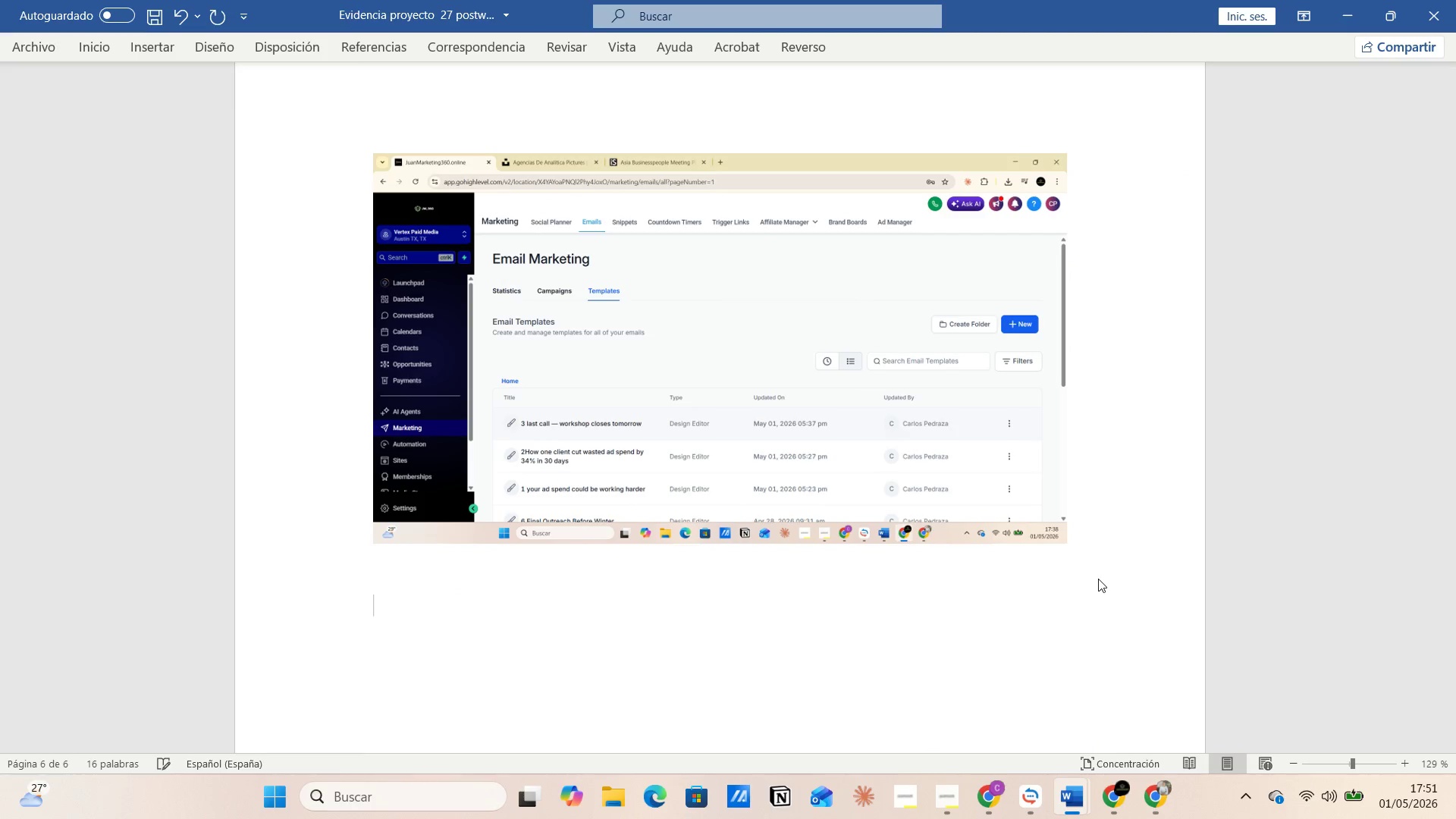 
type(Creacio ndel wr)
key(Backspace)
type(orkflow )
 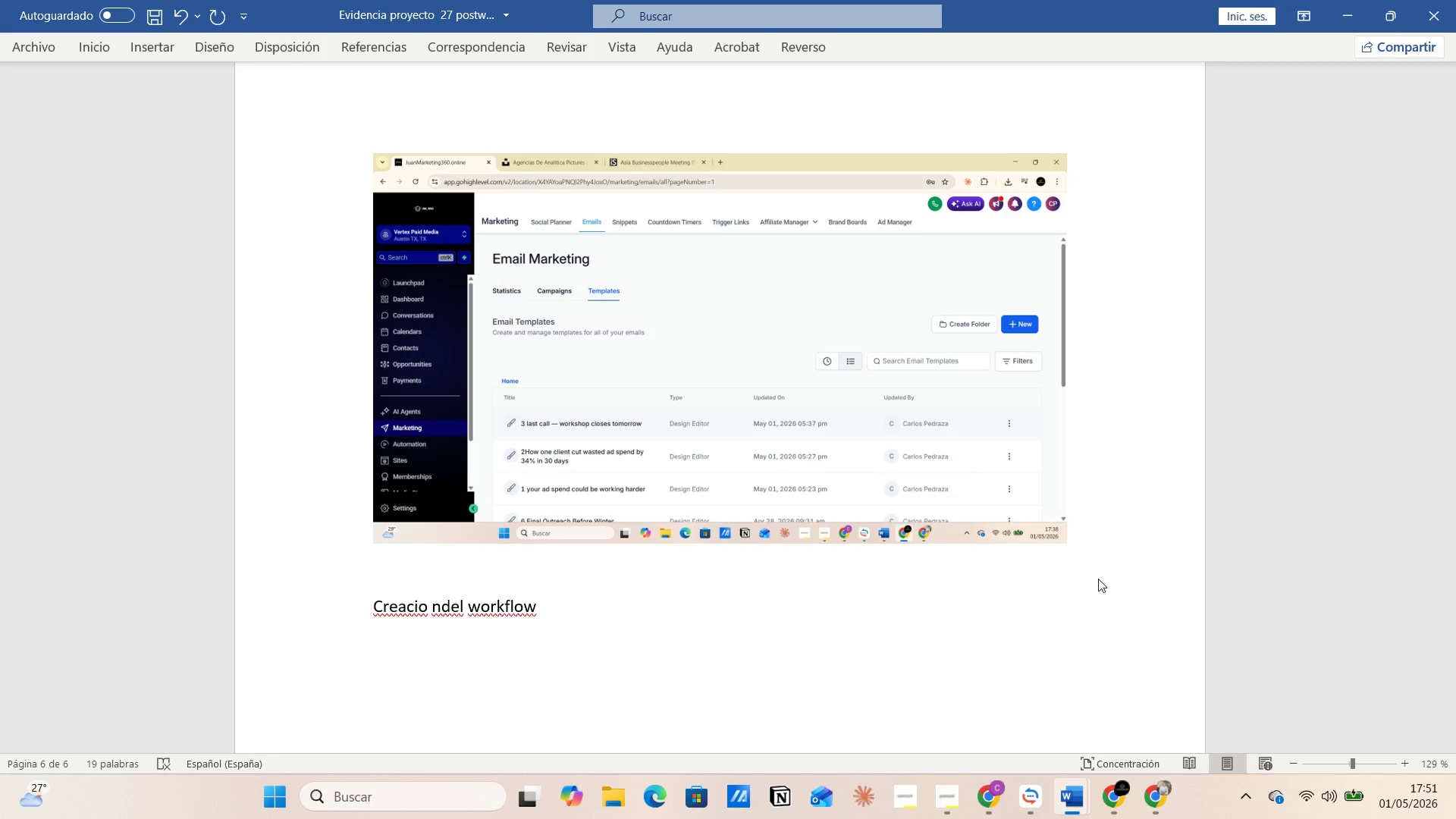 
key(Enter)
 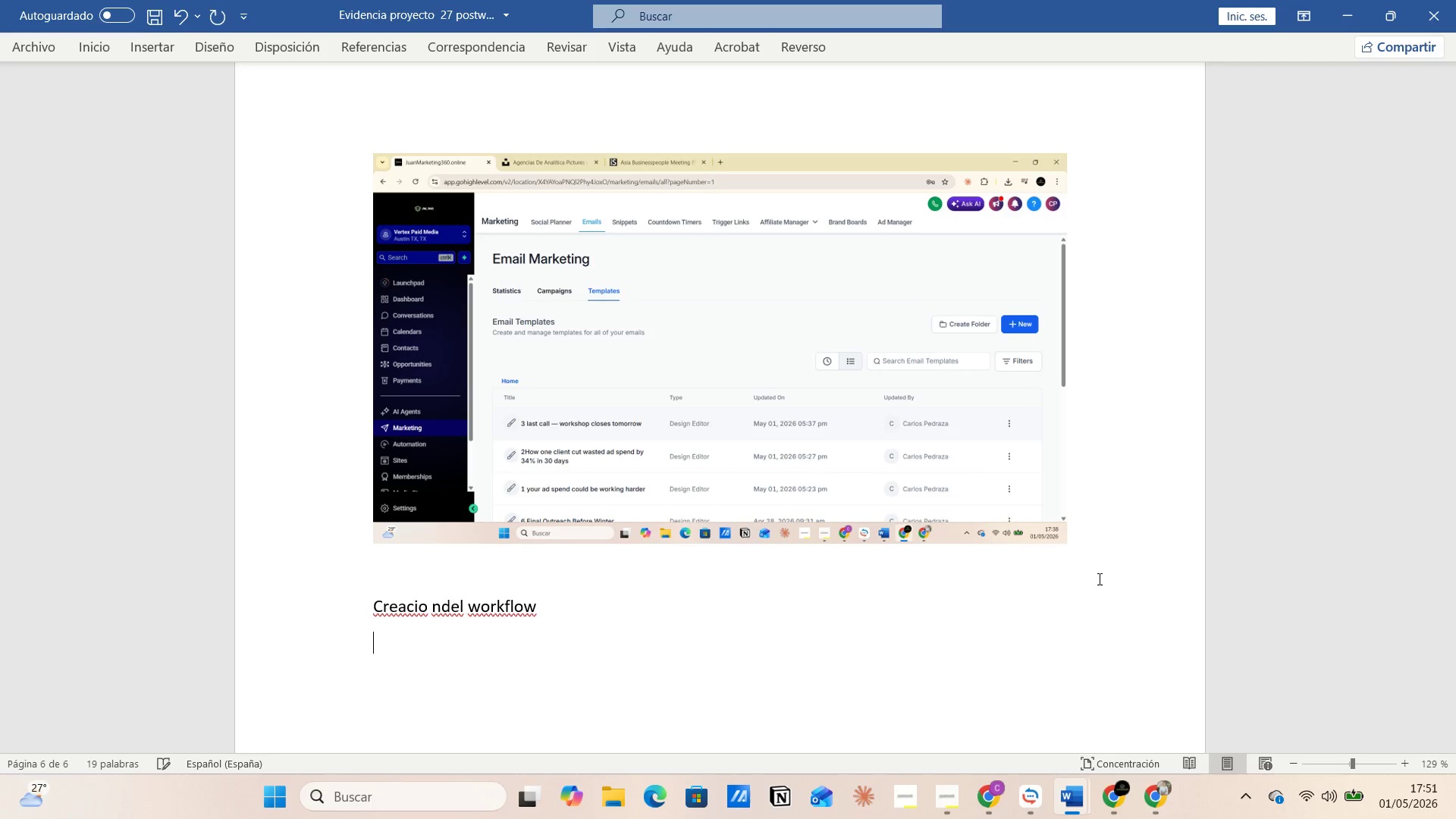 
key(Control+V)
 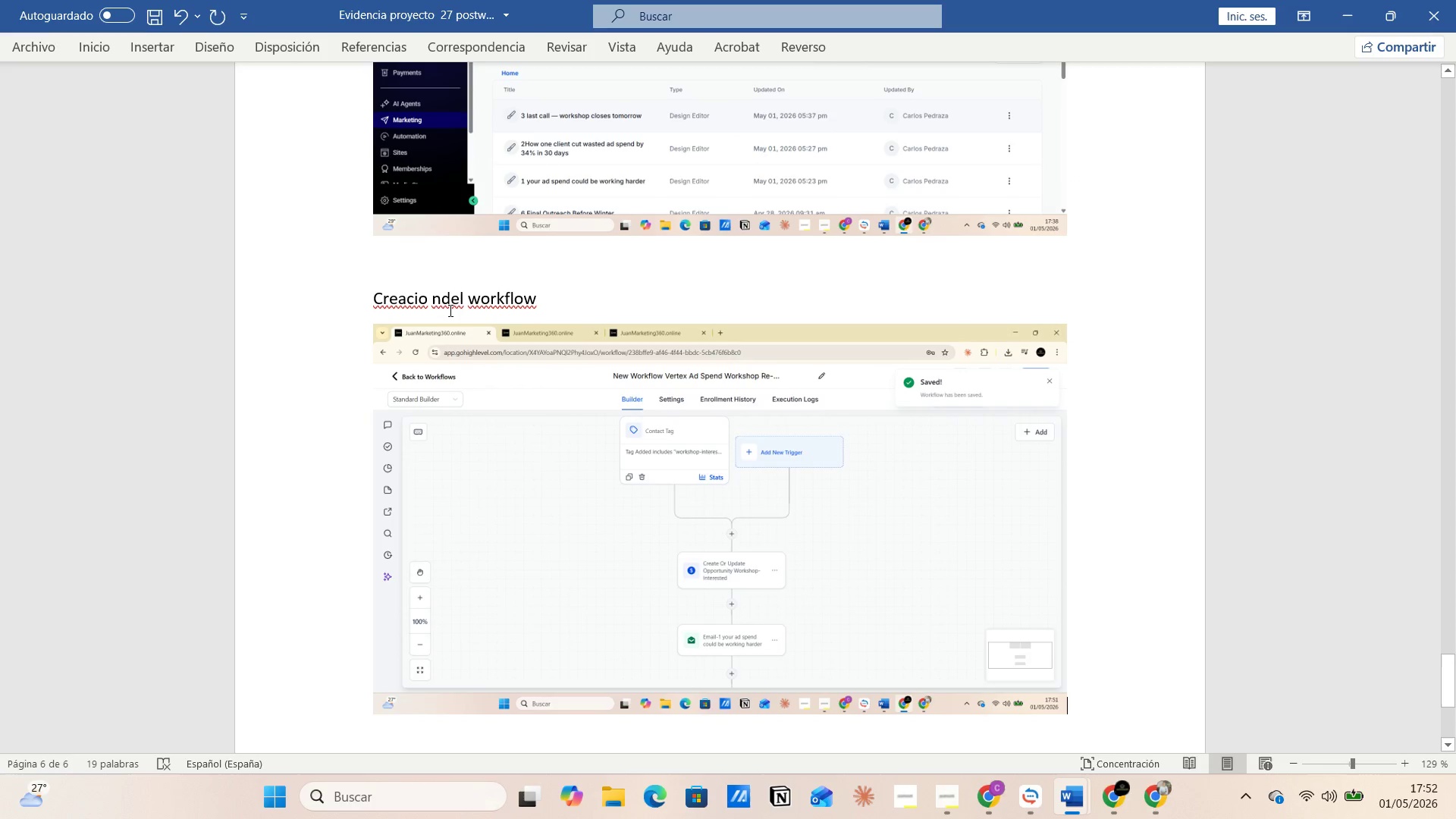 
left_click([439, 302])
 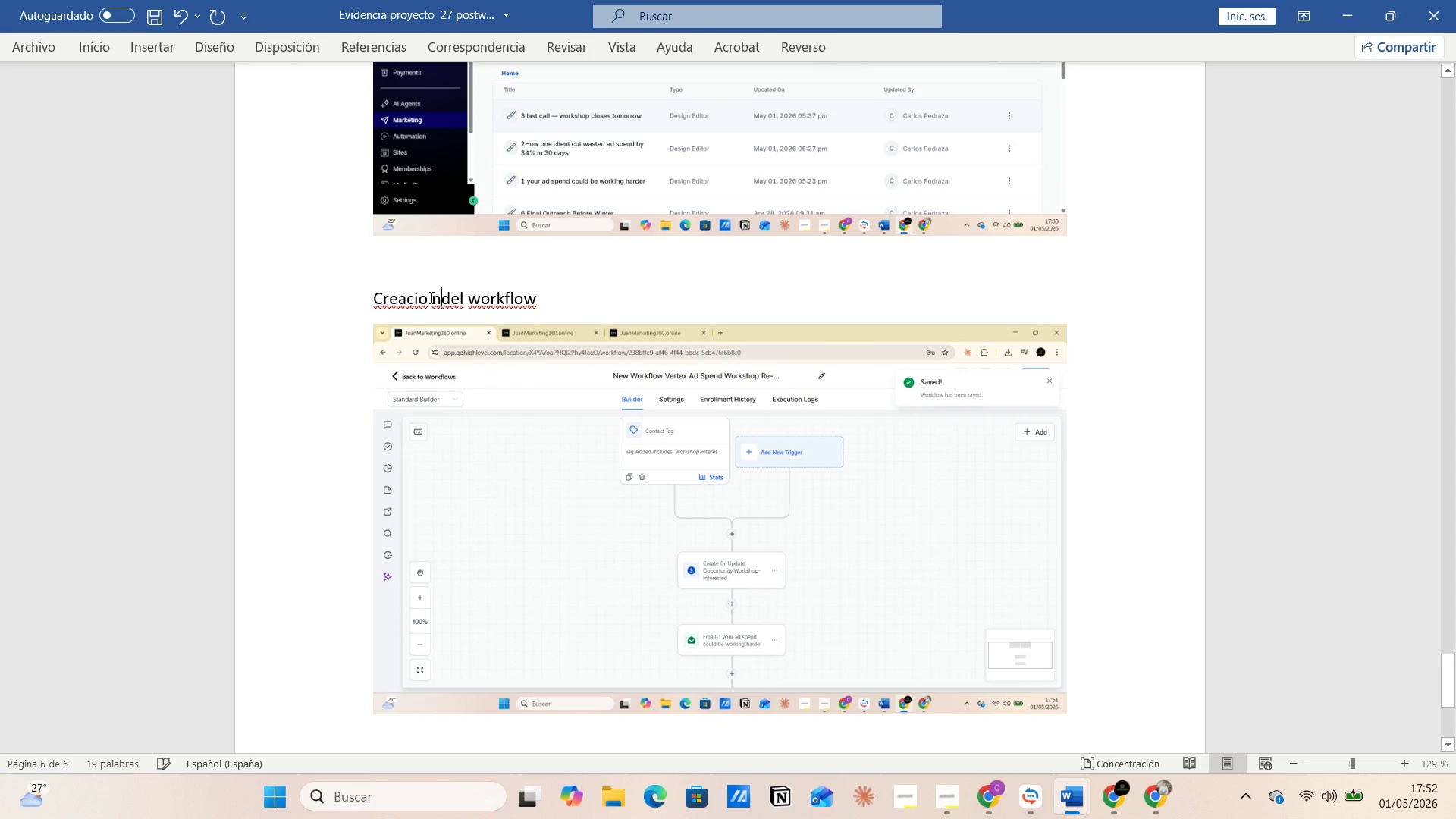 
left_click([428, 295])
 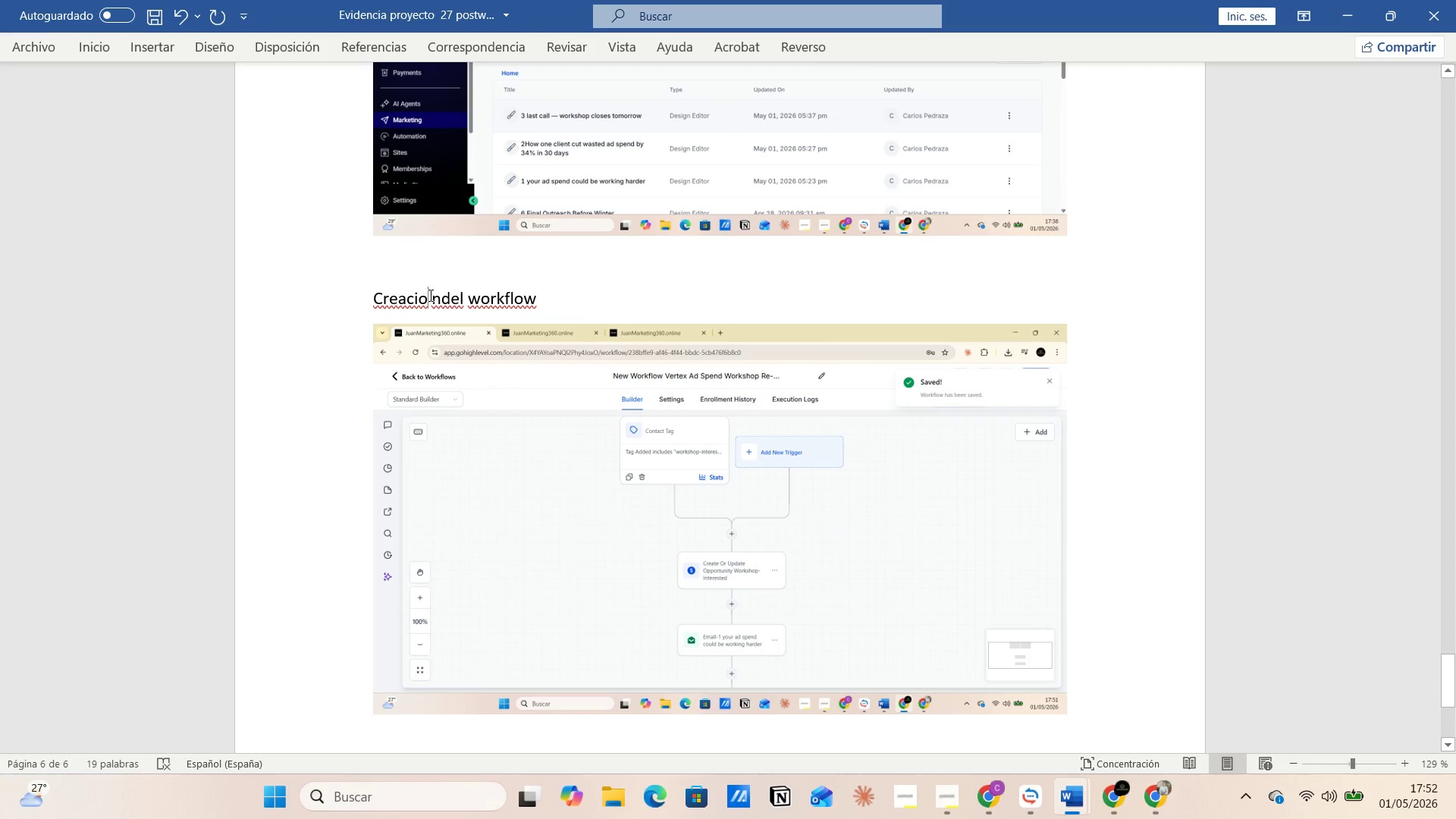 
left_click([431, 295])
 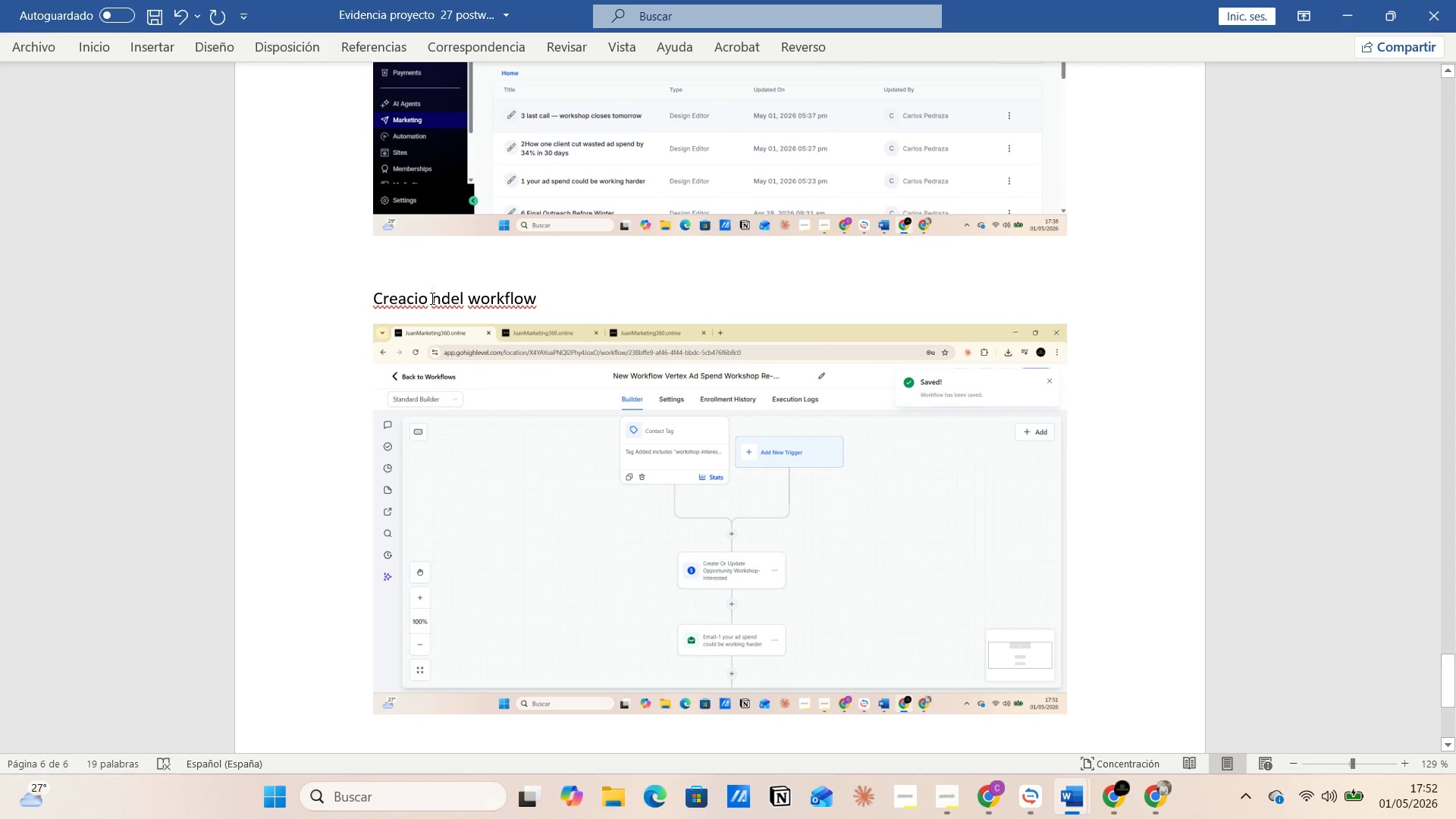 
key(Backspace)
 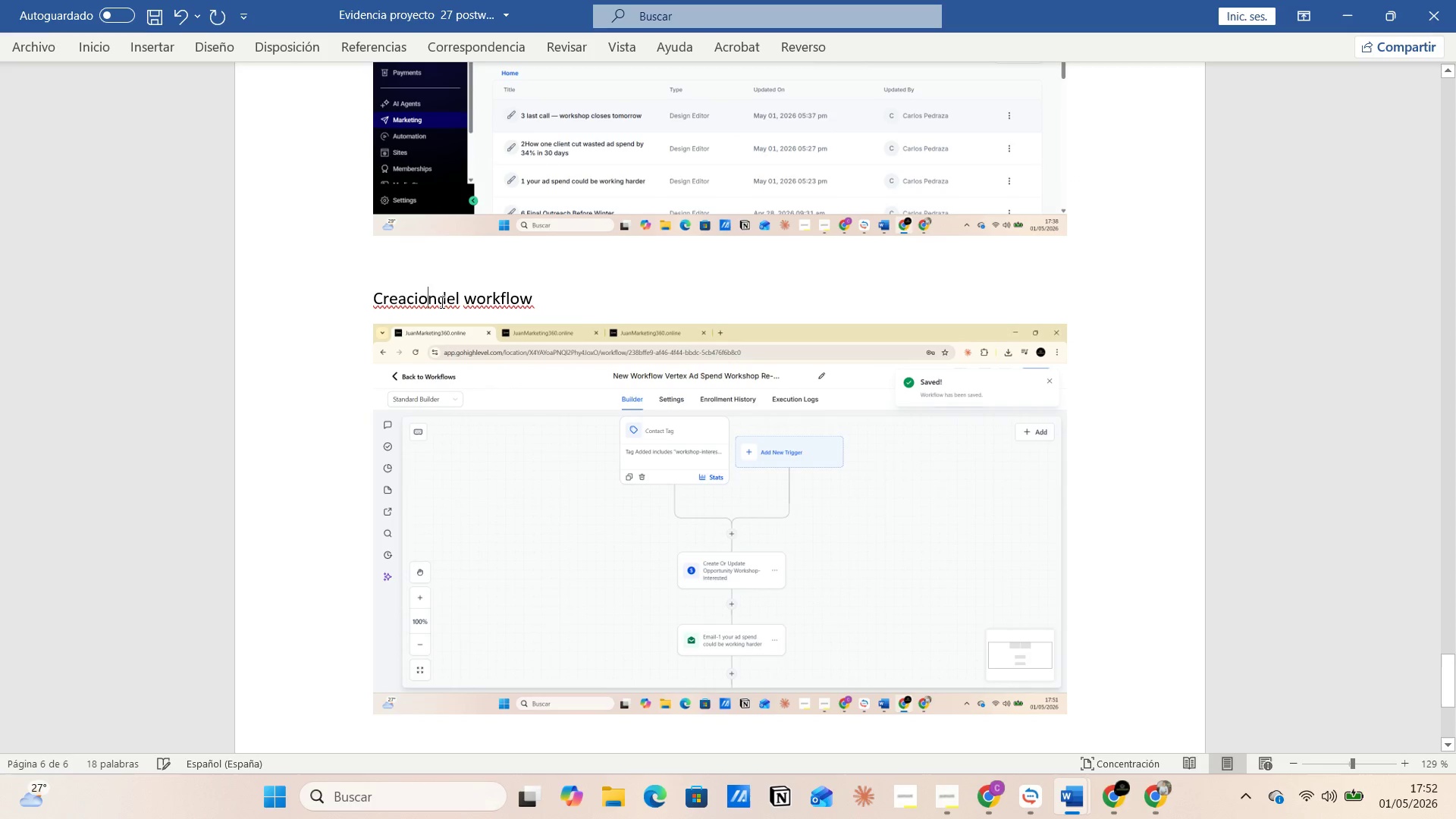 
left_click([441, 302])
 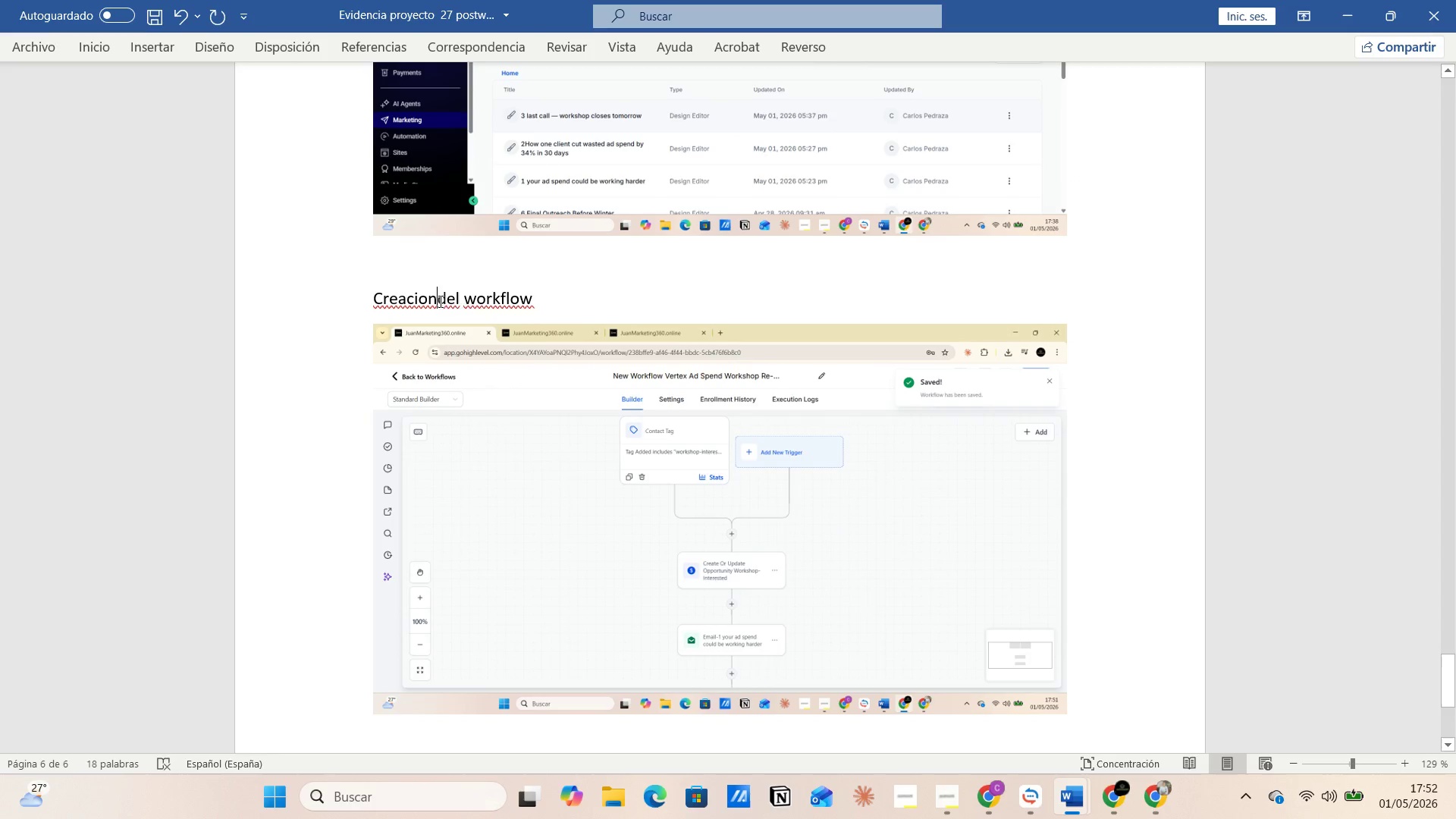 
key(Space)
 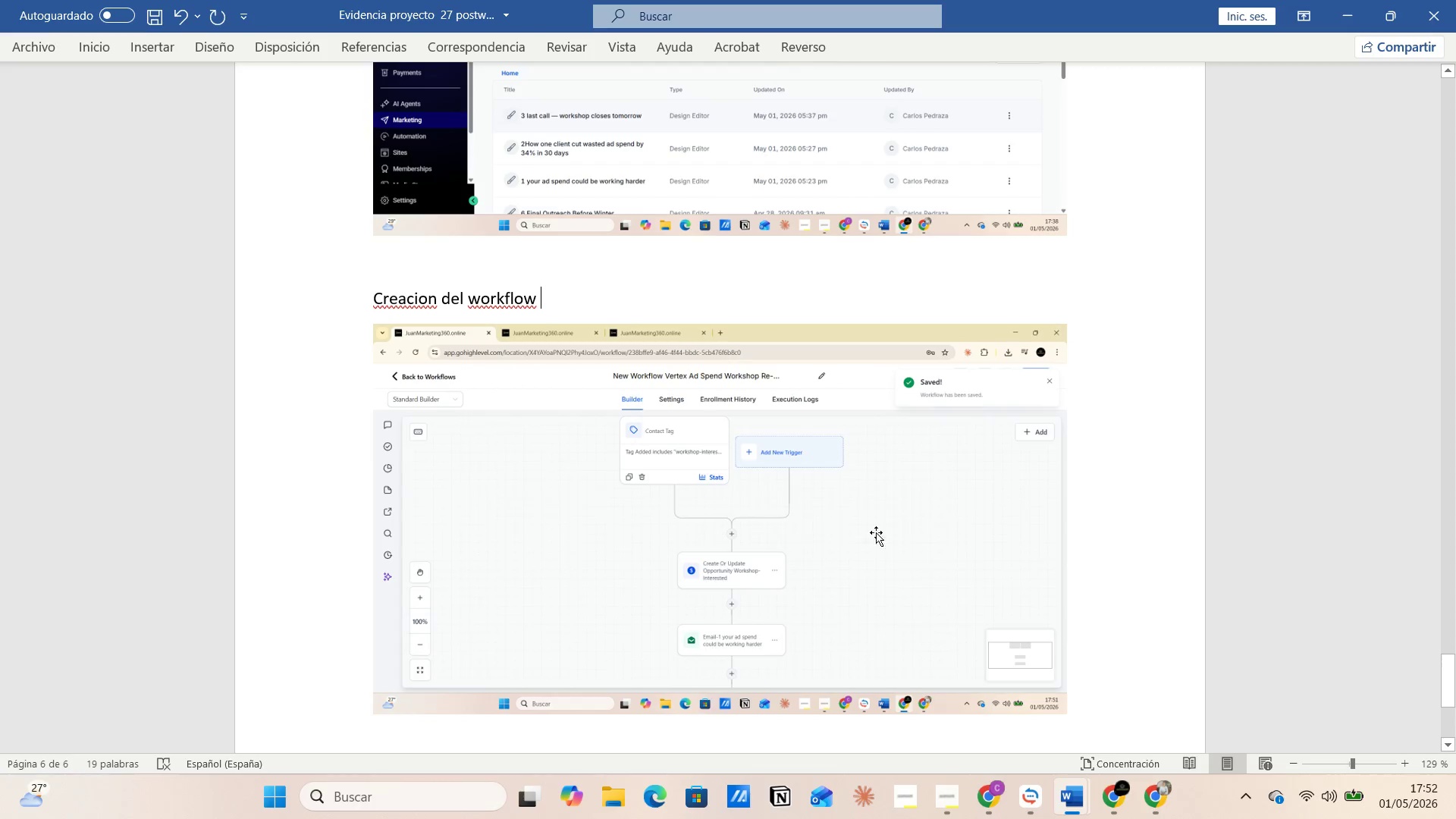 
left_click([1087, 679])
 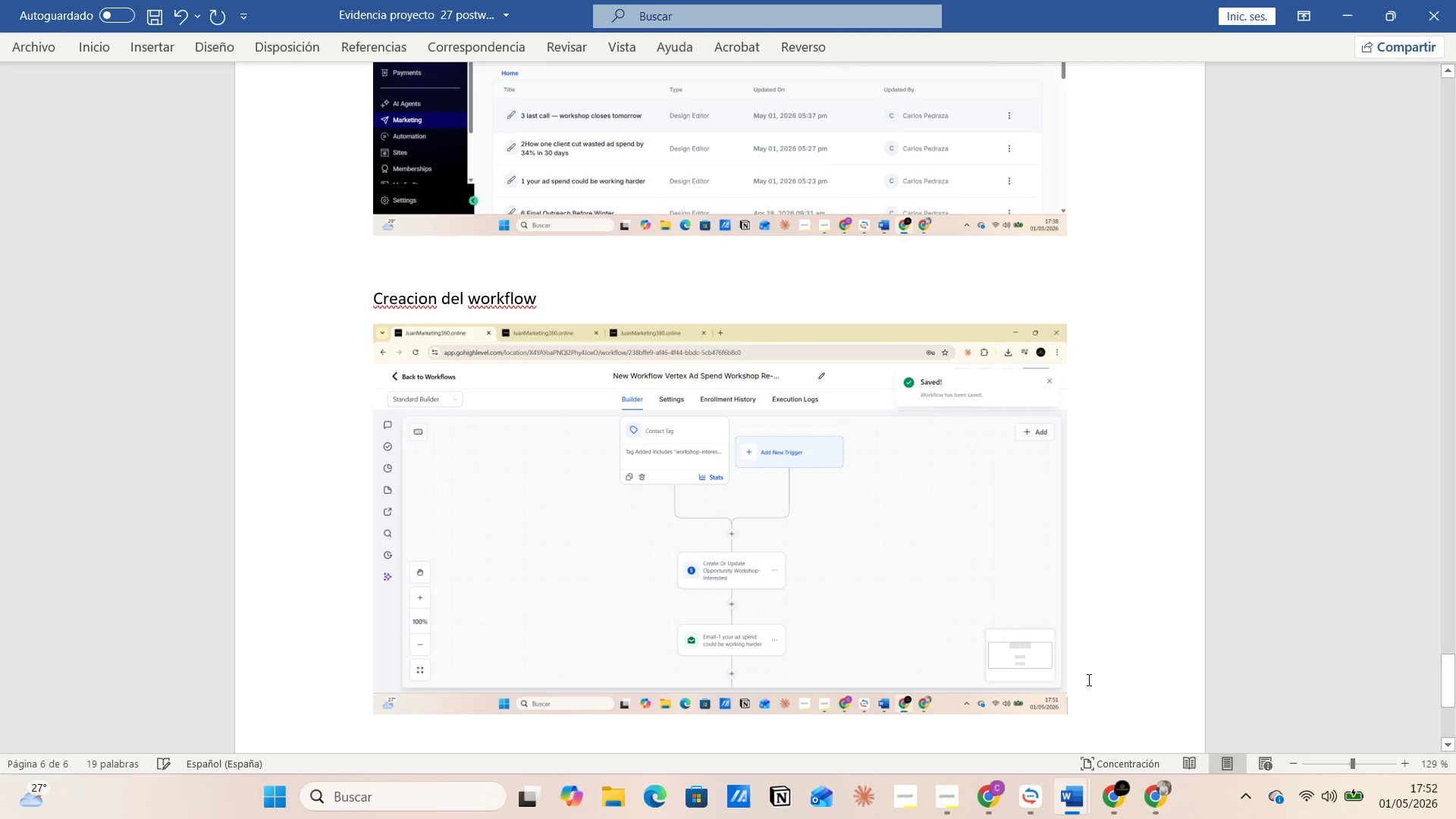 
key(Enter)
 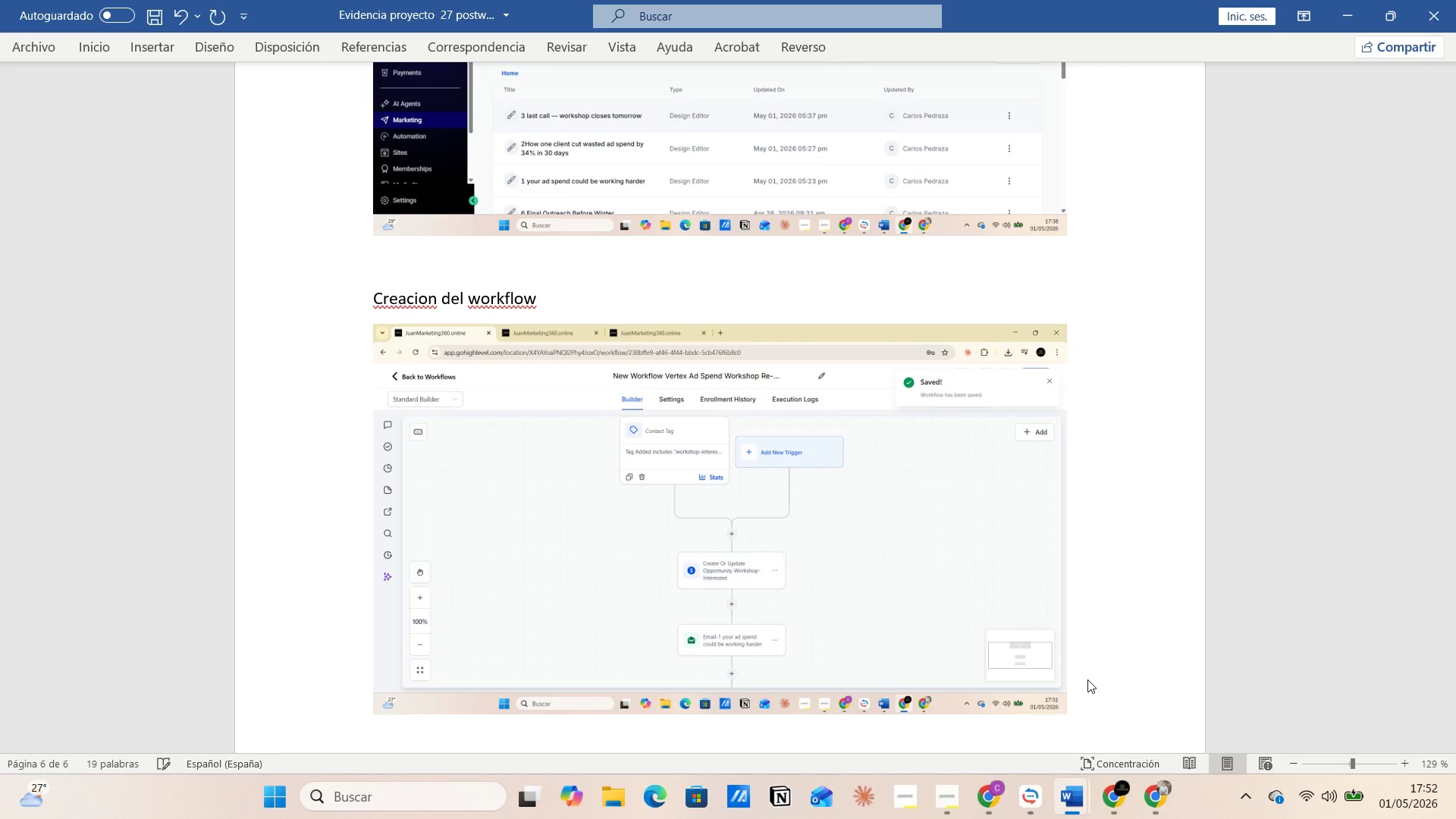 
key(Alt+AltLeft)
 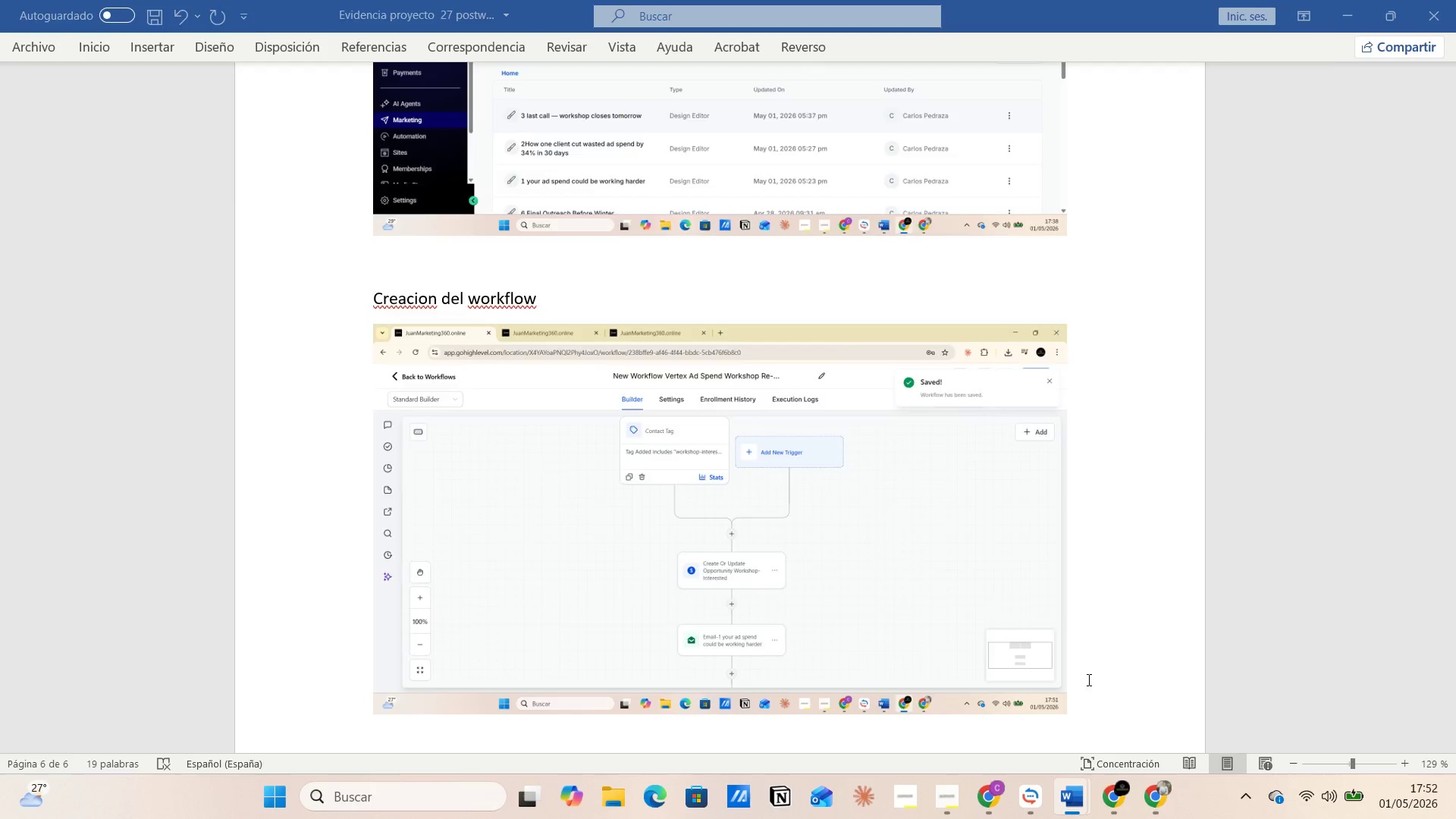 
key(Alt+Tab)
 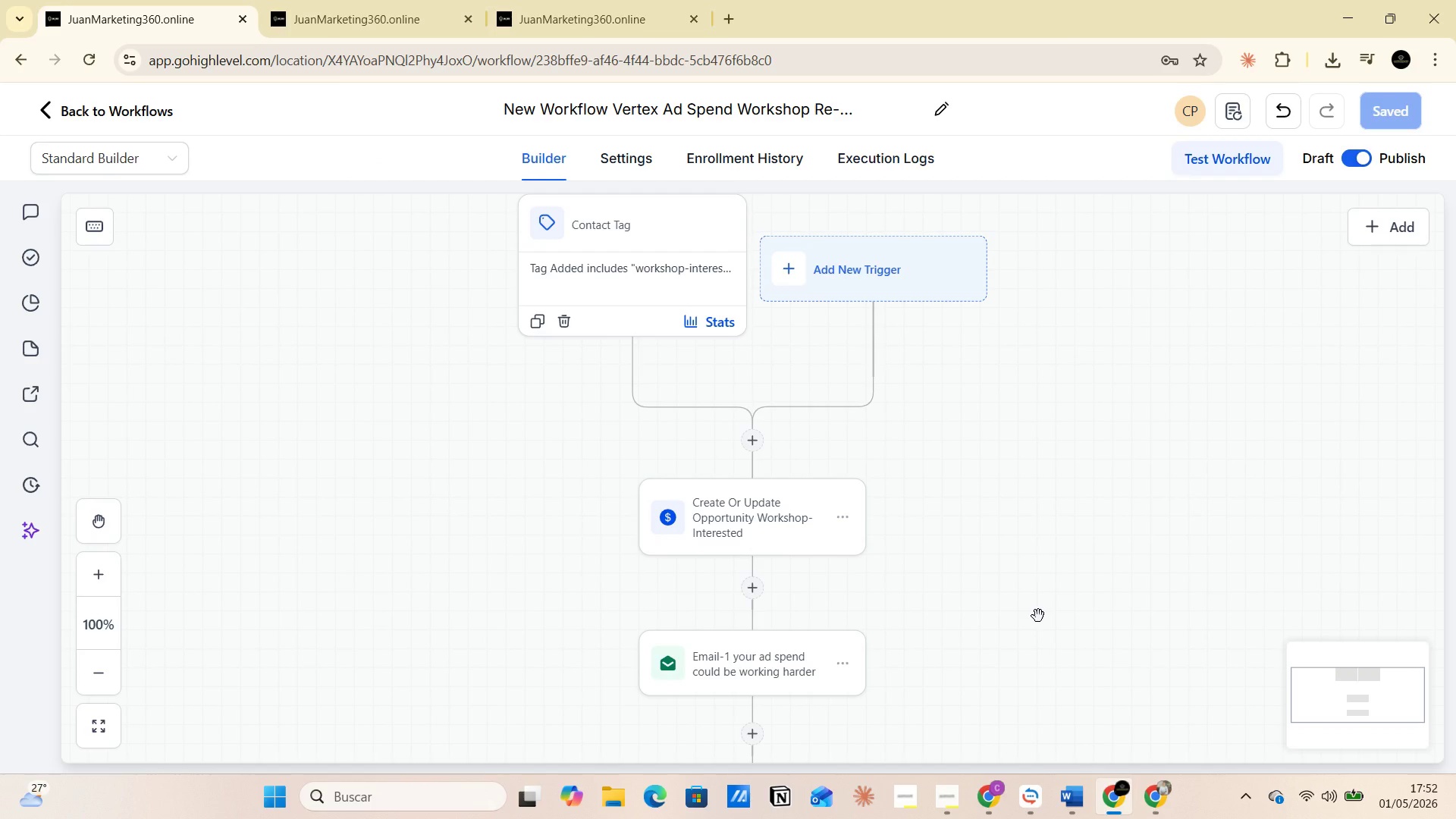 
scroll: coordinate [1040, 619], scroll_direction: down, amount: 11.0
 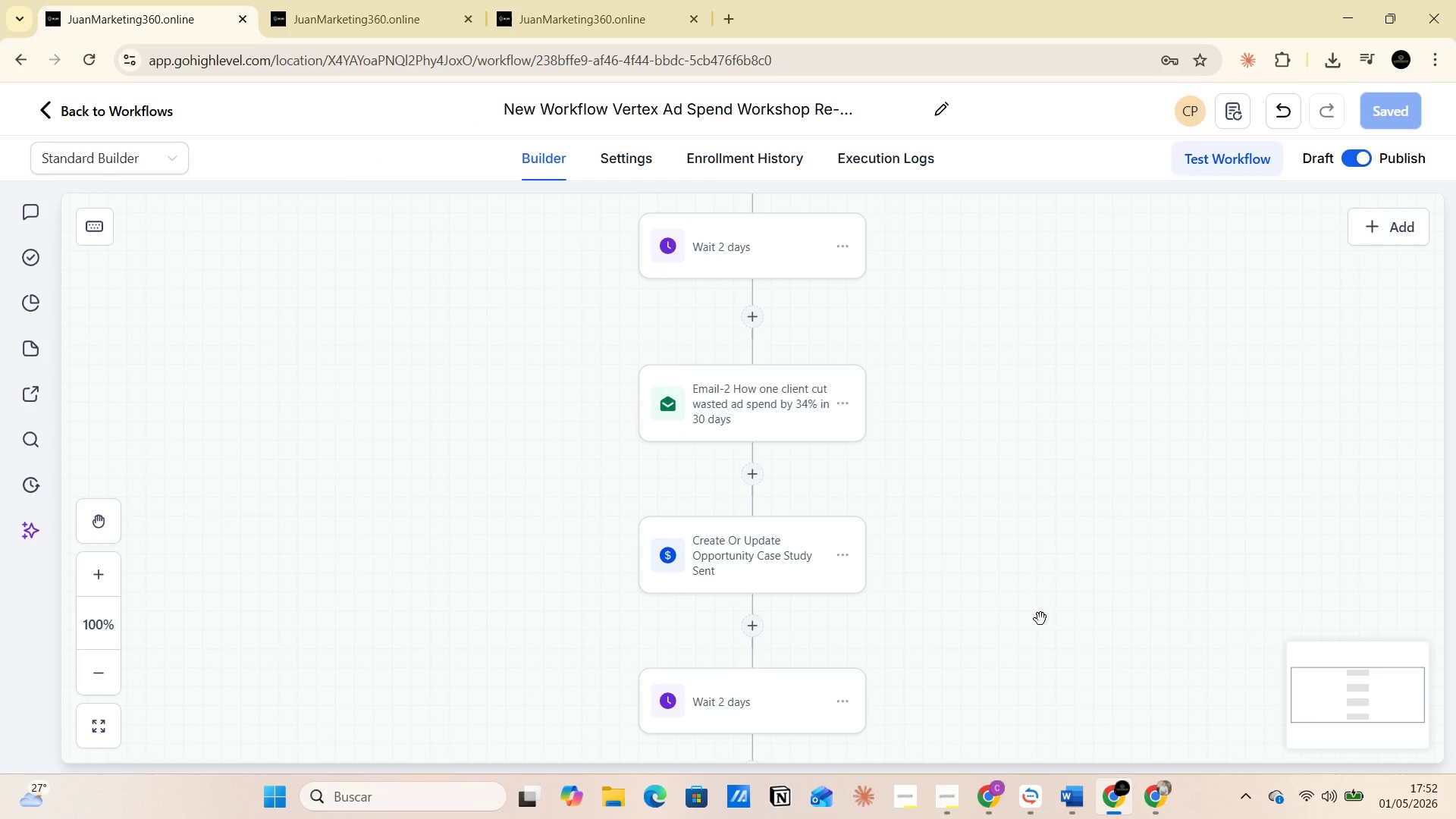 
key(PrintScreen)
 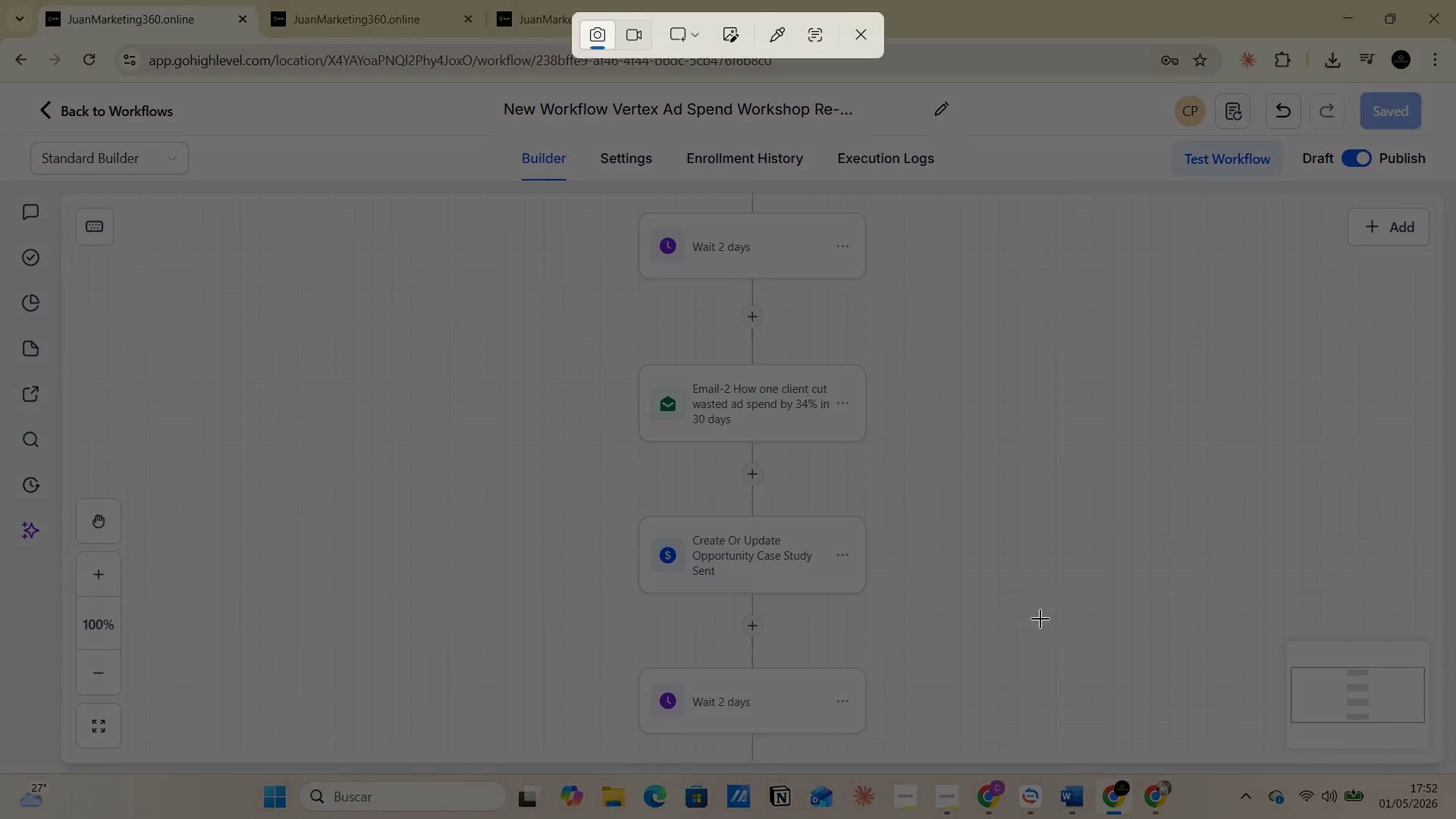 
hold_key(key=AltLeft, duration=0.52)
 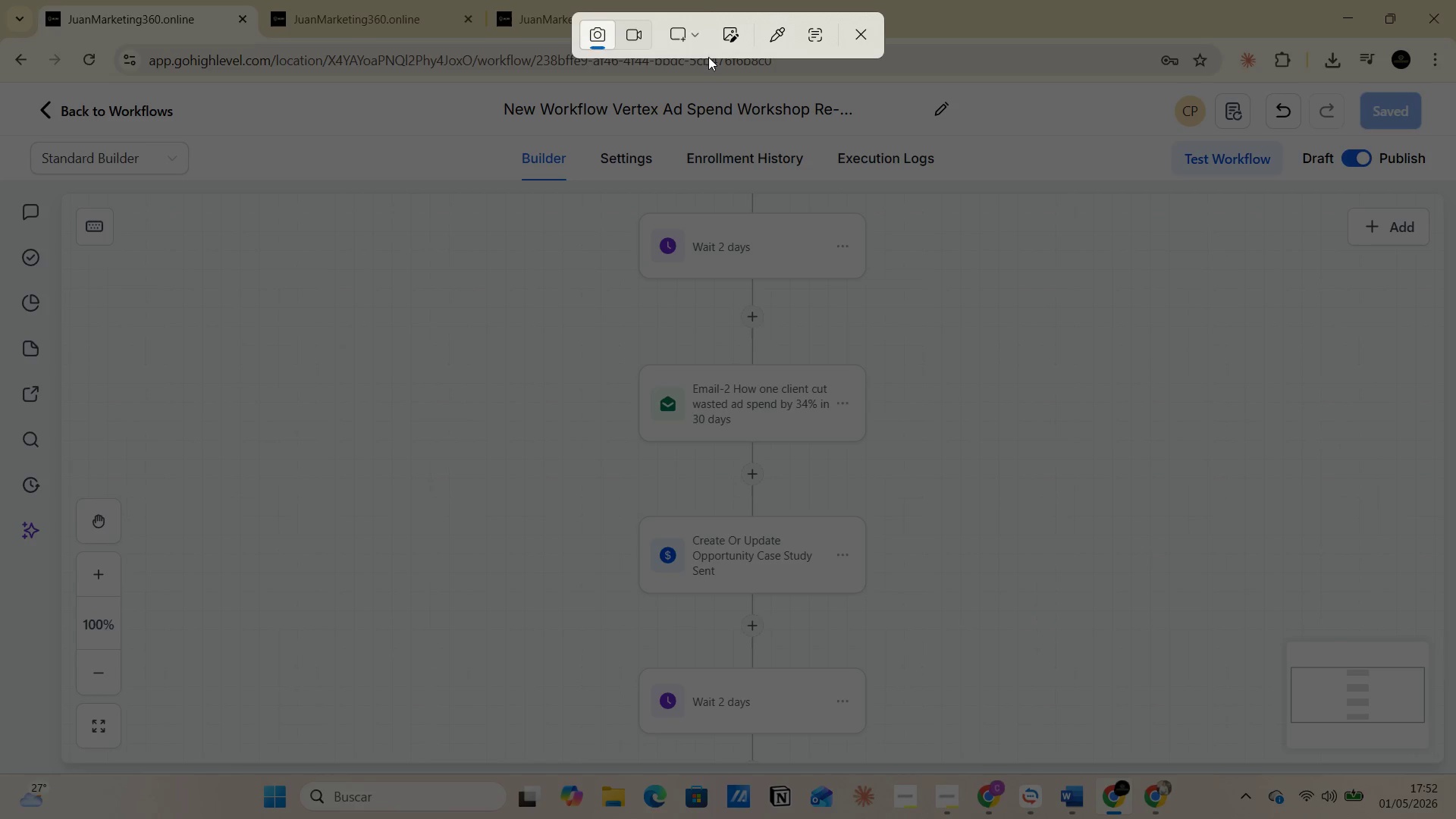 
left_click([698, 39])
 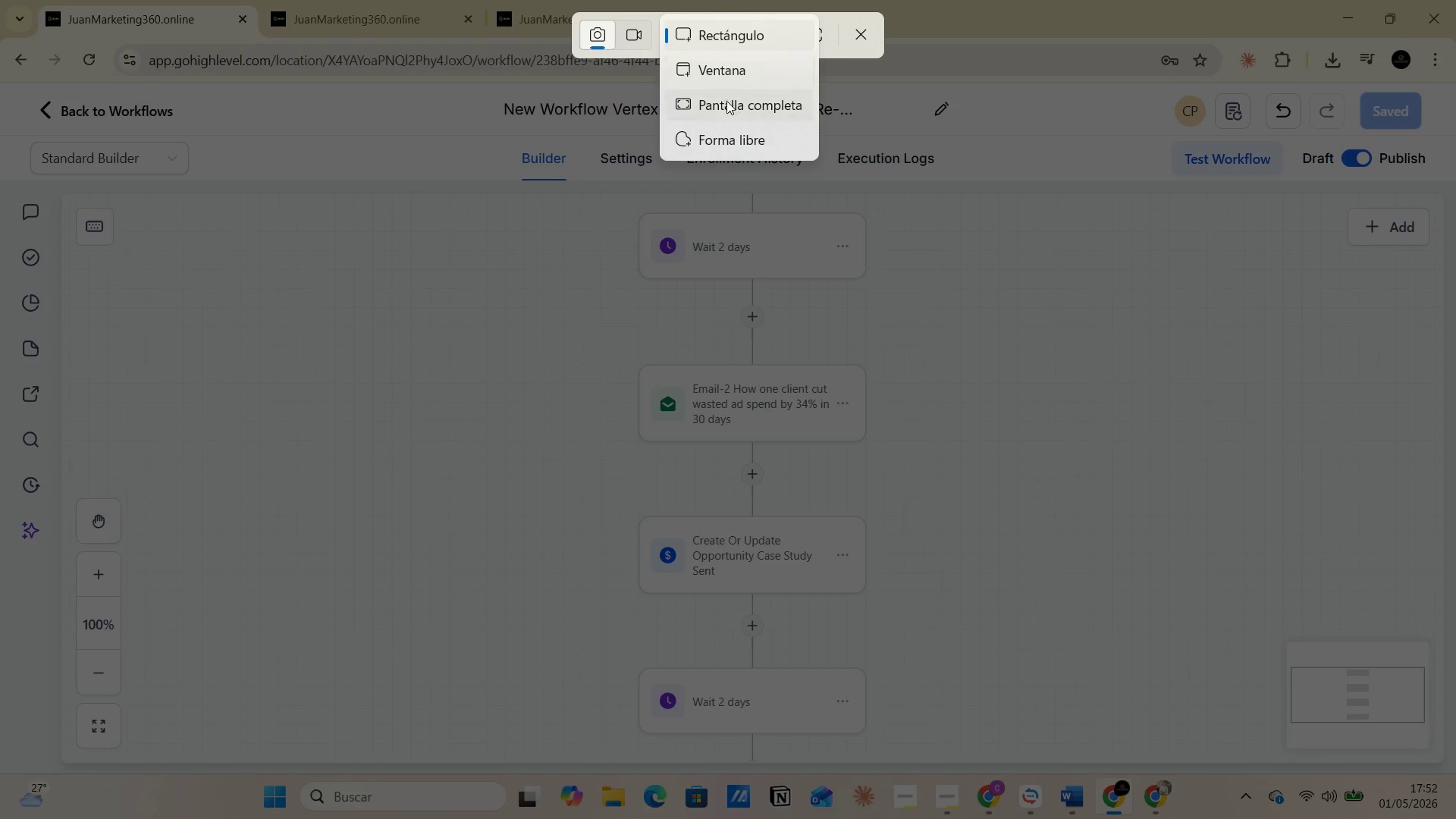 
left_click([728, 102])
 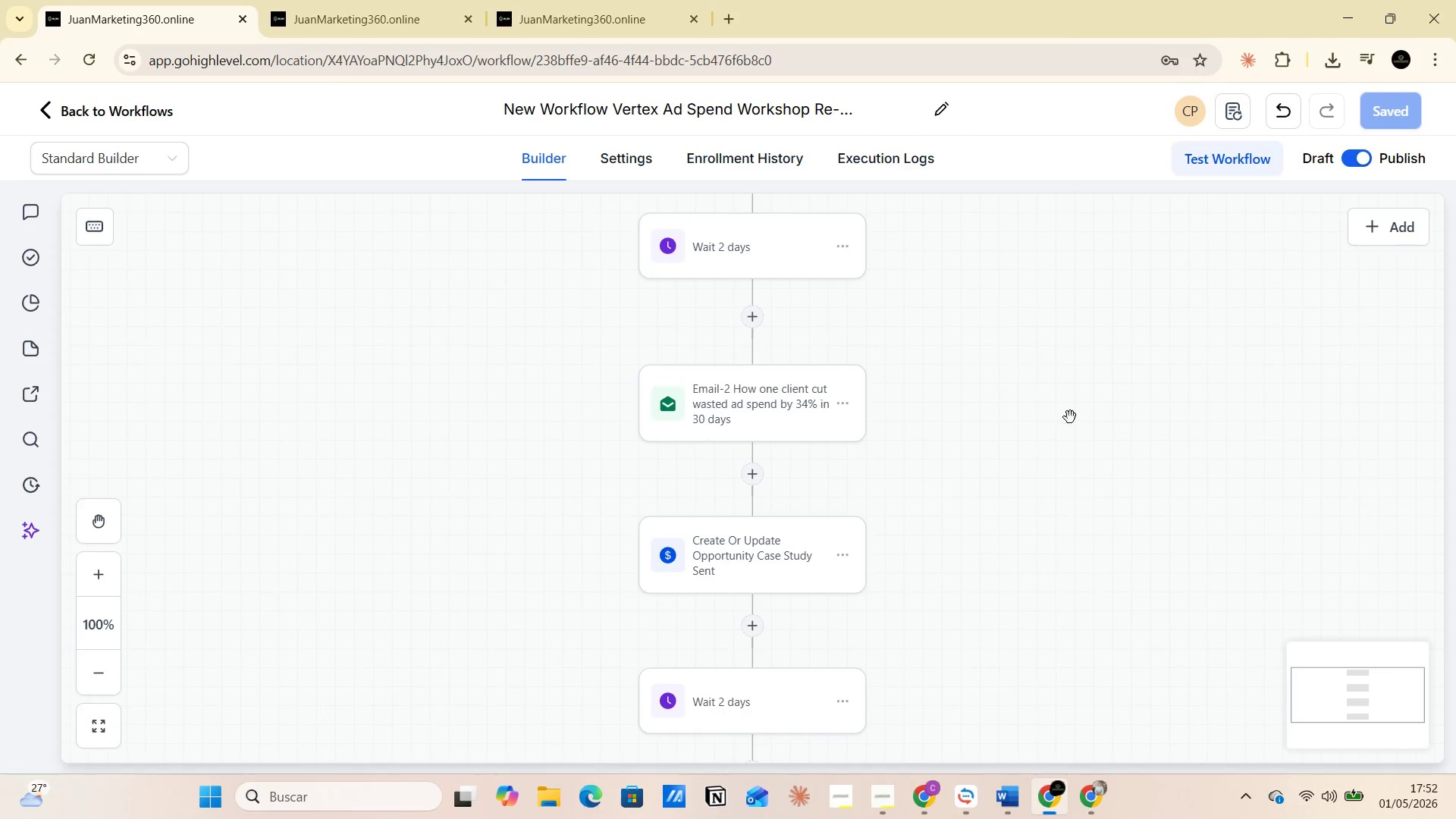 
key(Alt+AltLeft)
 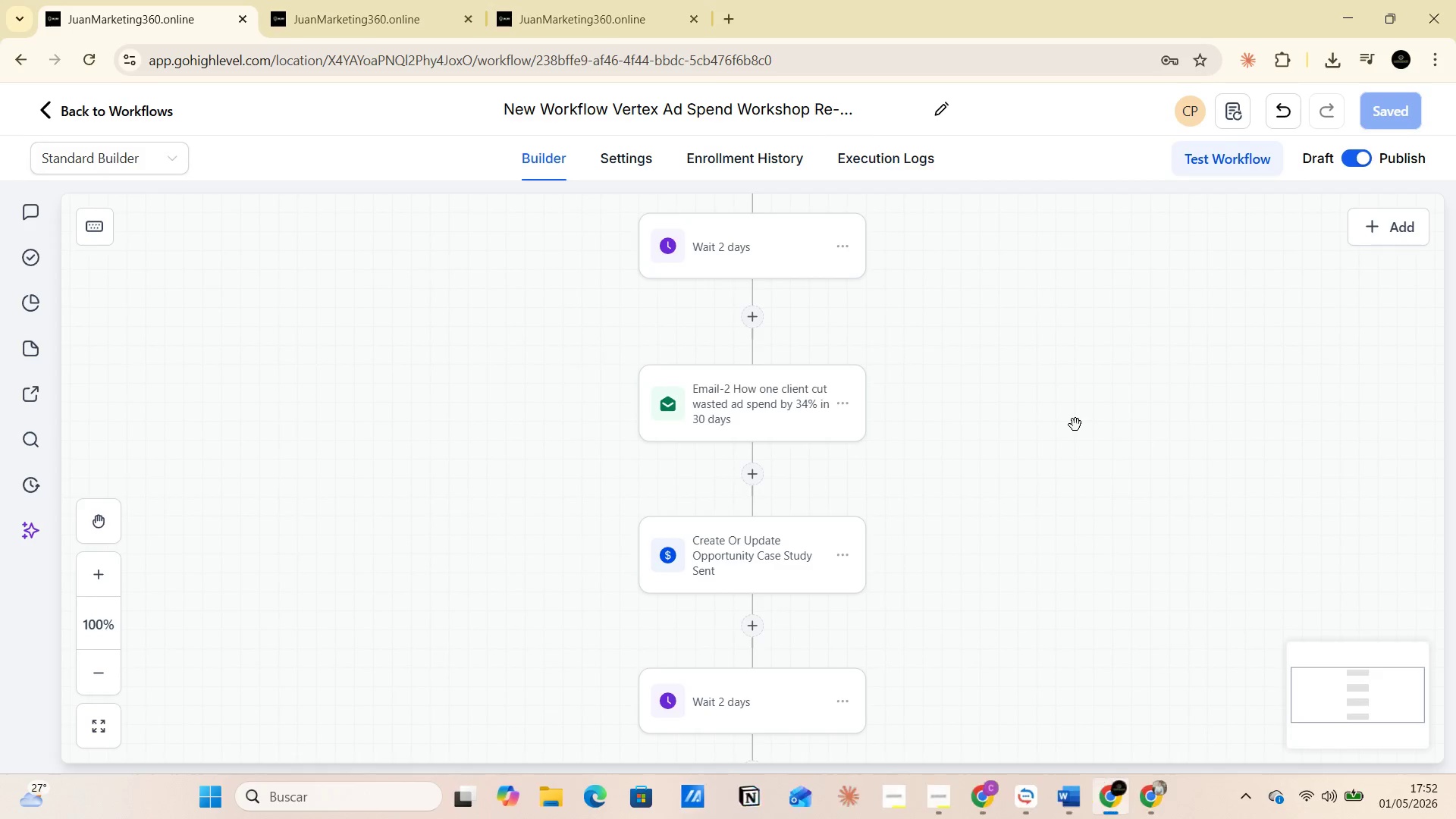 
key(Alt+Tab)
 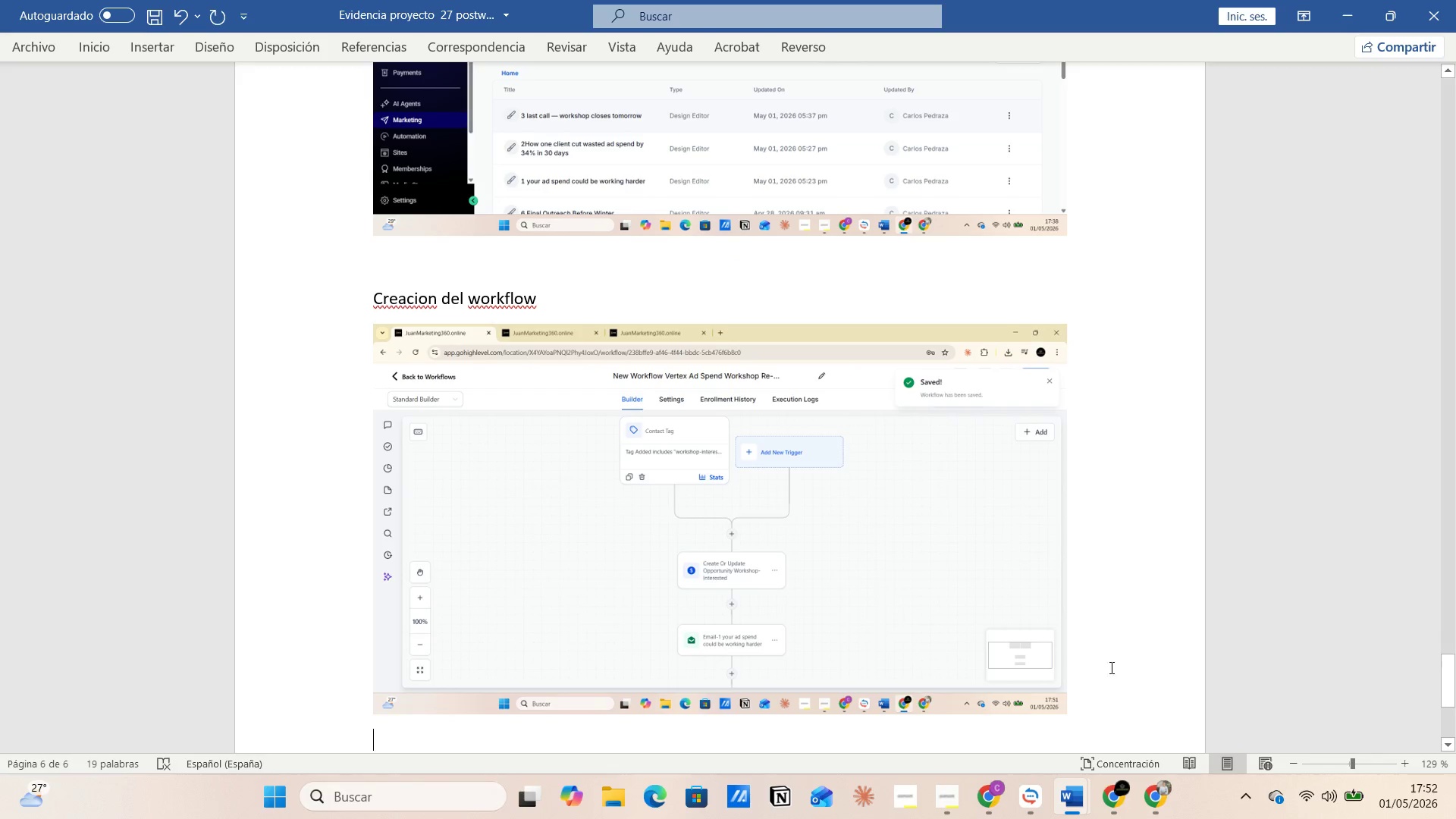 
left_click([1106, 672])
 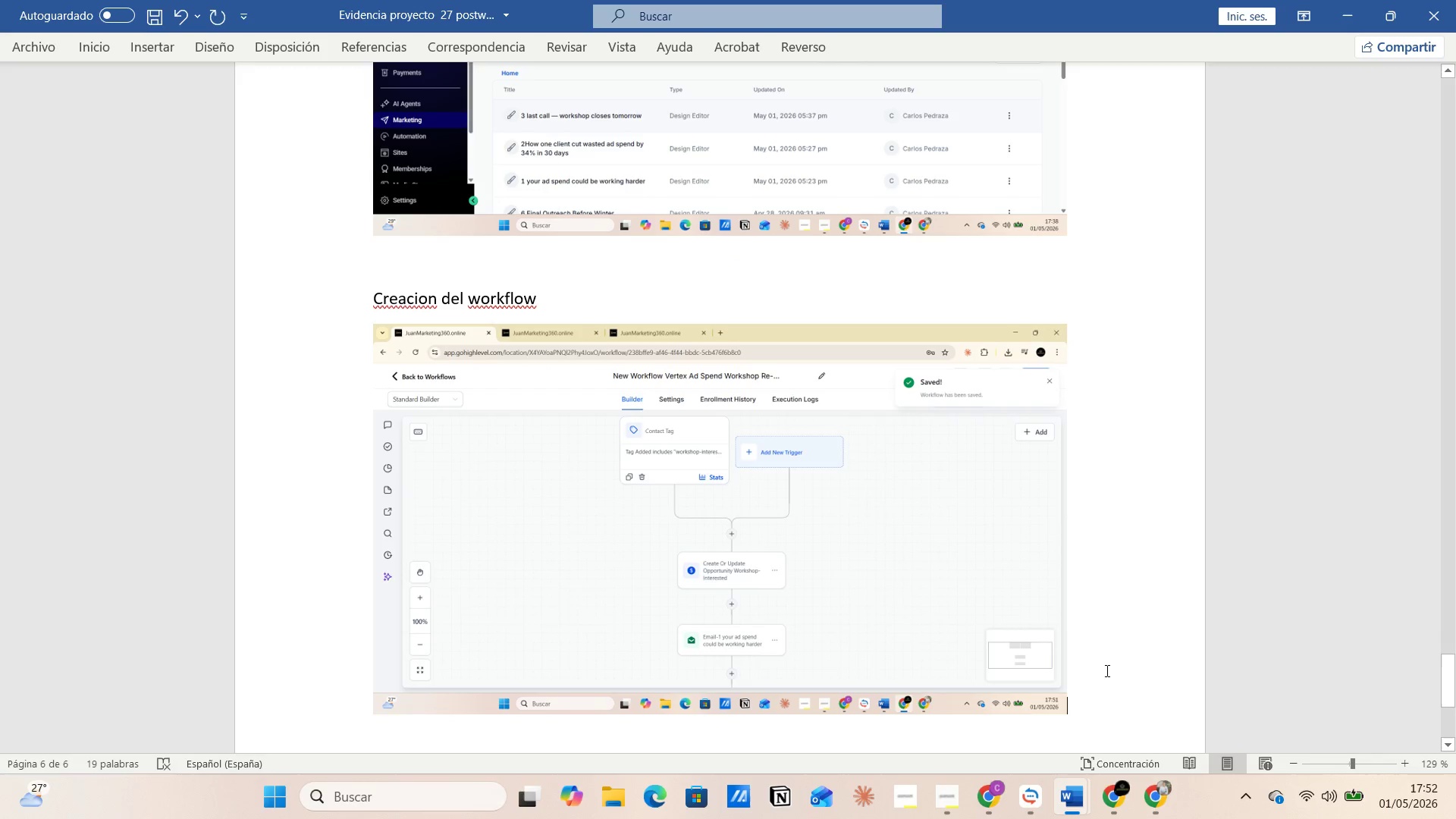 
key(Enter)
 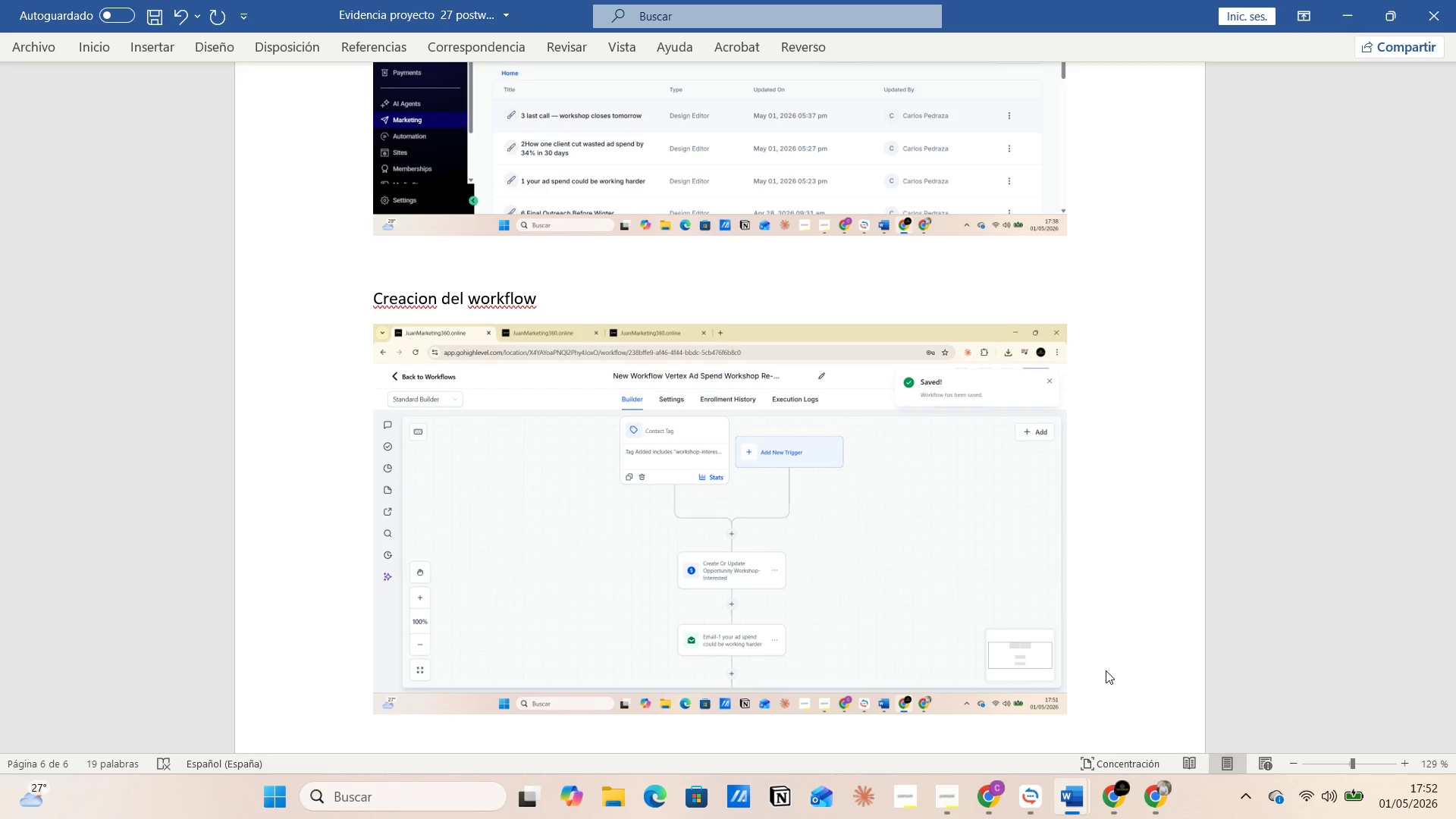 
key(Control+V)
 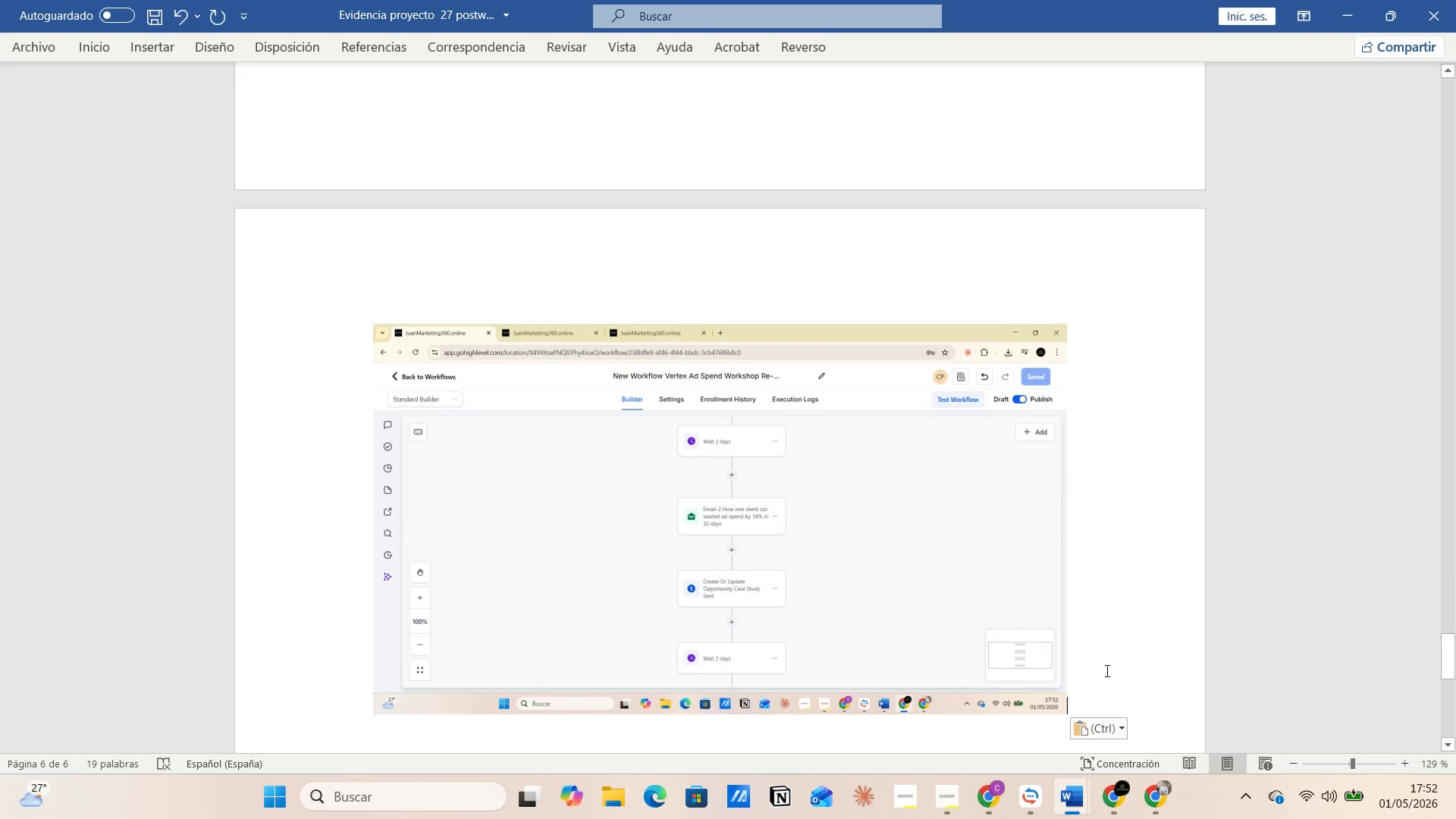 
key(Enter)
 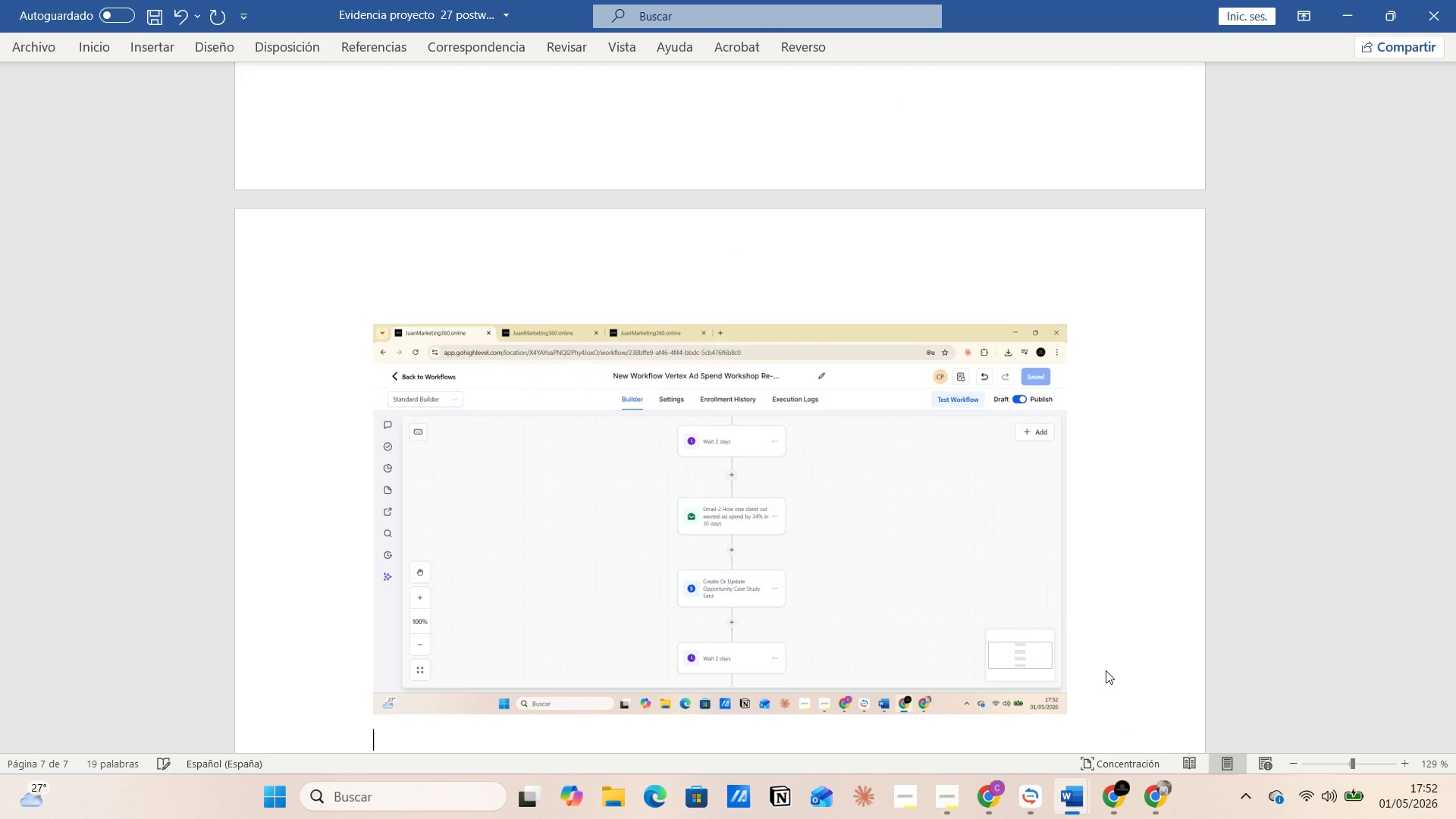 
key(Alt+AltLeft)
 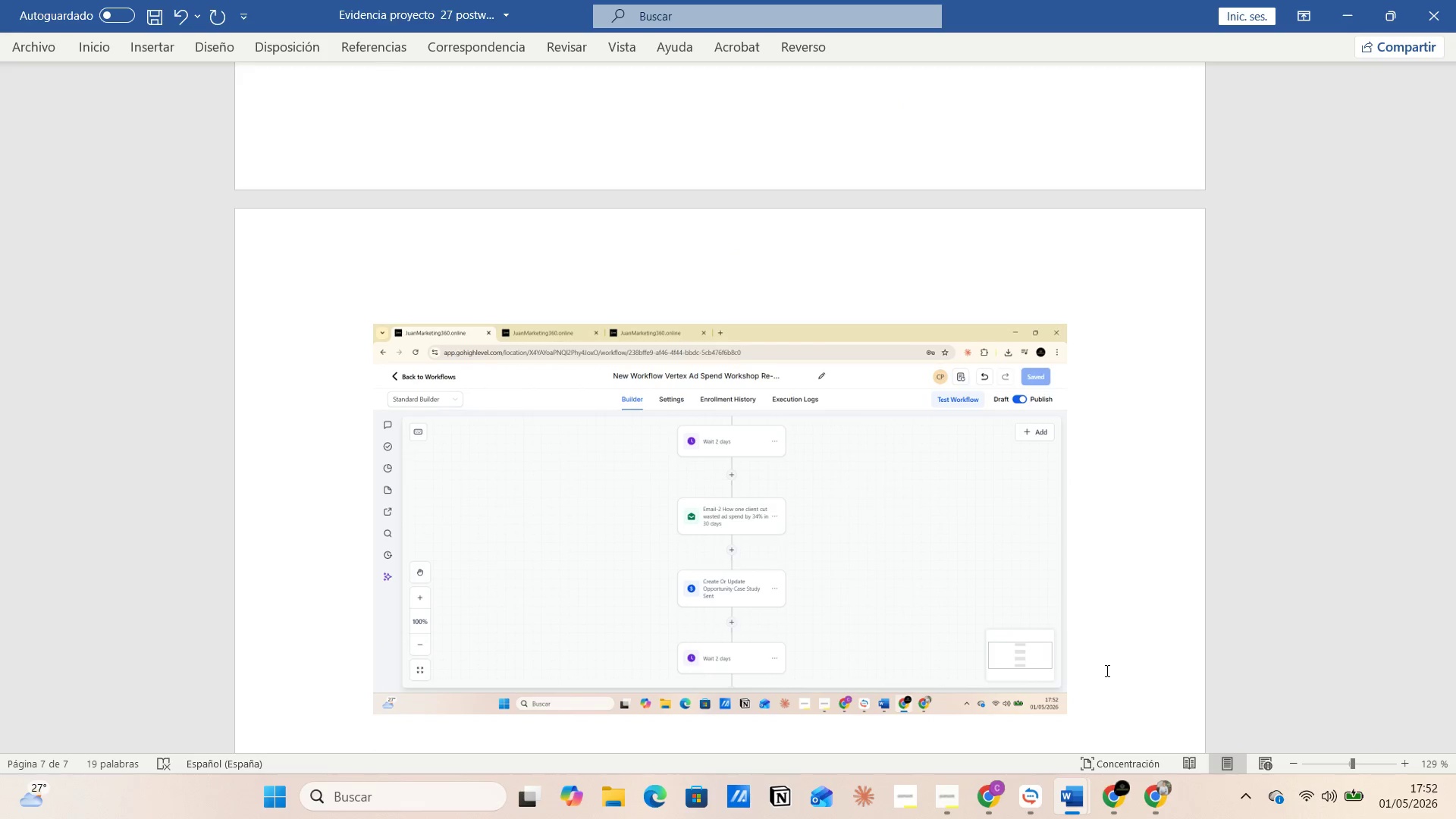 
key(Alt+Tab)
 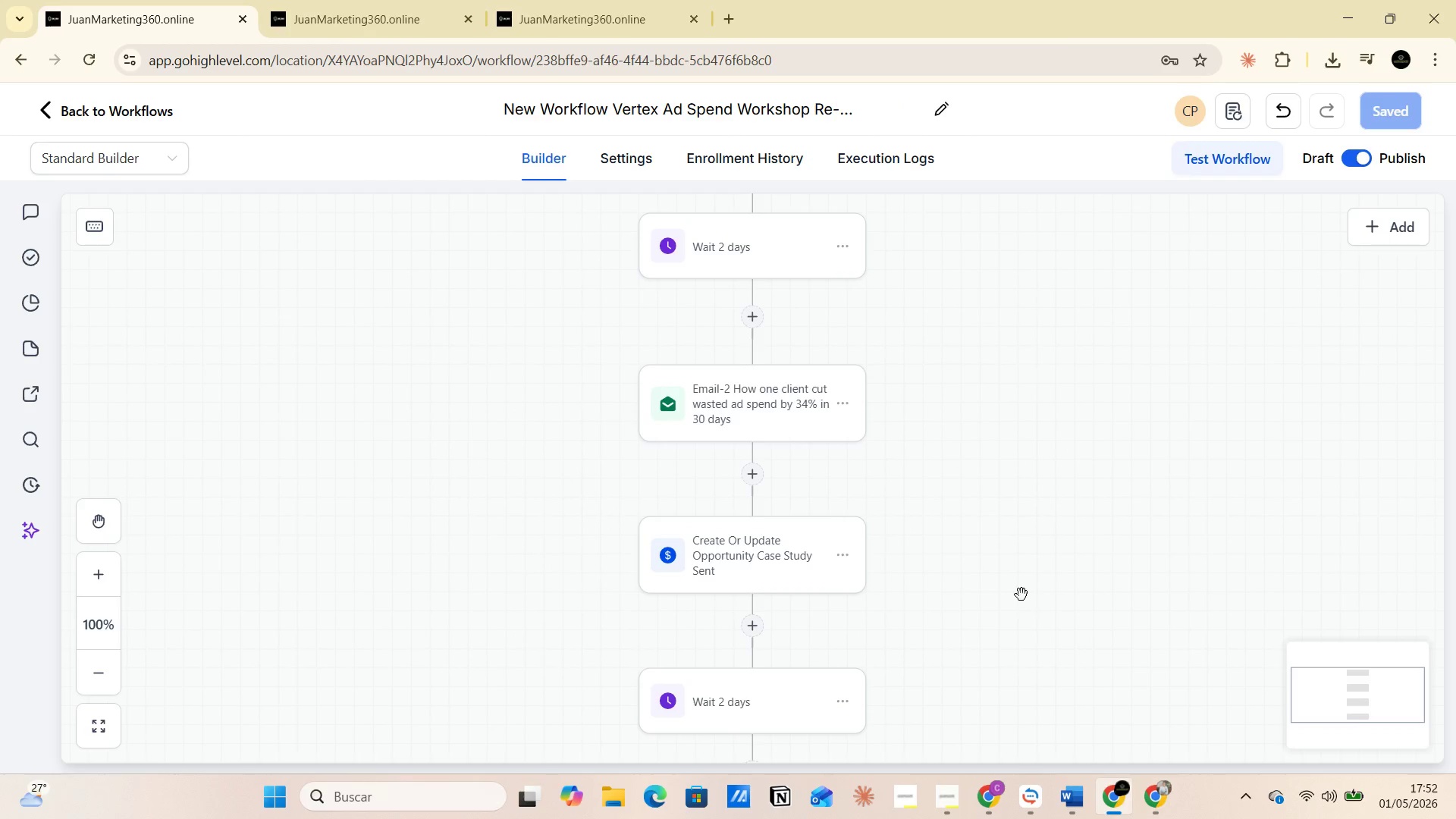 
scroll: coordinate [1020, 595], scroll_direction: down, amount: 12.0
 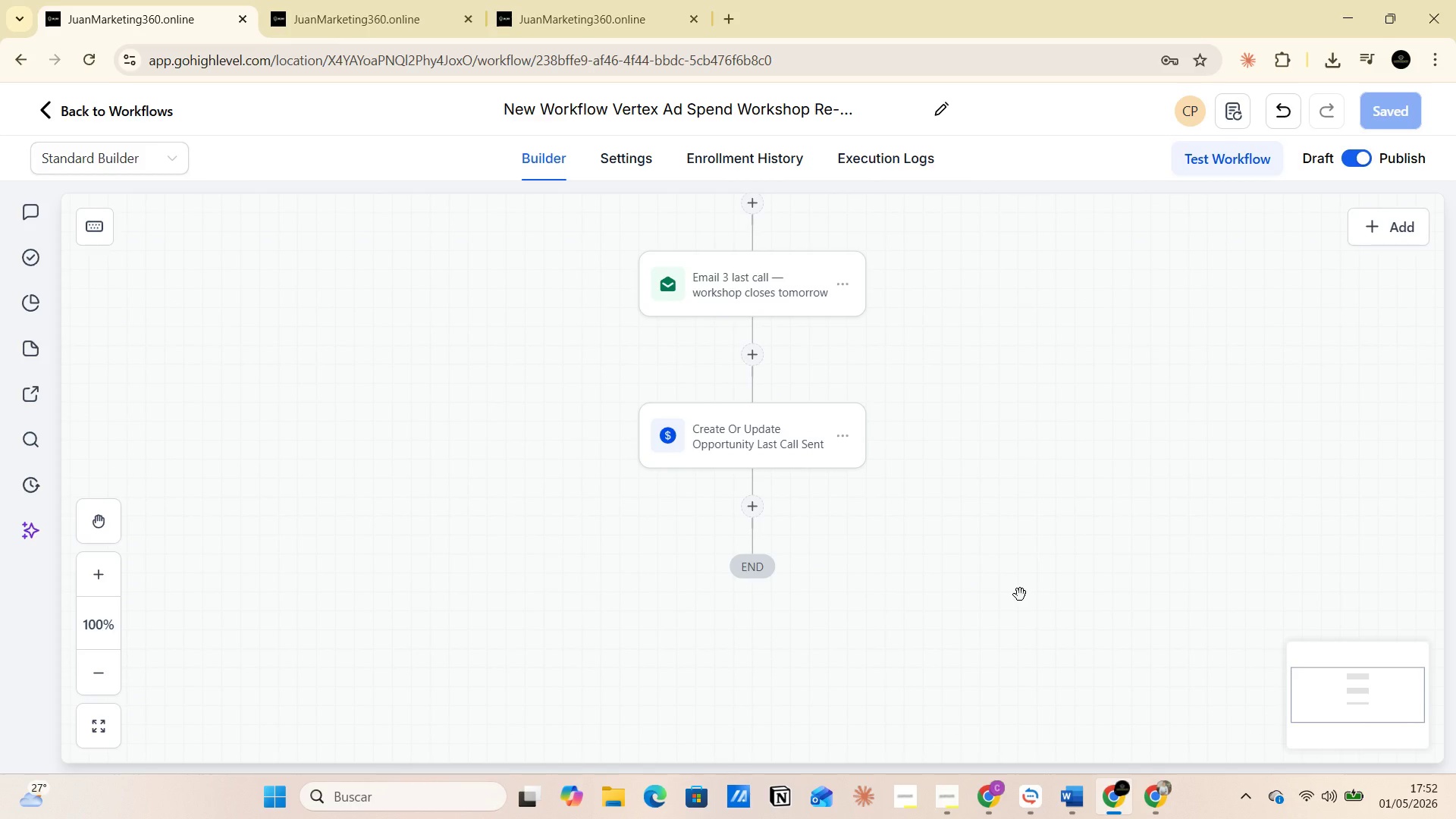 
scroll: coordinate [1020, 595], scroll_direction: up, amount: 1.0
 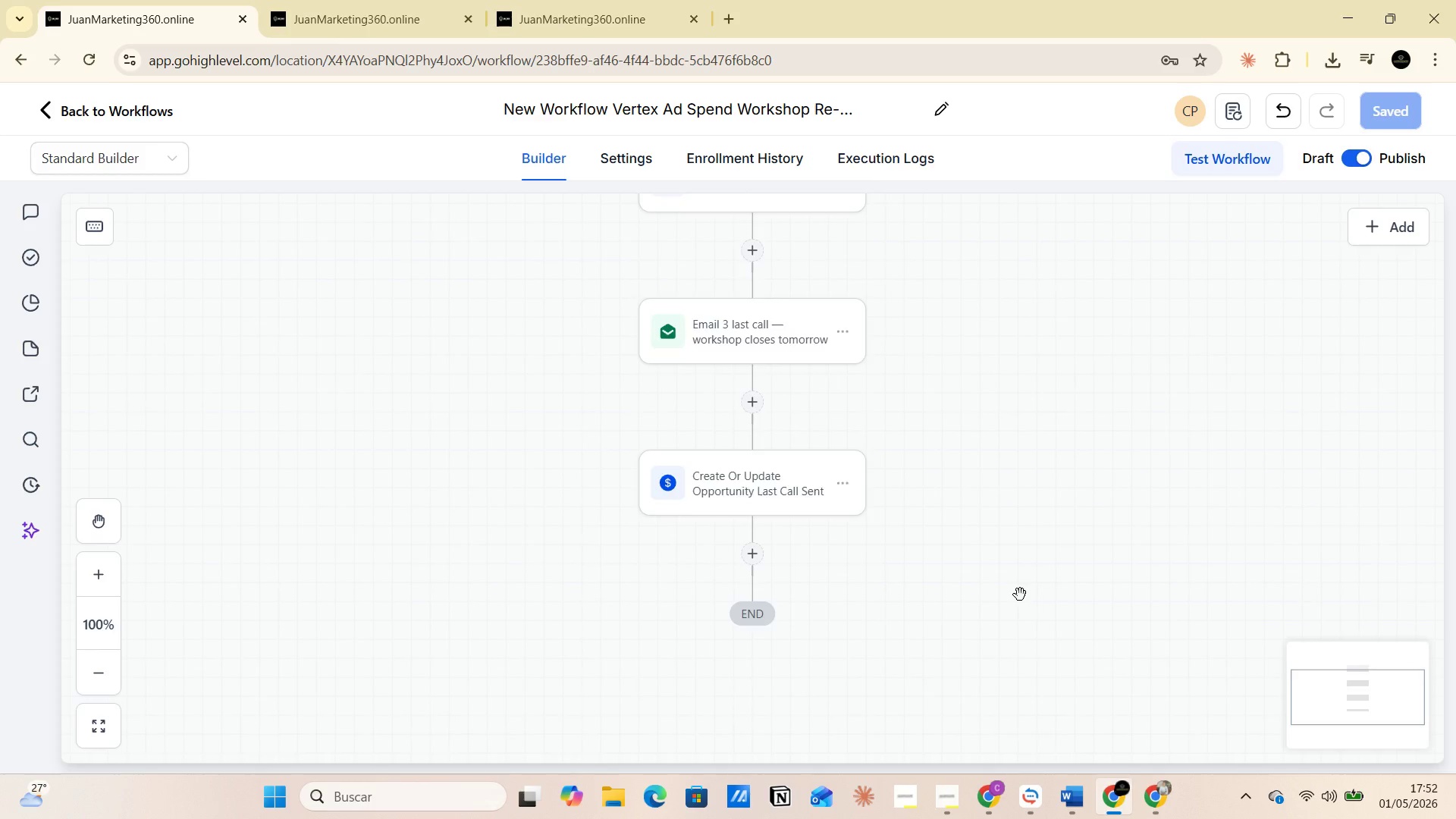 
scroll: coordinate [1020, 595], scroll_direction: none, amount: 0.0
 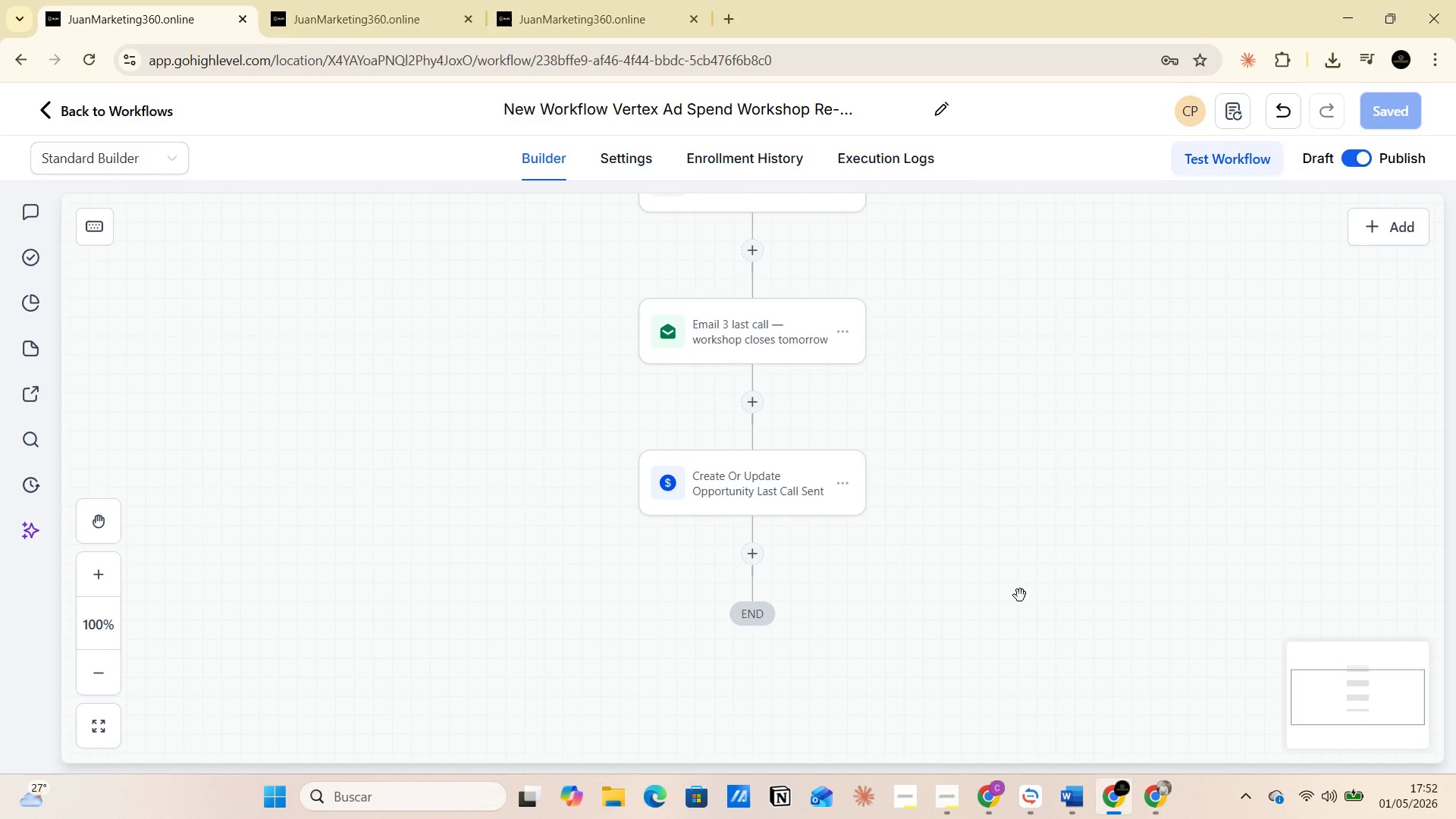 
key(PrintScreen)
 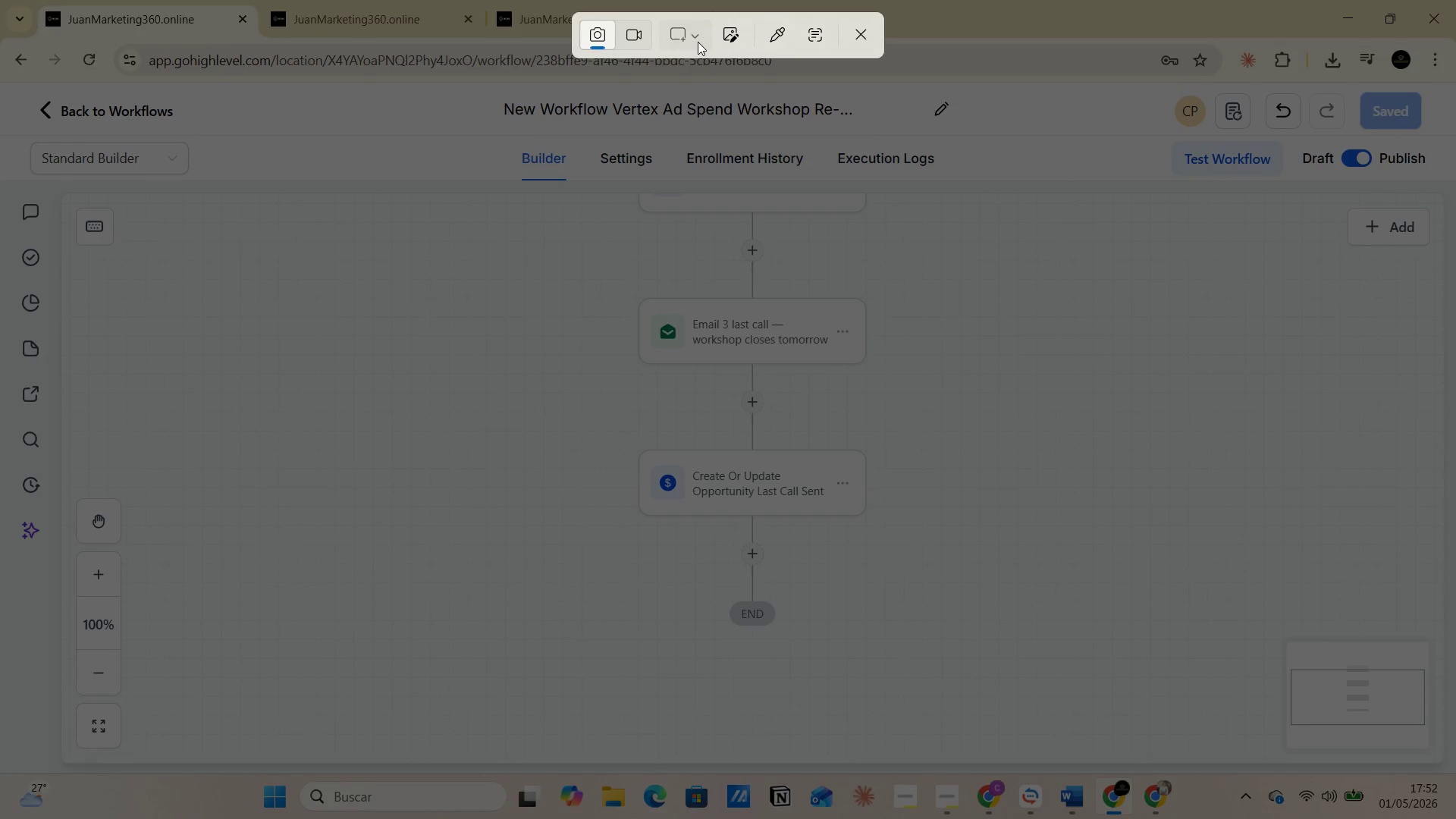 
left_click([710, 99])
 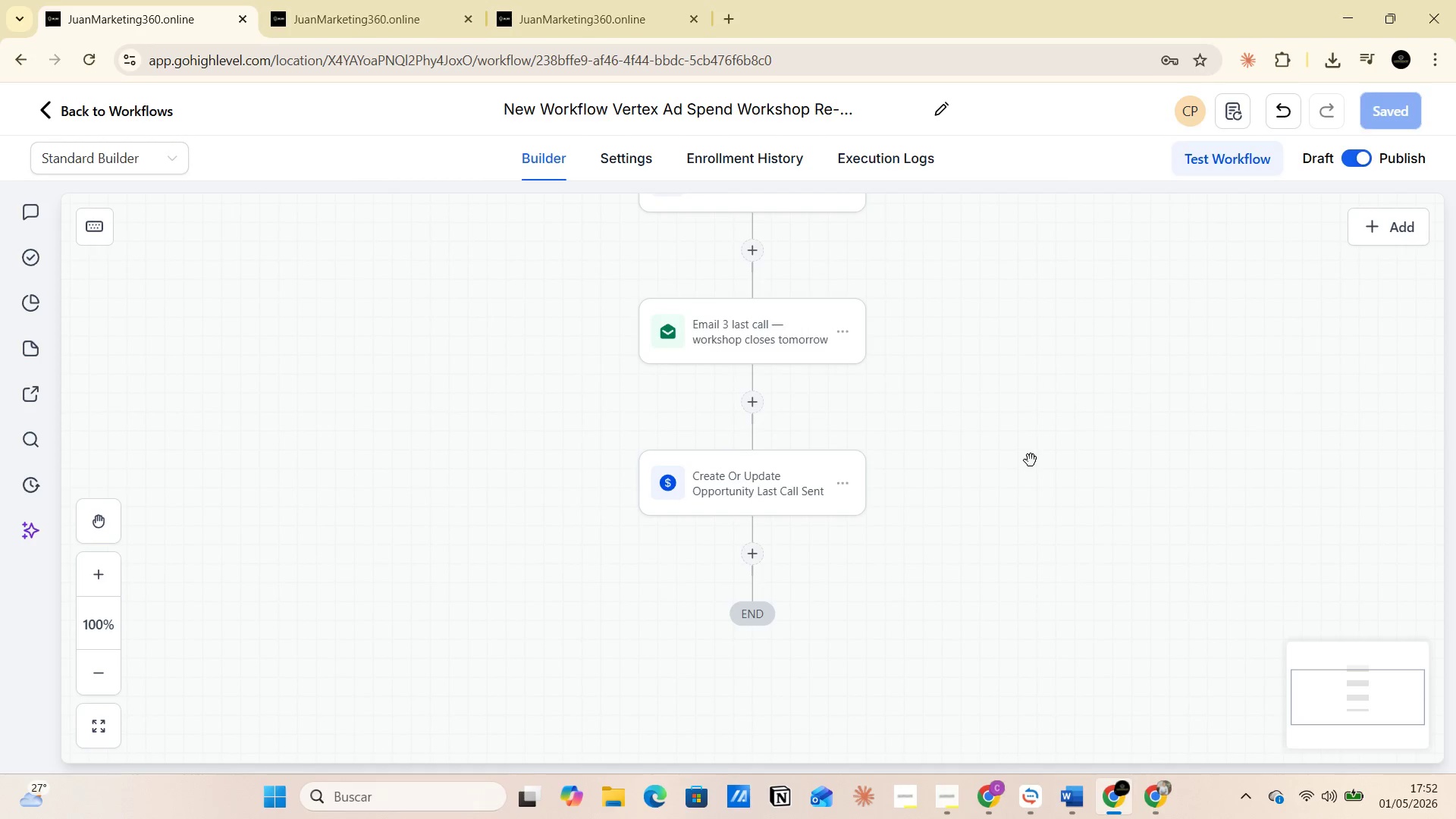 
key(Alt+Tab)
 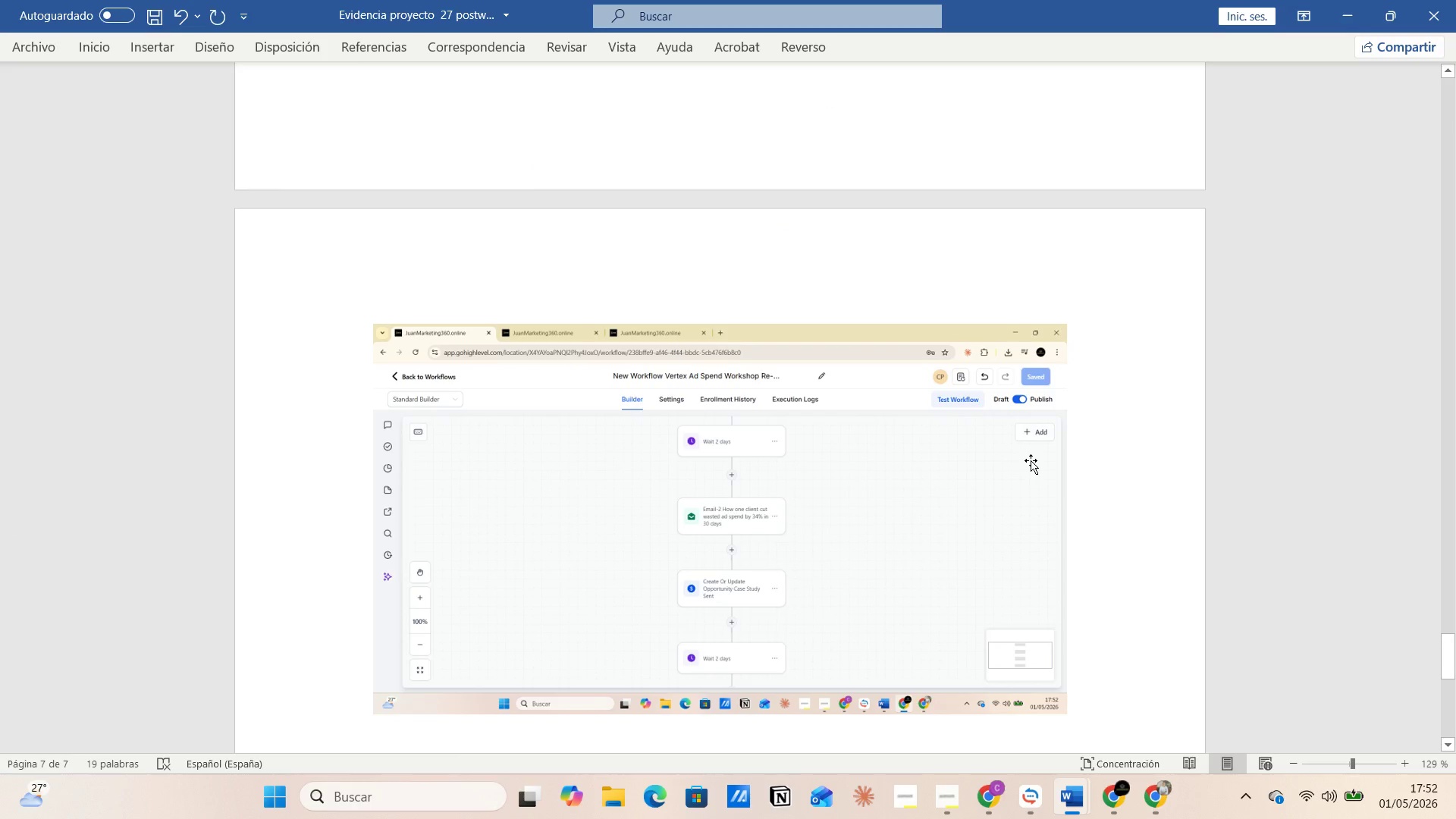 
key(Enter)
 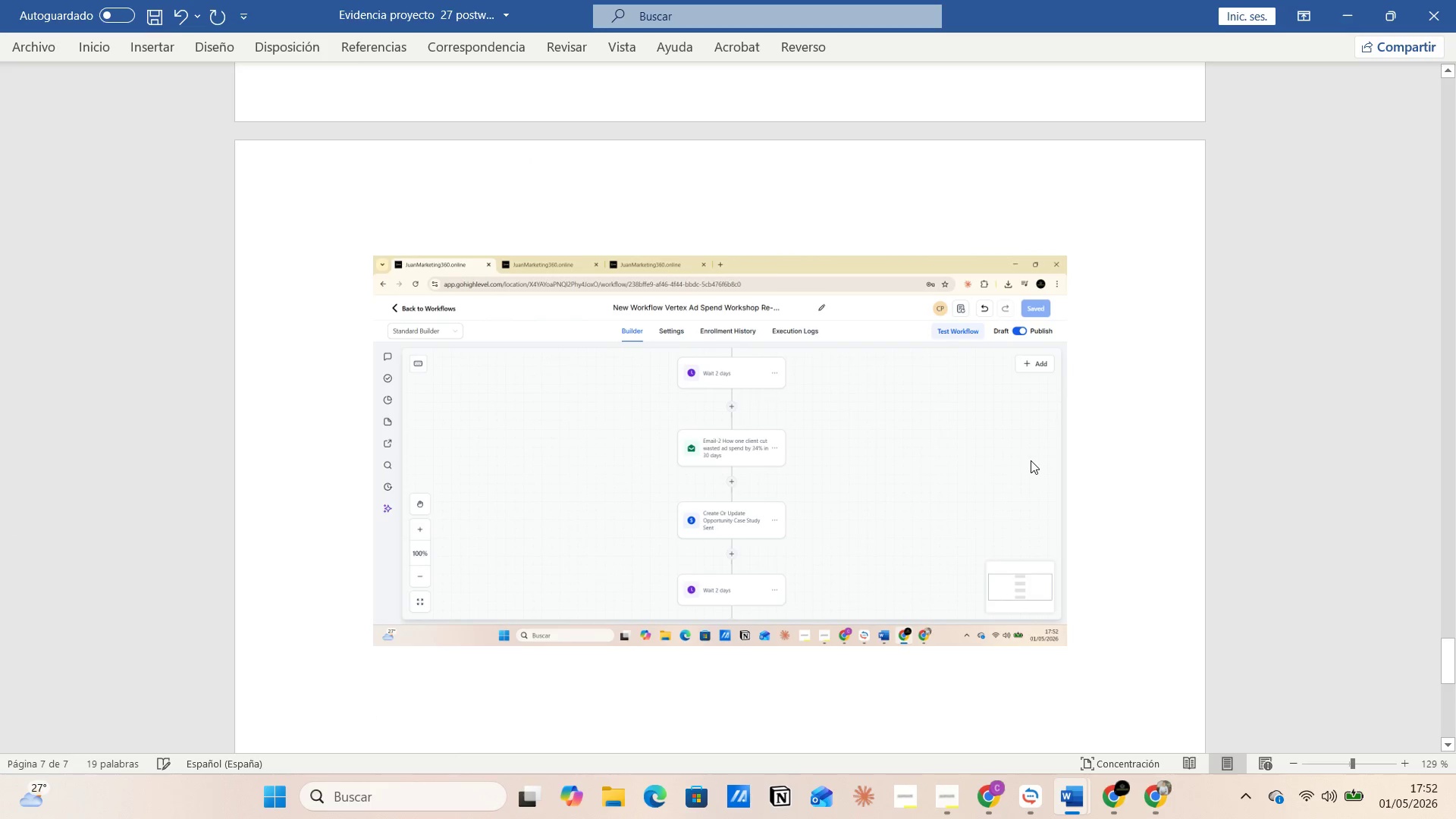 
key(Control+V)
 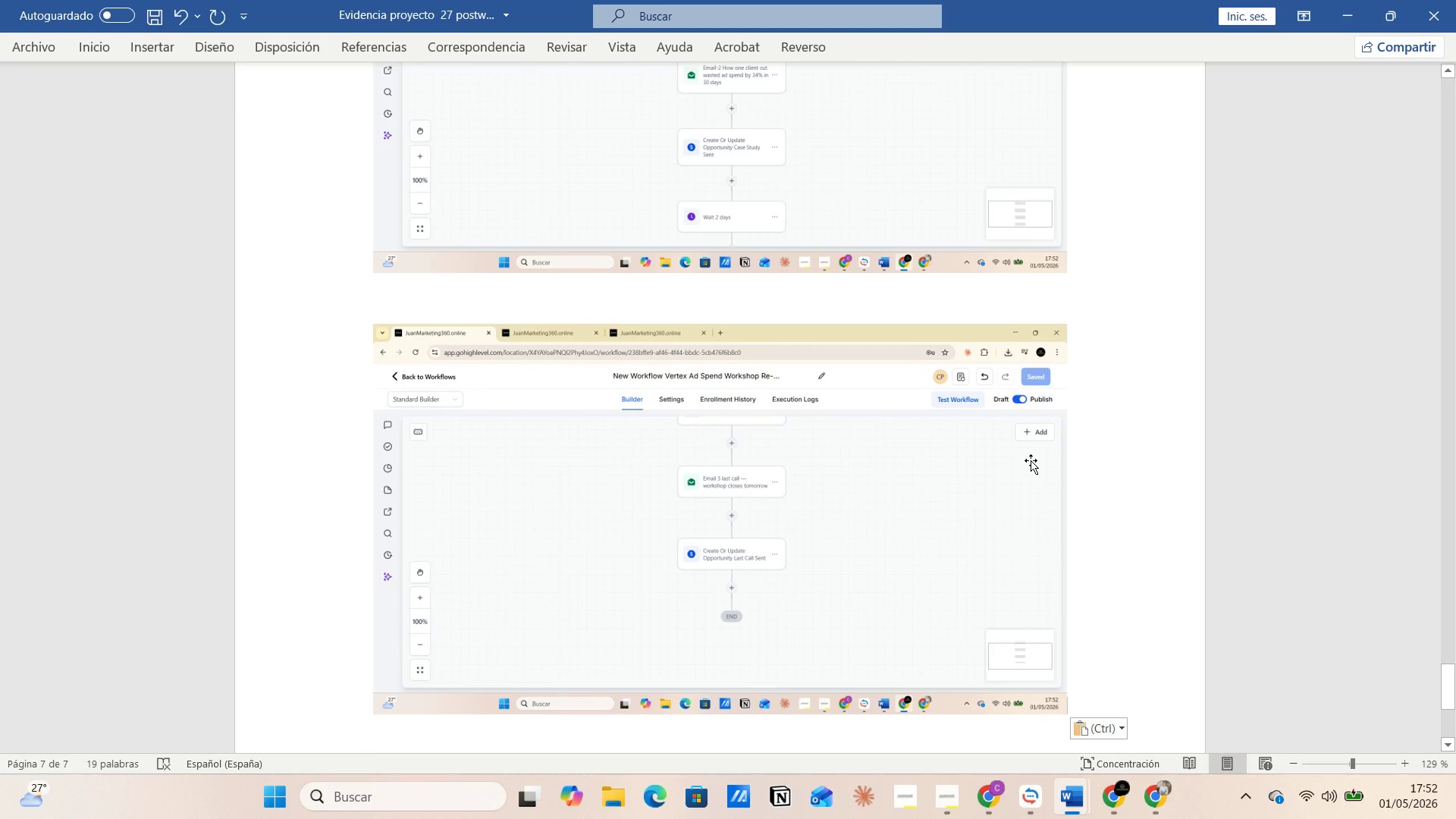 
key(Enter)
 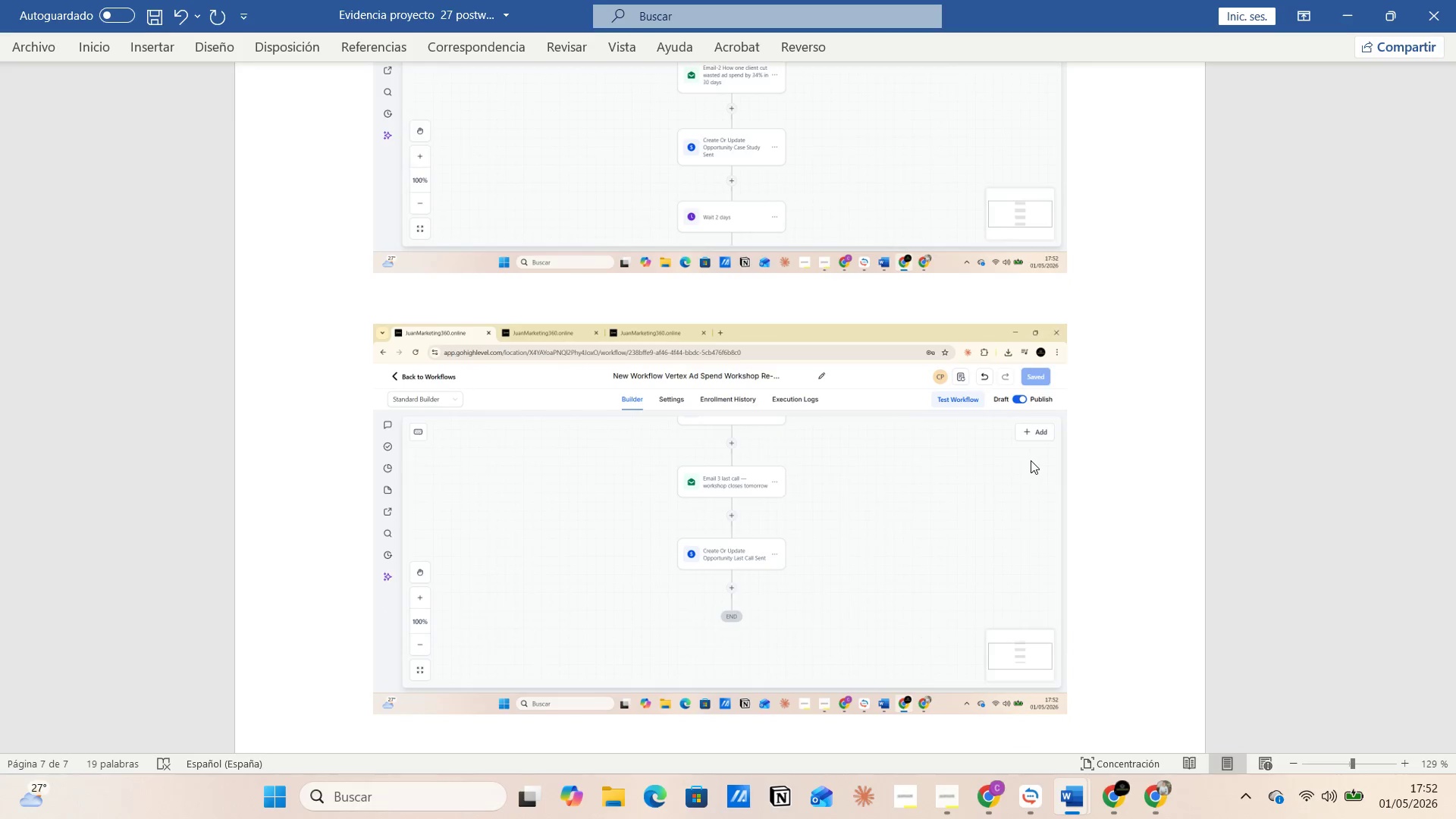 
wait(5.41)
 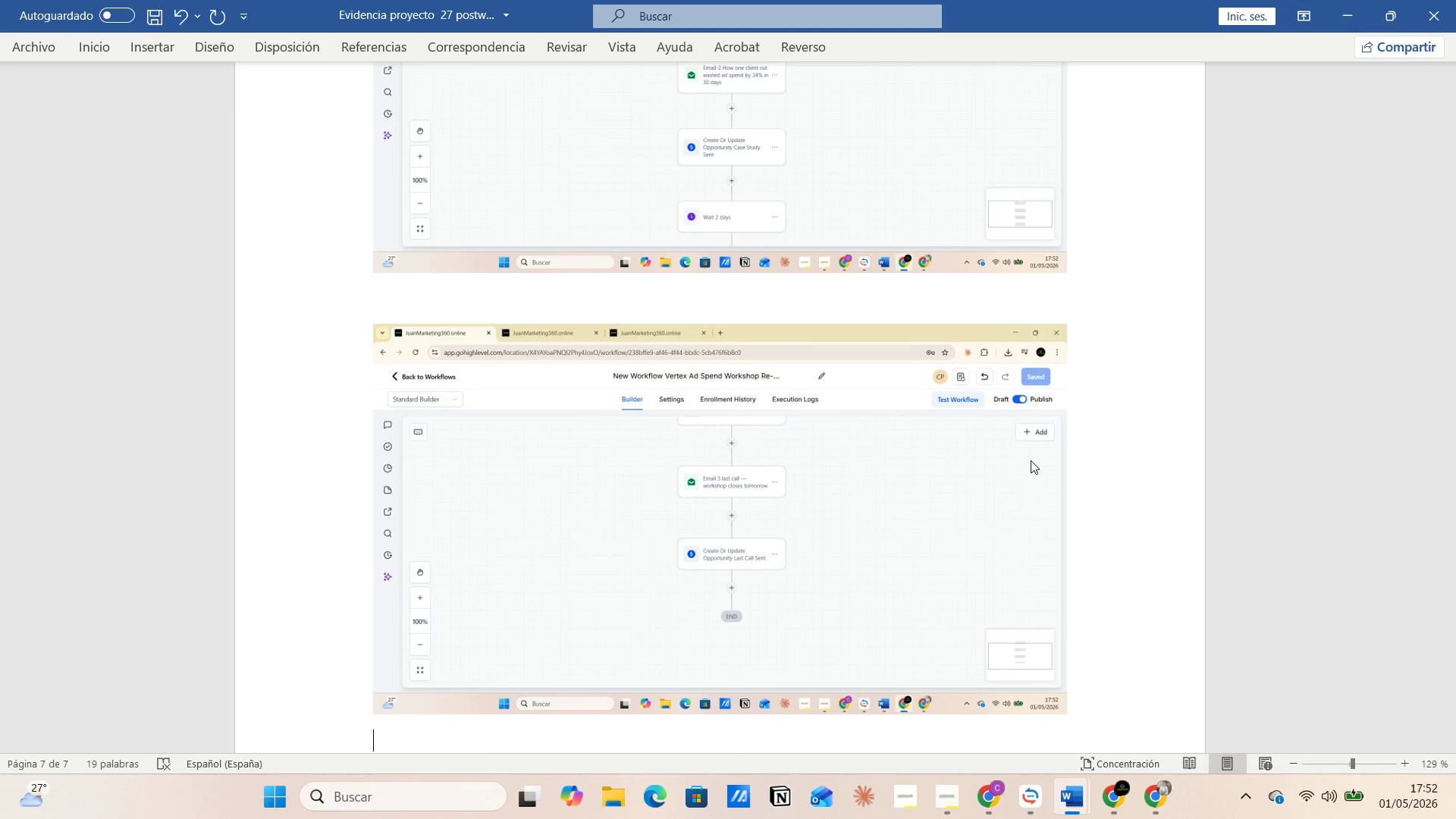 
key(CapsLock)
 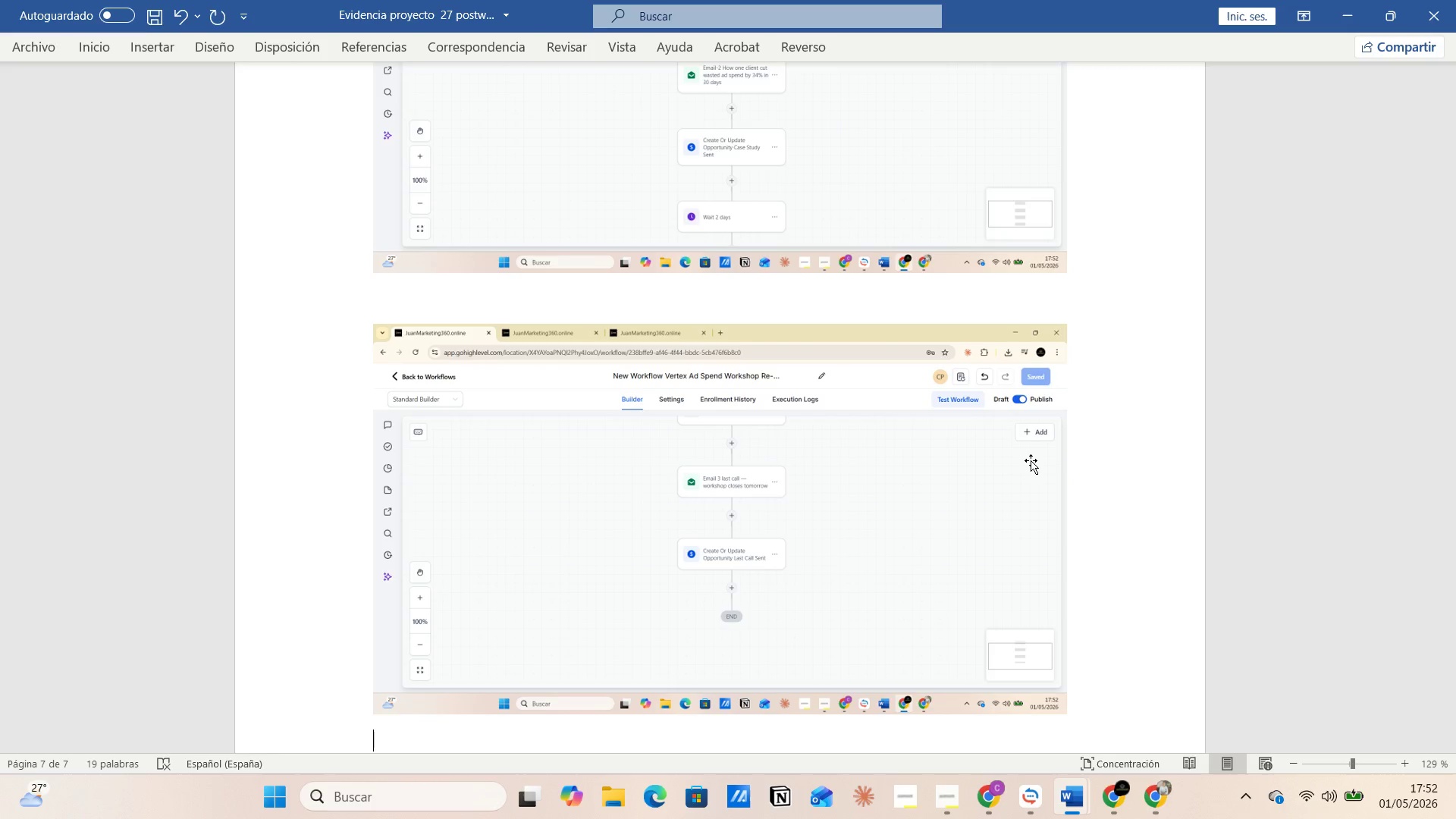 
type(Stop on Response para detener el )
key(Backspace)
key(Backspace)
key(Backspace)
type(la secuancia en caso de que el cliente )
 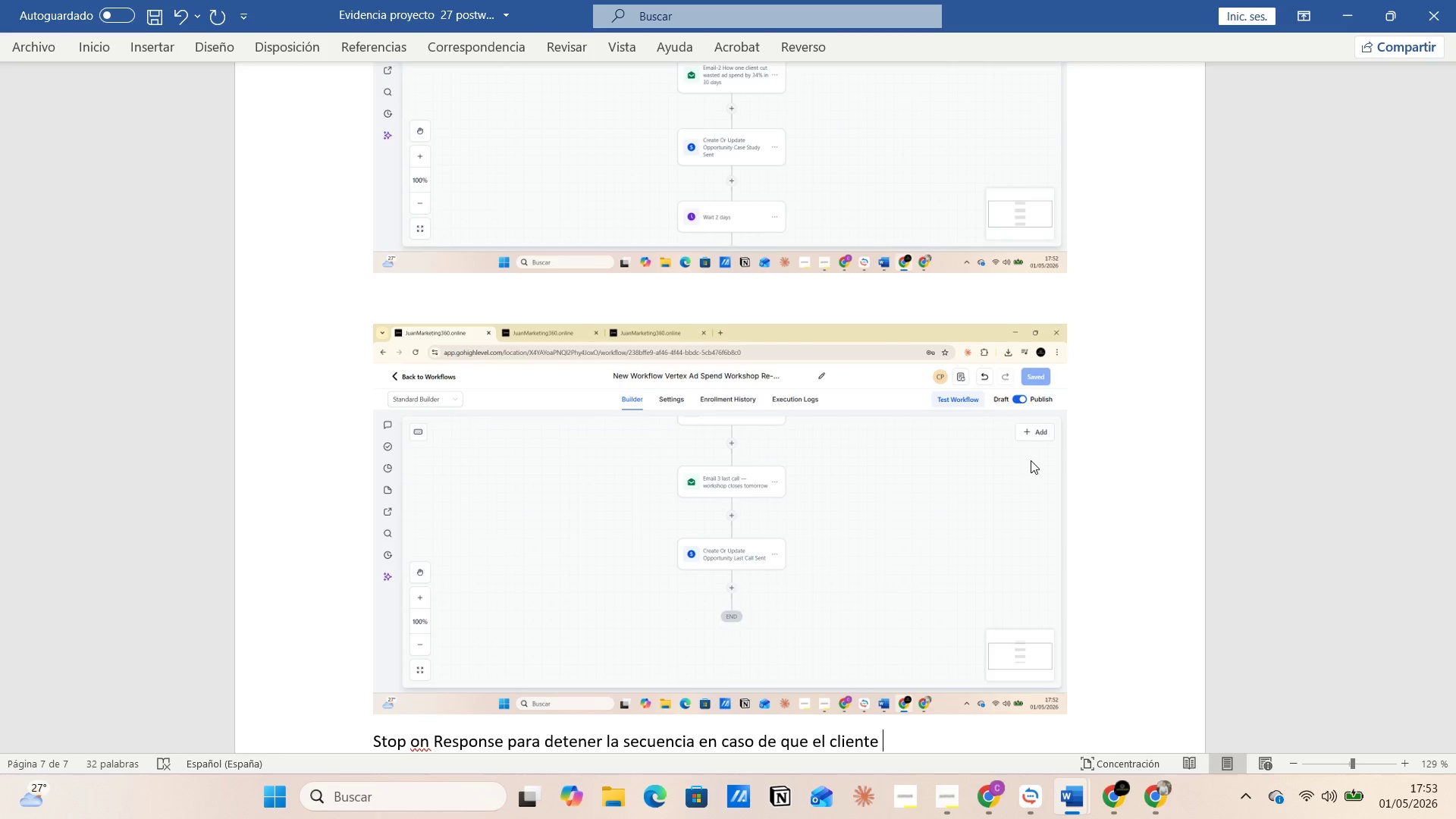 
type(interactue con el email y responda , no le sigan llegando los emails )
 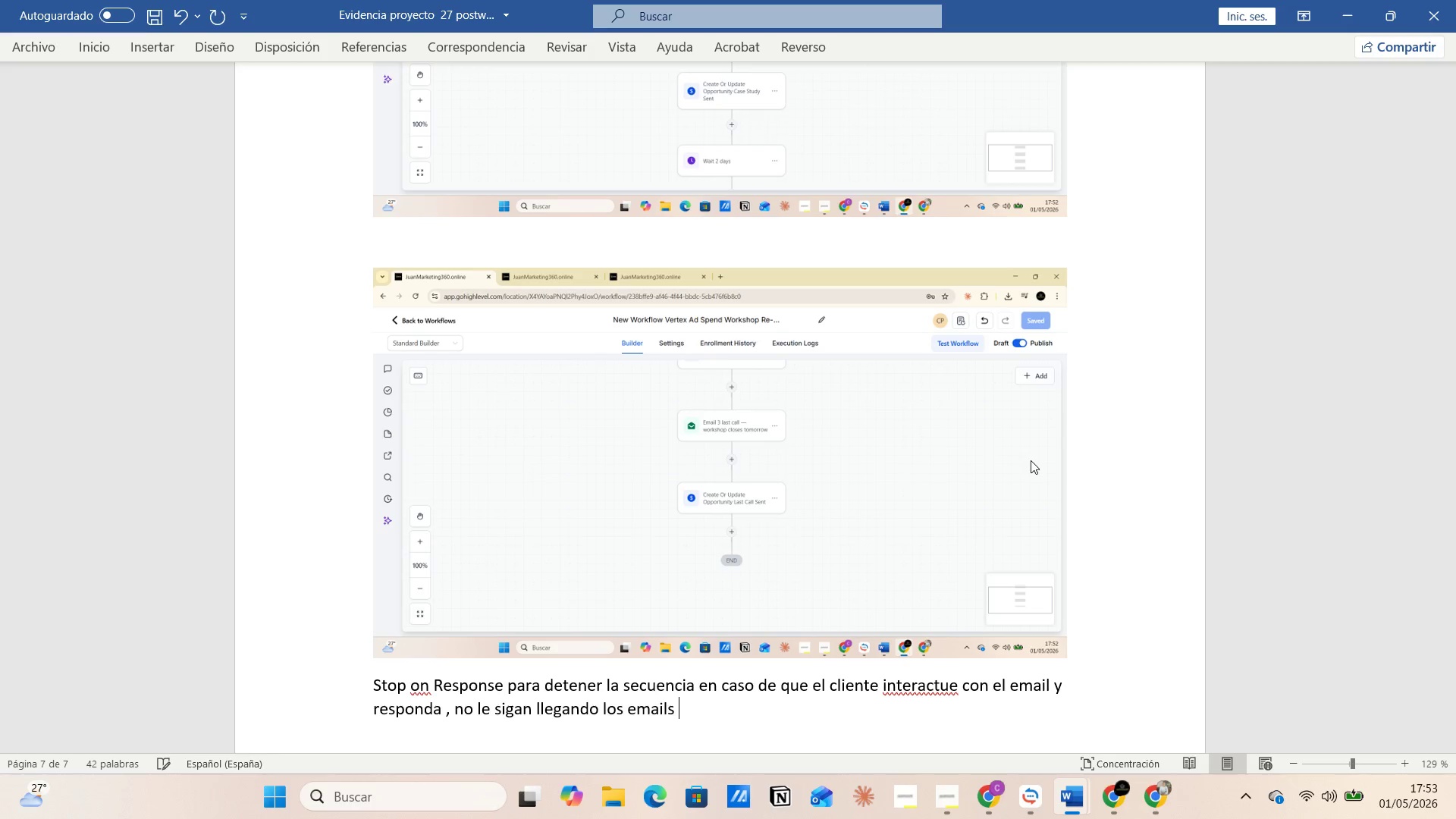 
key(Enter)
 